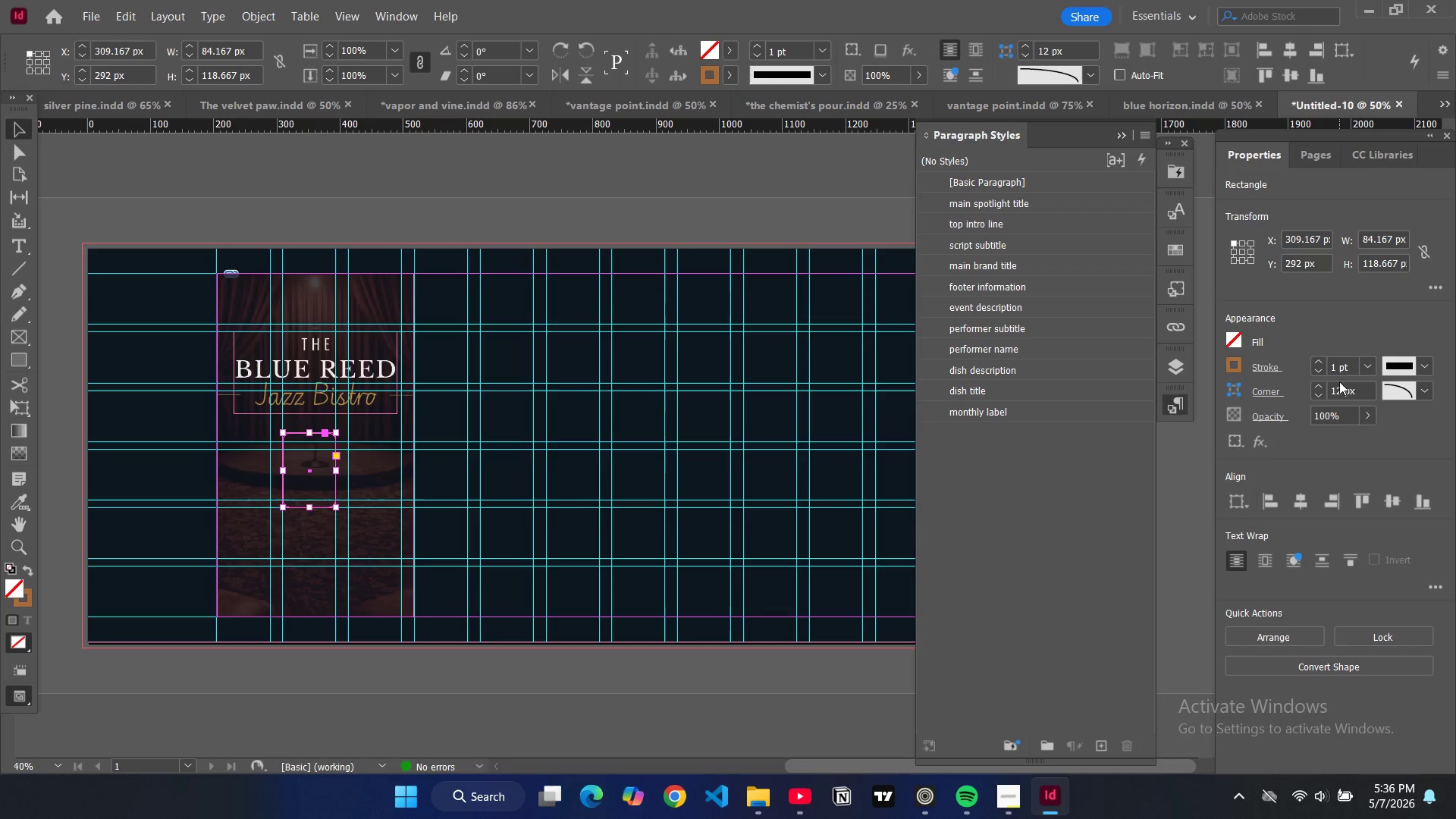 
double_click([1315, 387])
 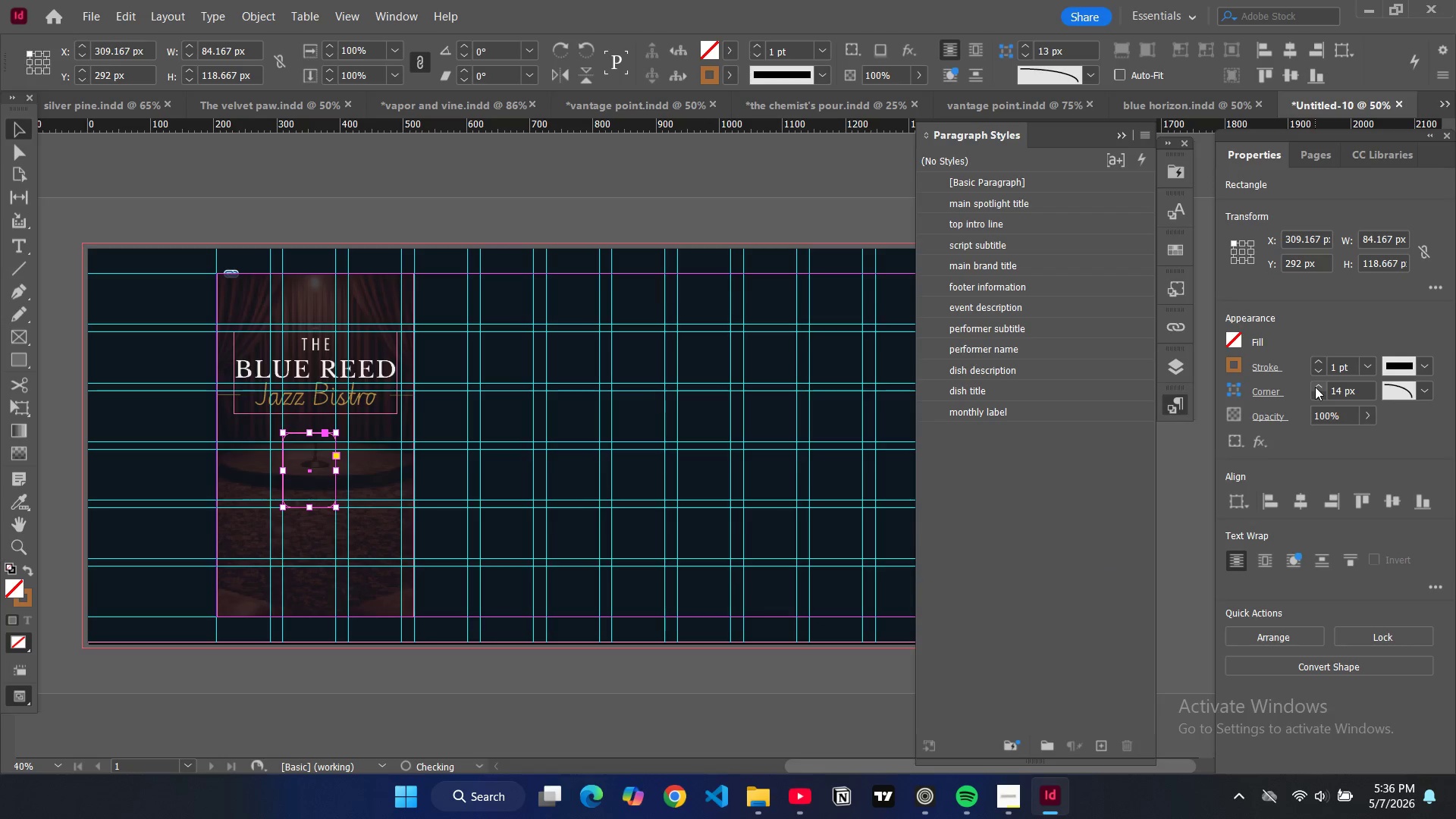 
triple_click([1315, 387])
 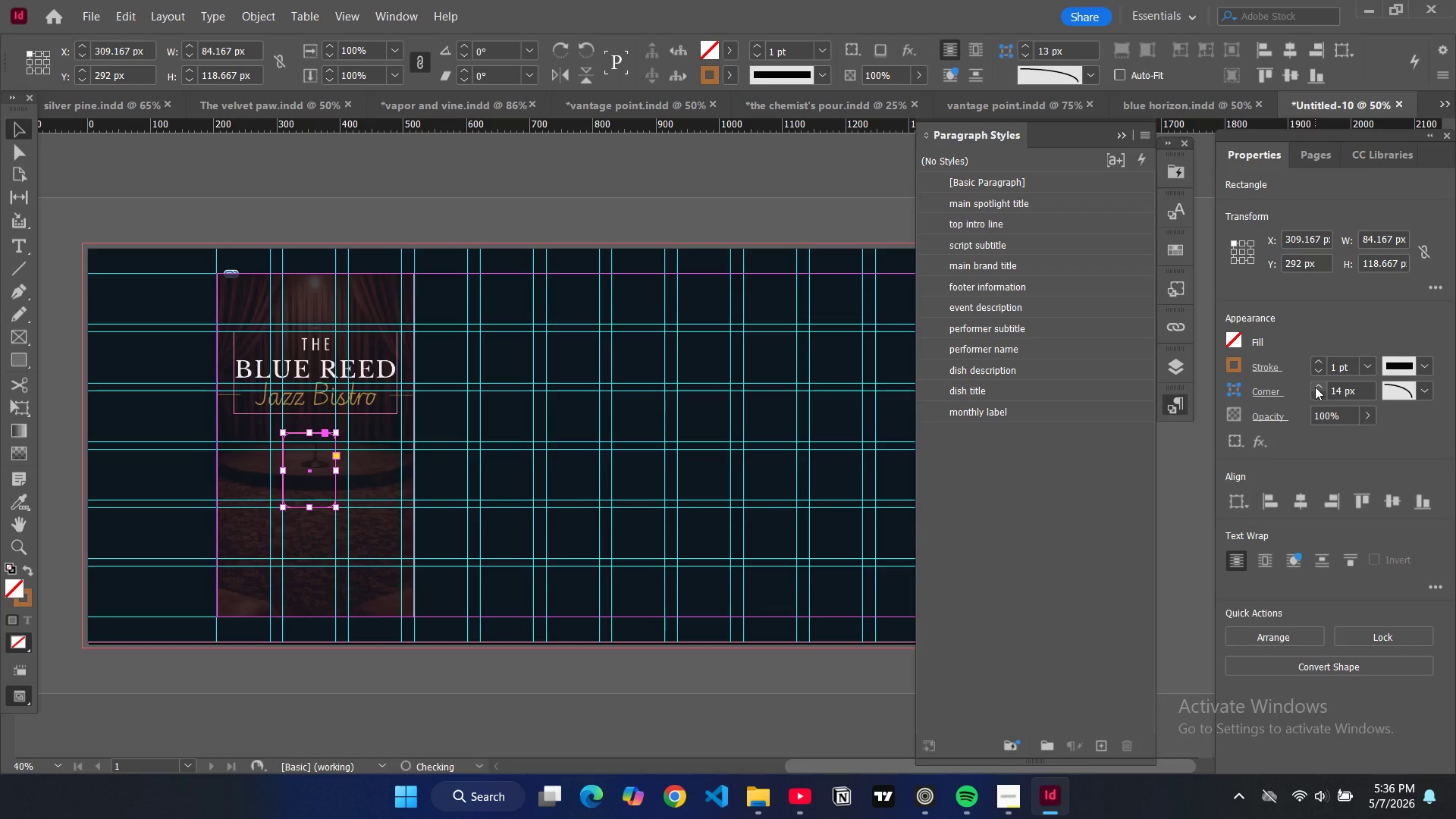 
triple_click([1315, 387])
 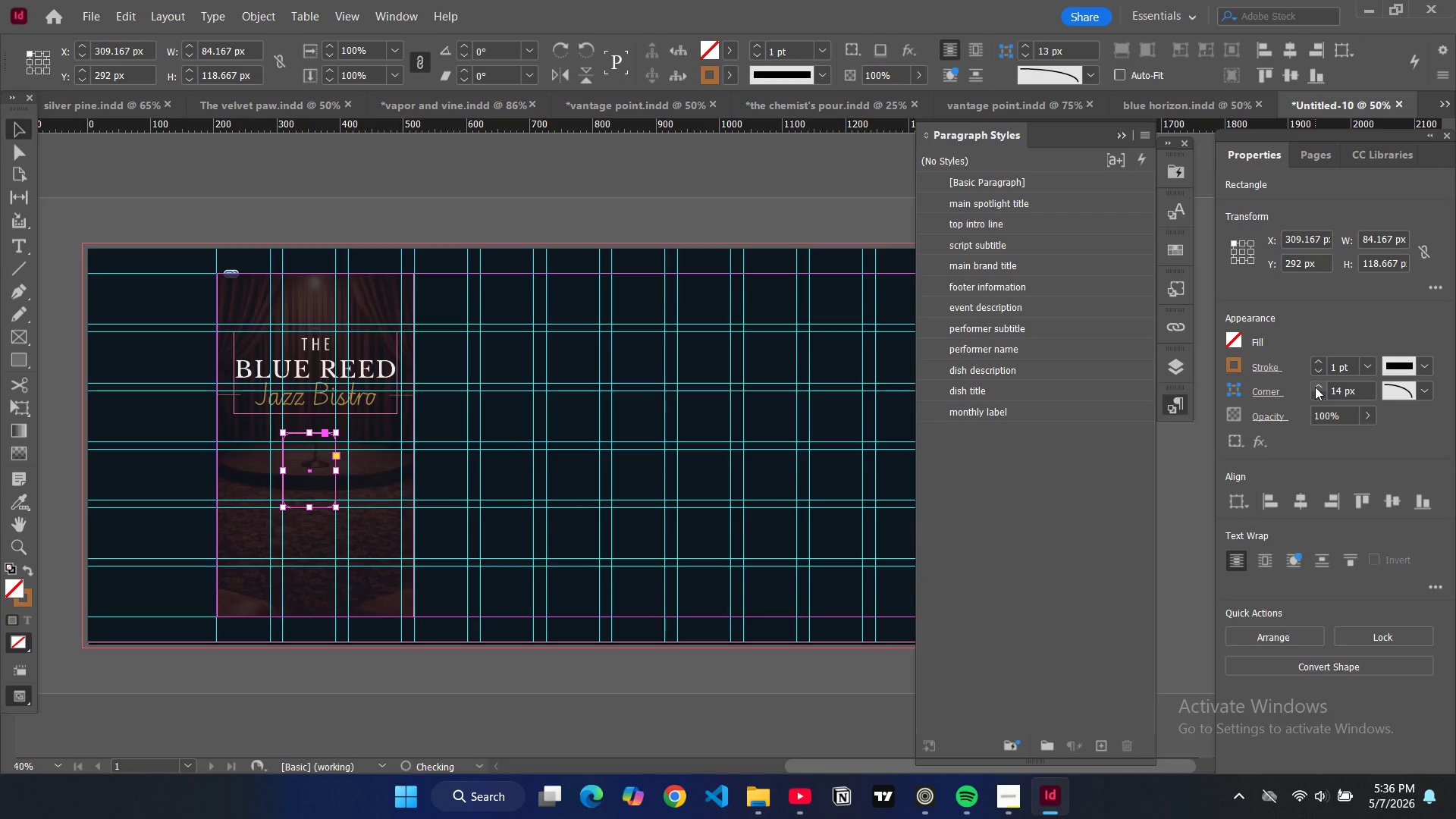 
triple_click([1315, 387])
 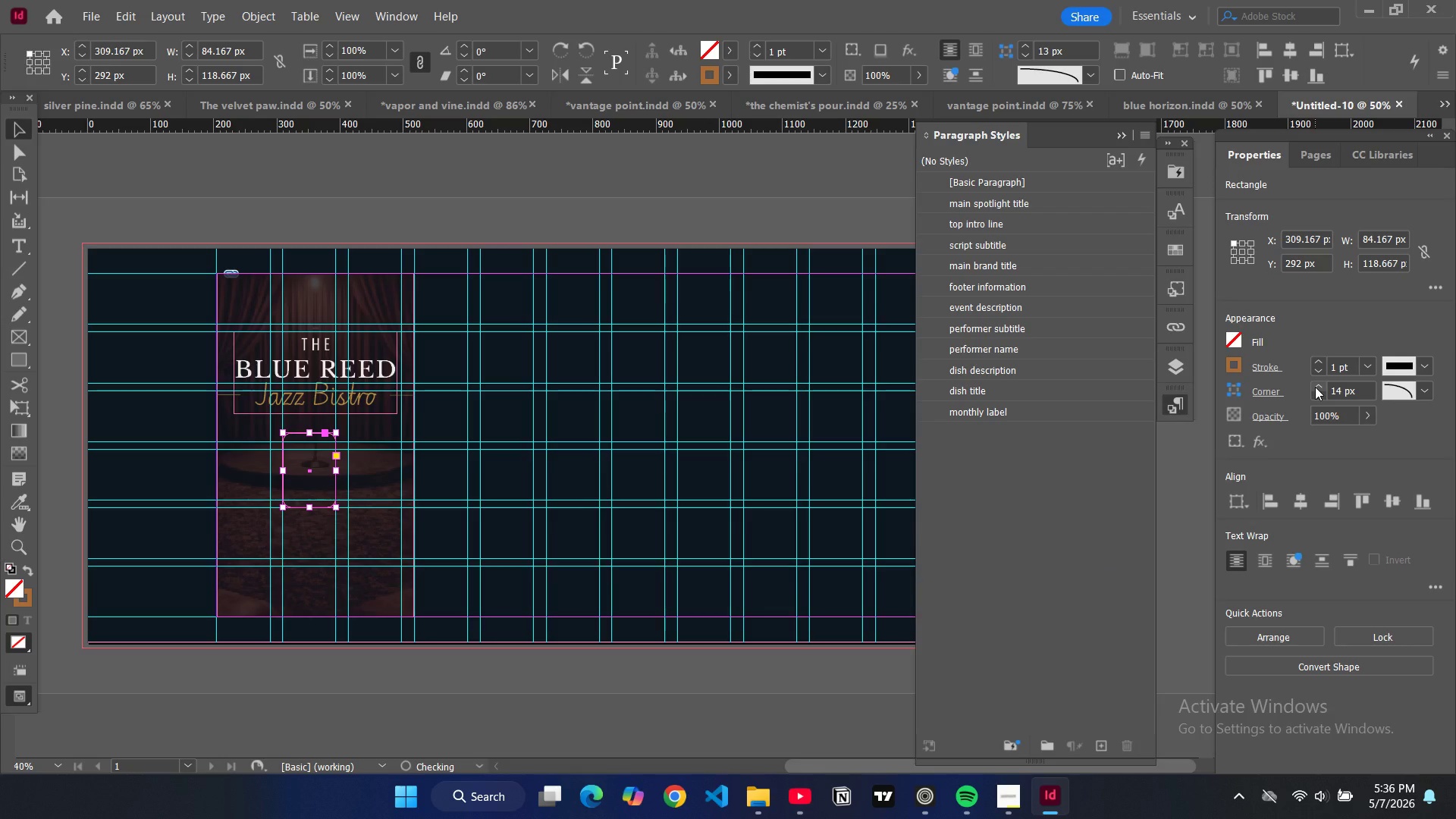 
triple_click([1315, 387])
 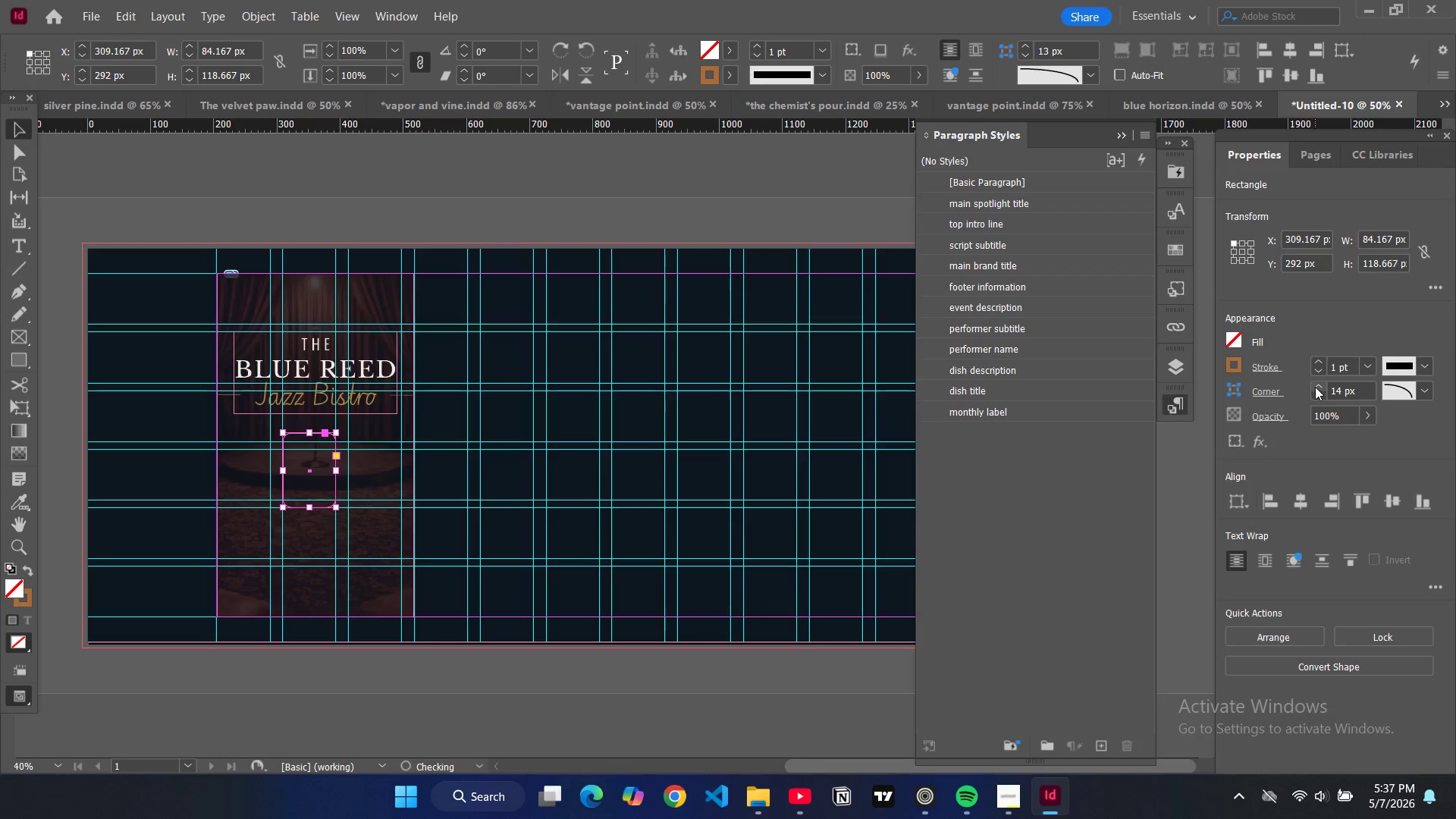 
triple_click([1315, 387])
 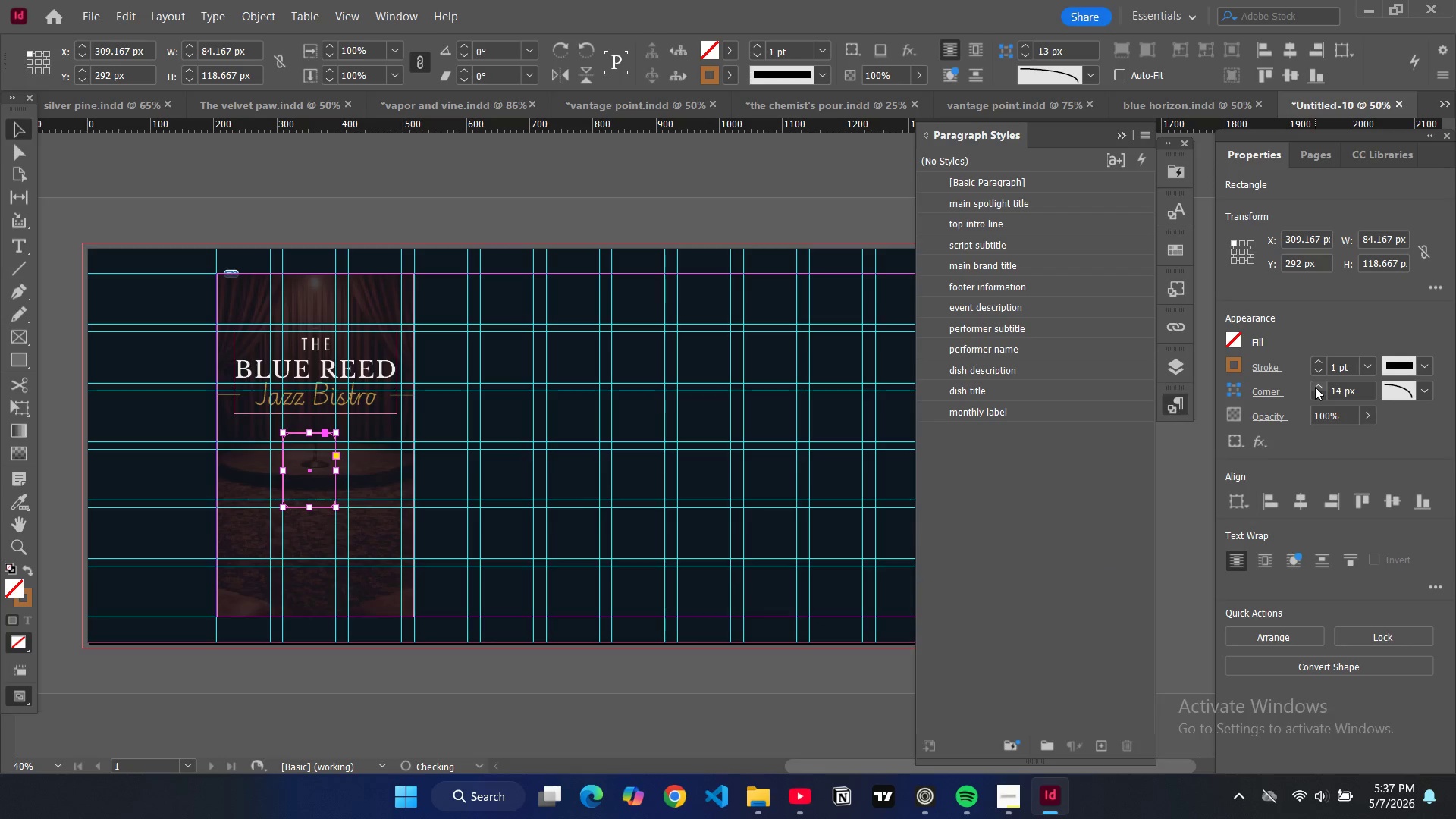 
triple_click([1315, 387])
 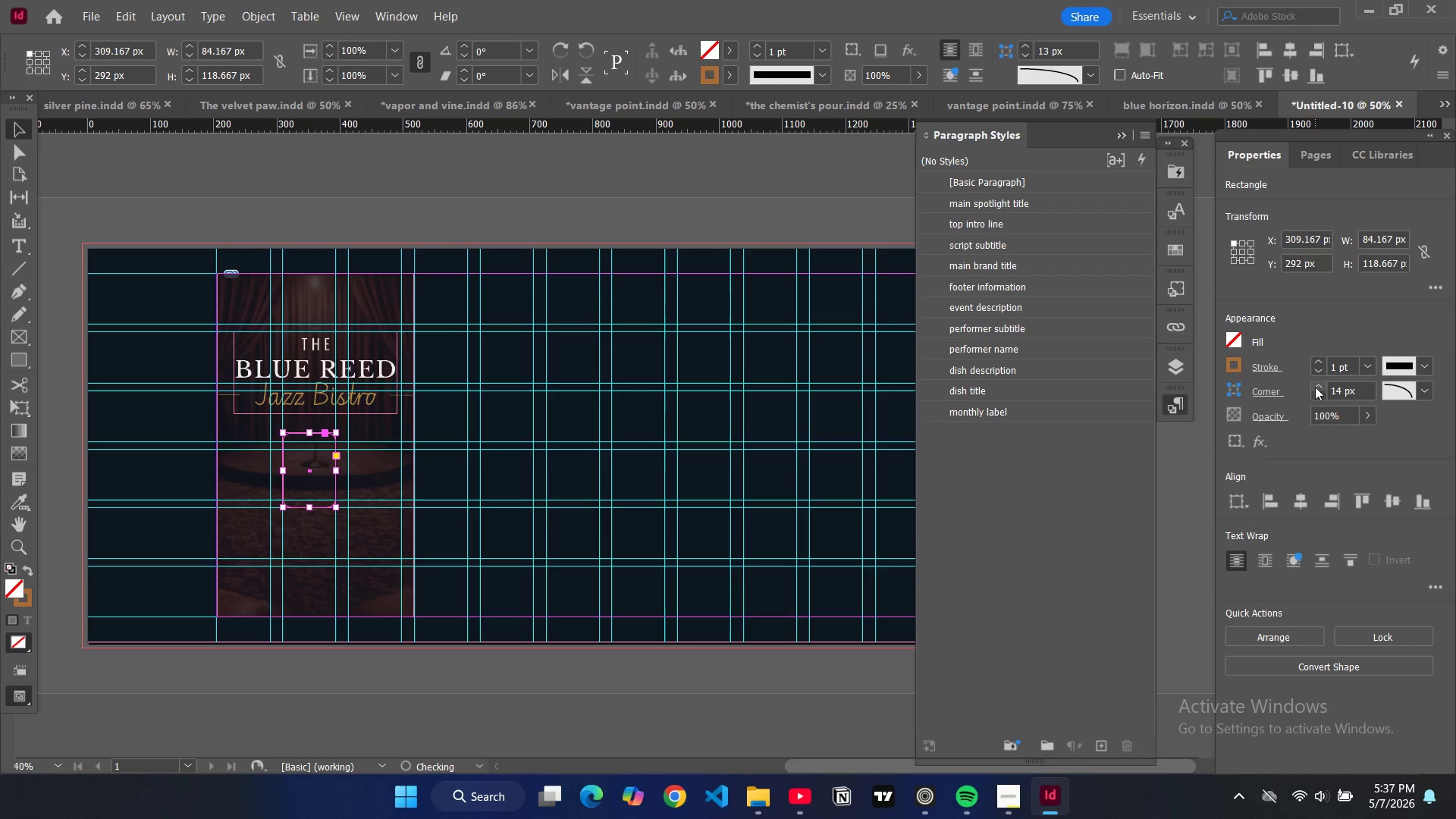 
triple_click([1315, 387])
 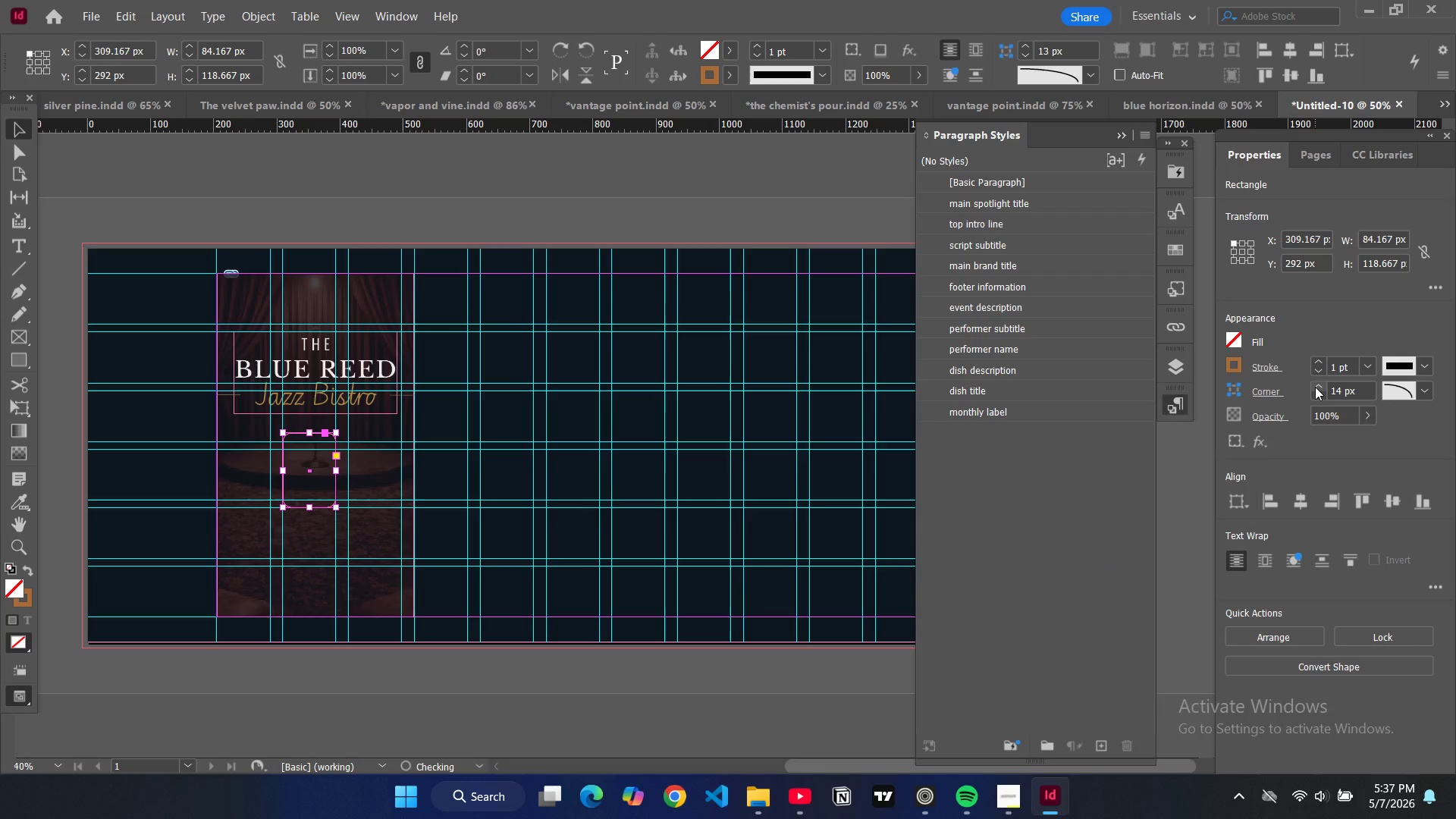 
triple_click([1315, 387])
 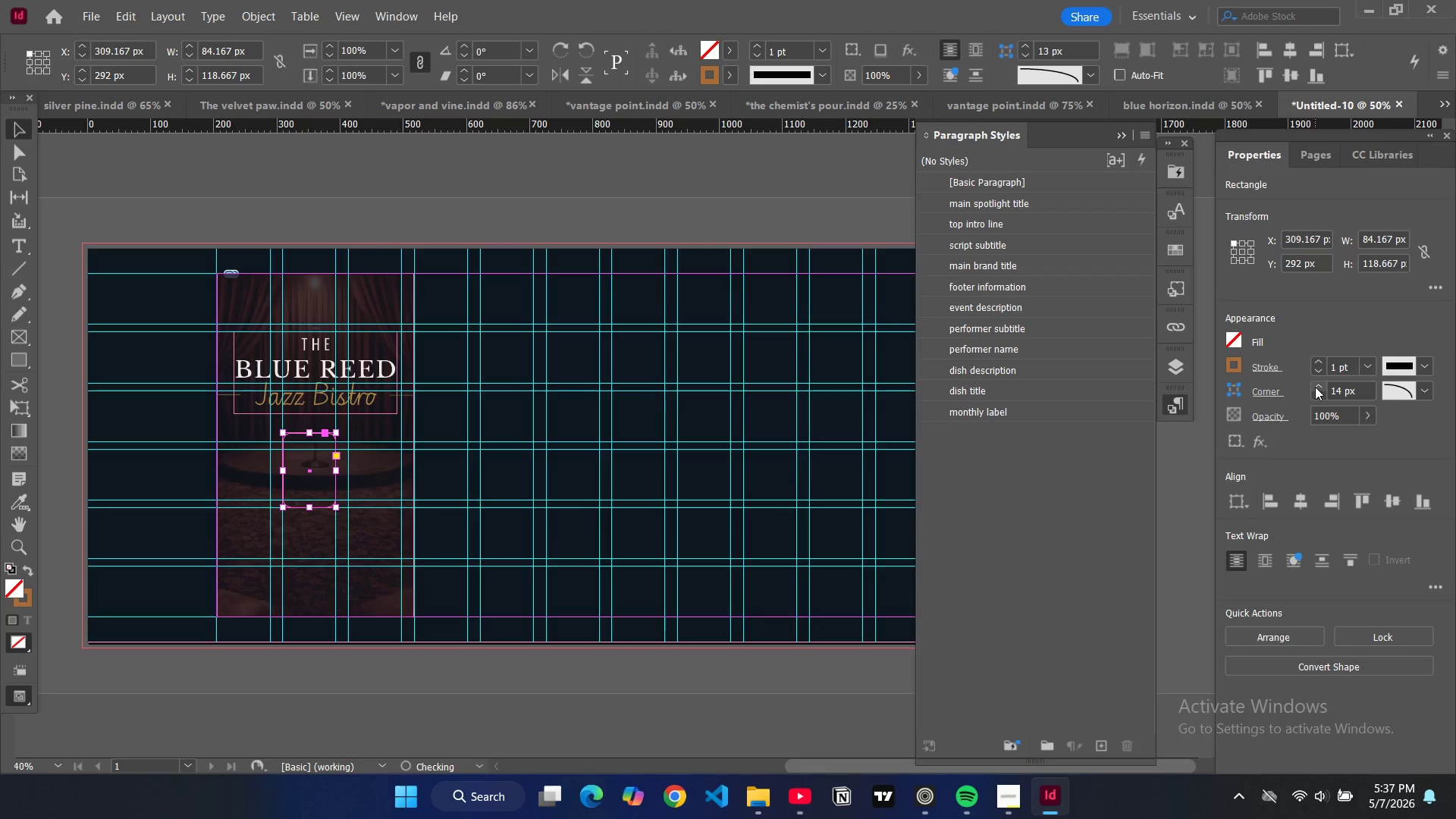 
triple_click([1315, 387])
 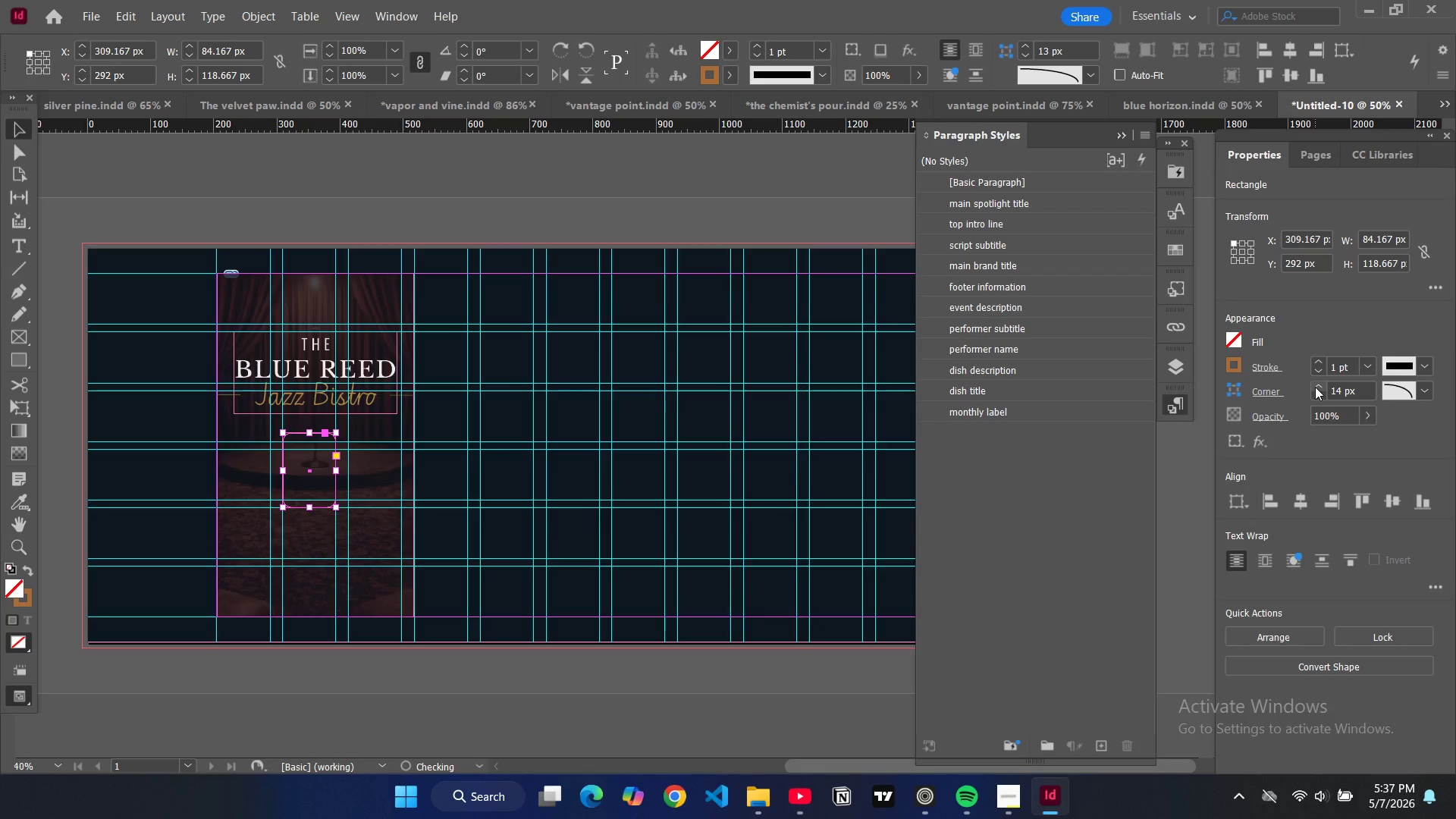 
triple_click([1315, 387])
 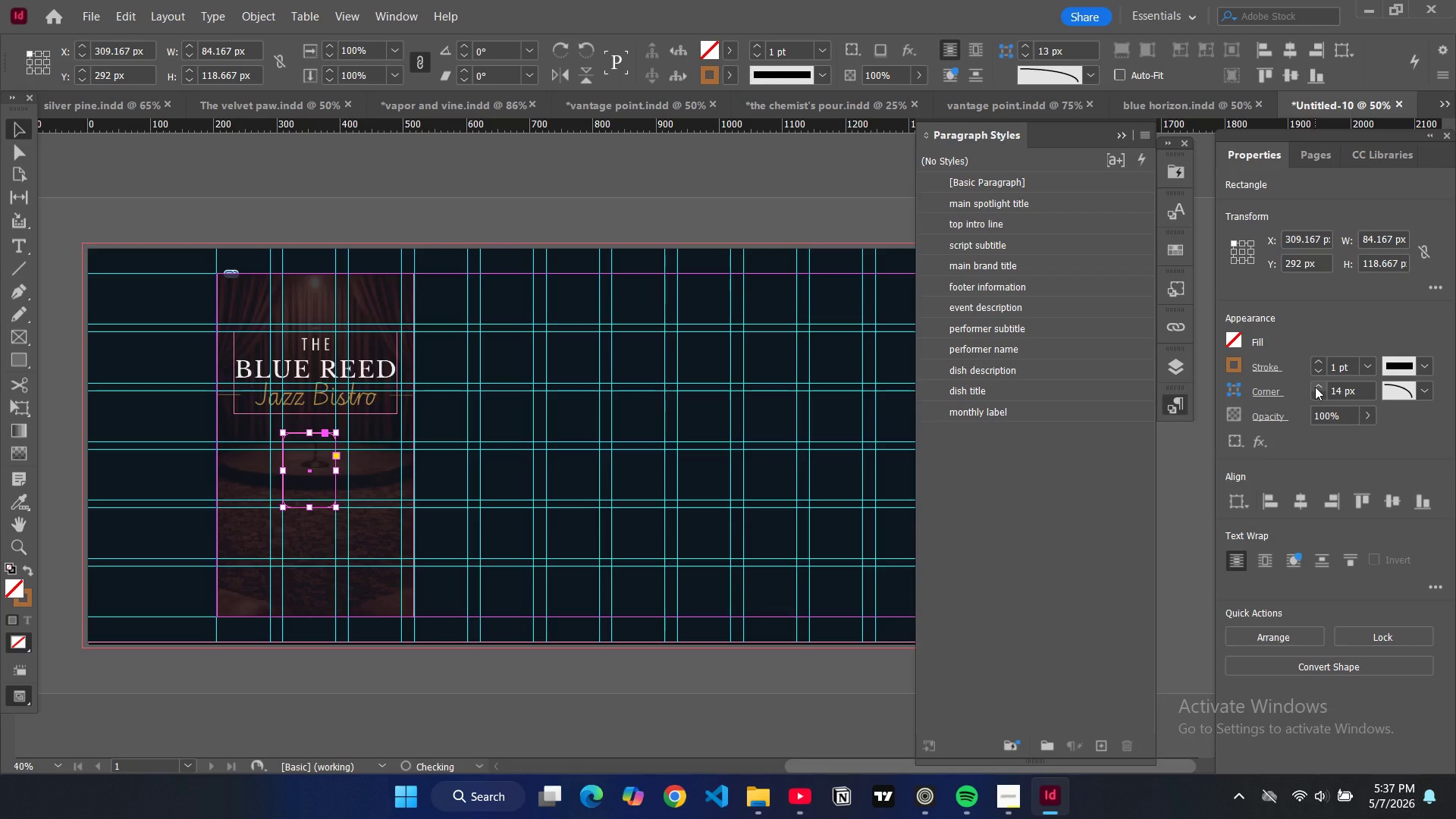 
triple_click([1315, 387])
 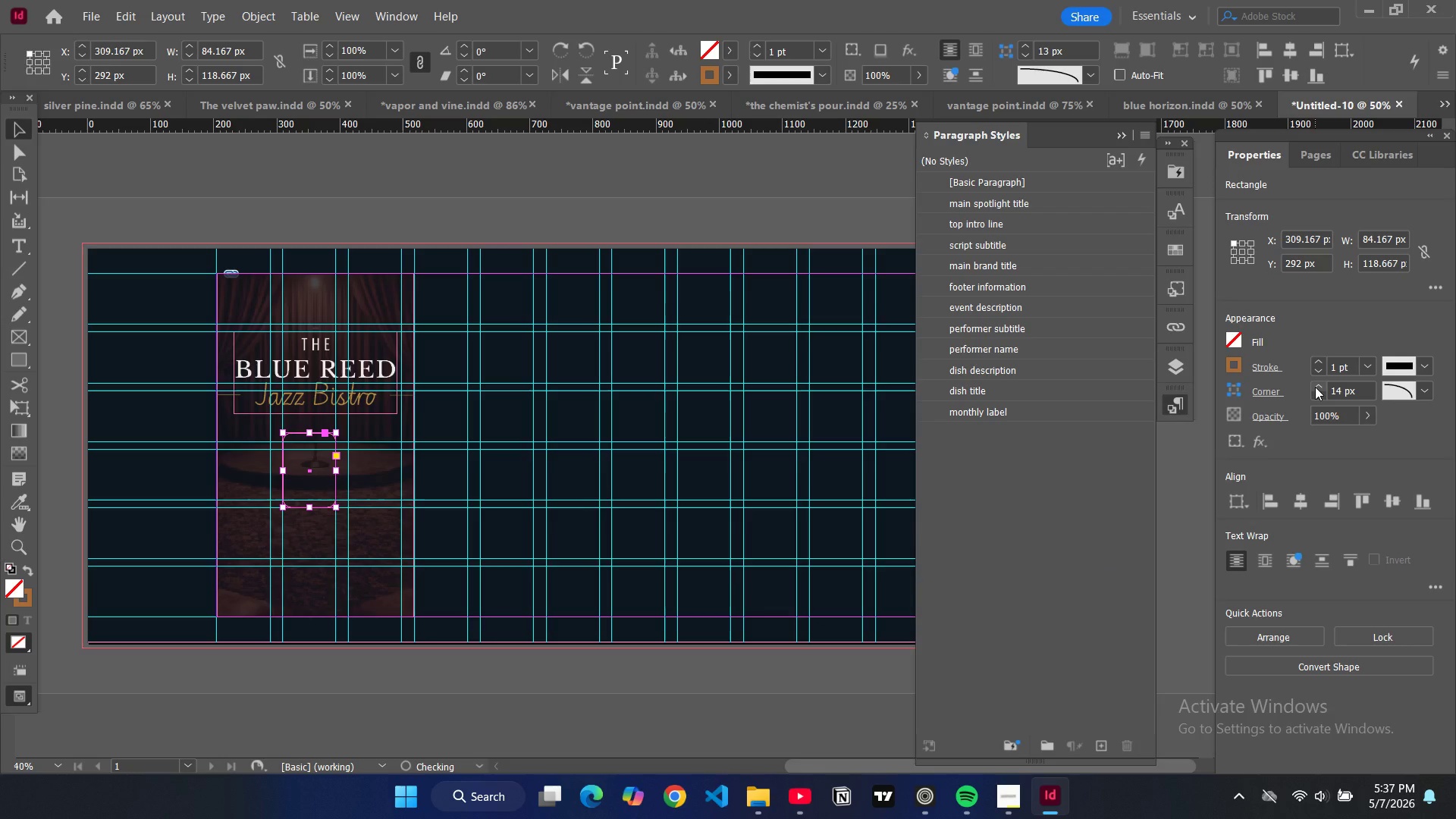 
triple_click([1315, 387])
 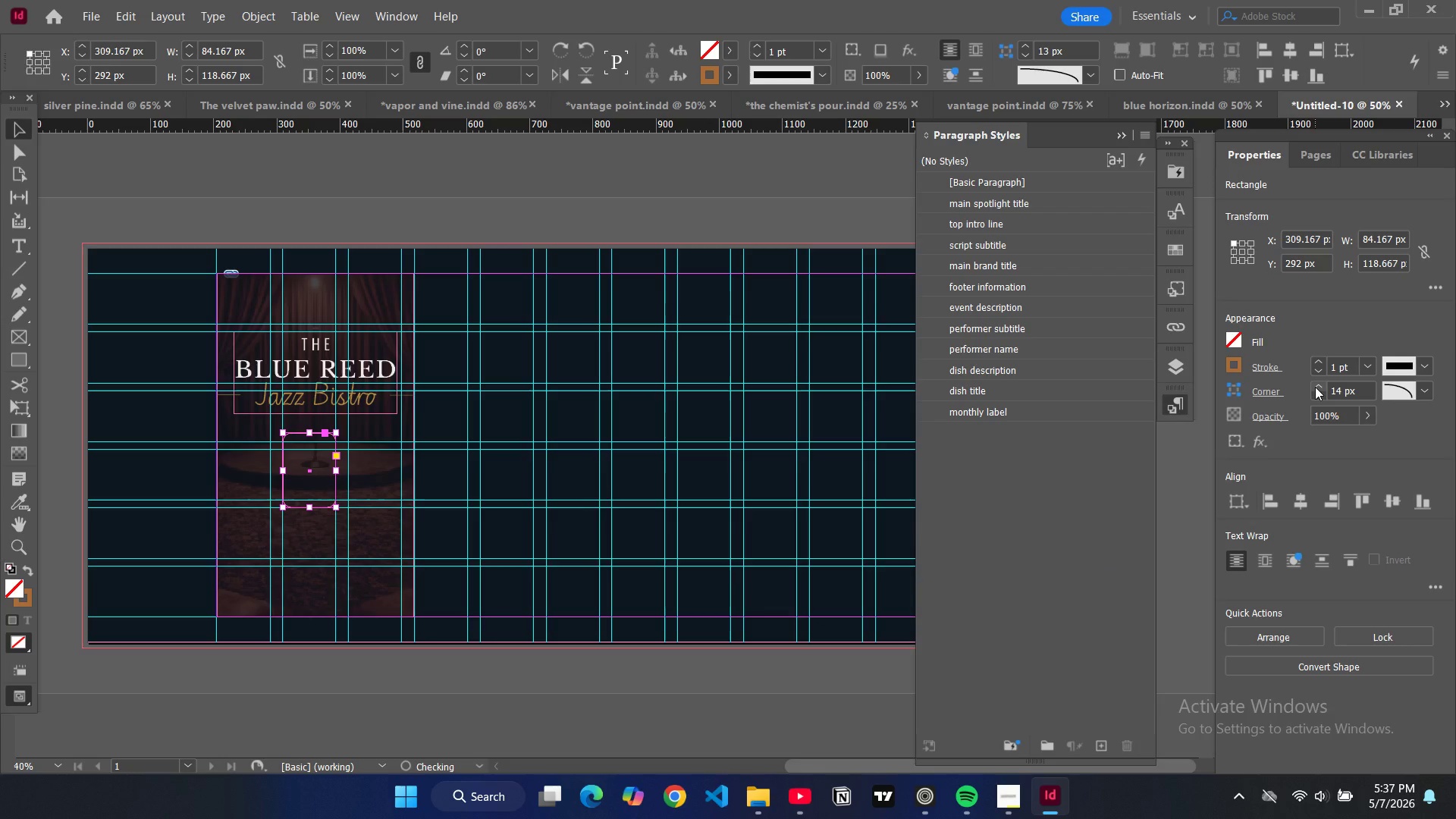 
triple_click([1315, 387])
 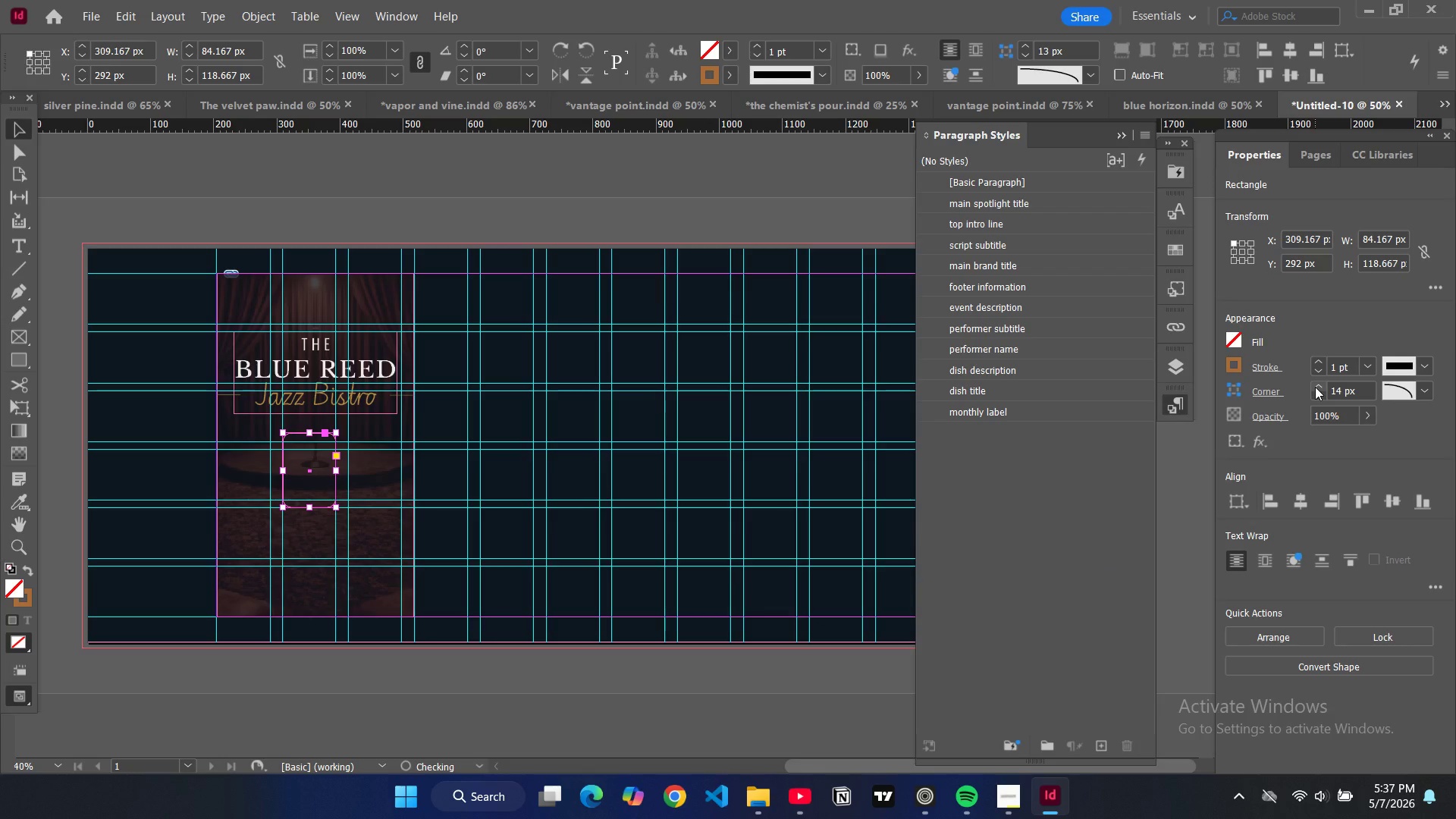 
triple_click([1315, 387])
 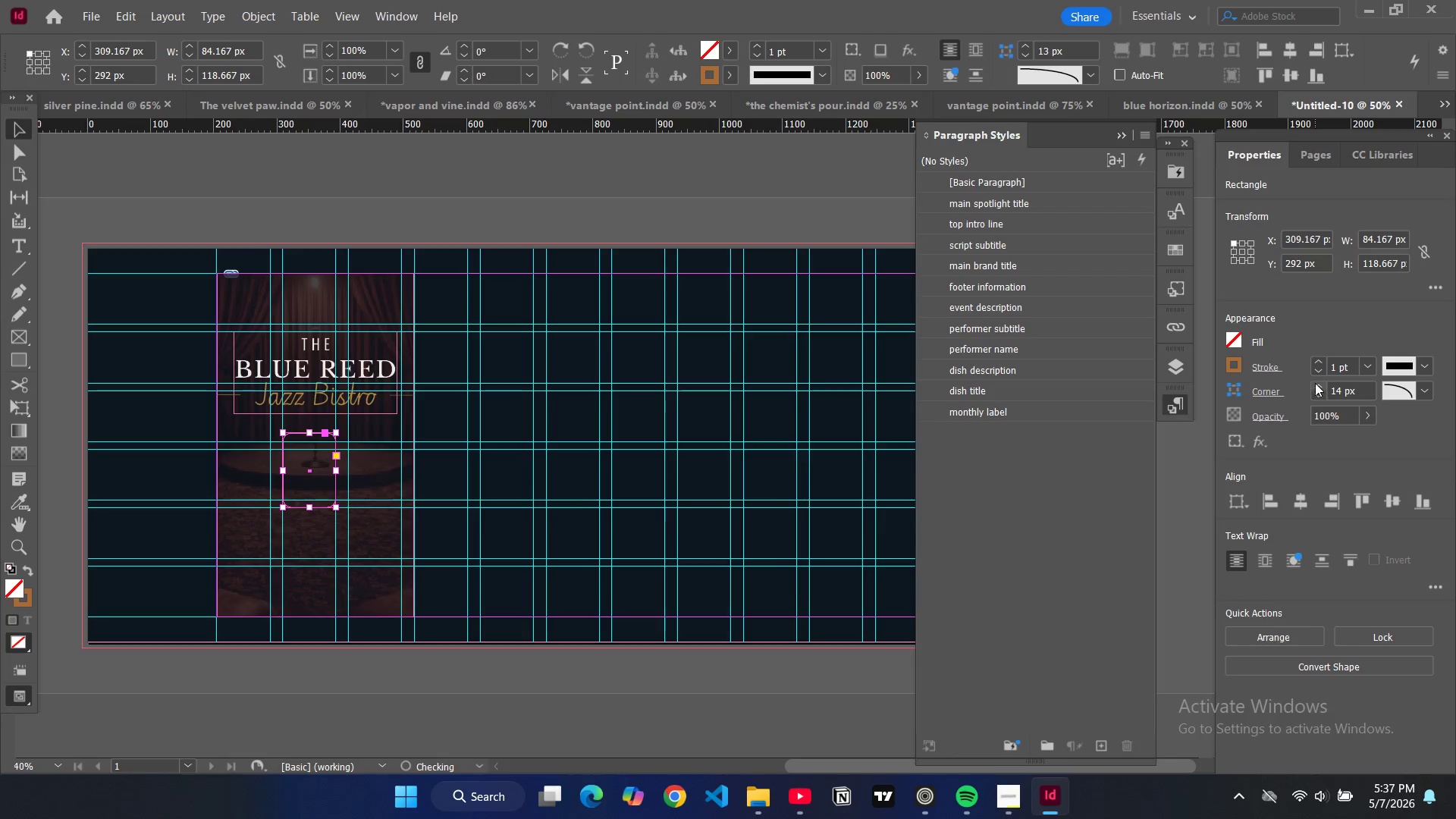 
left_click([1315, 383])
 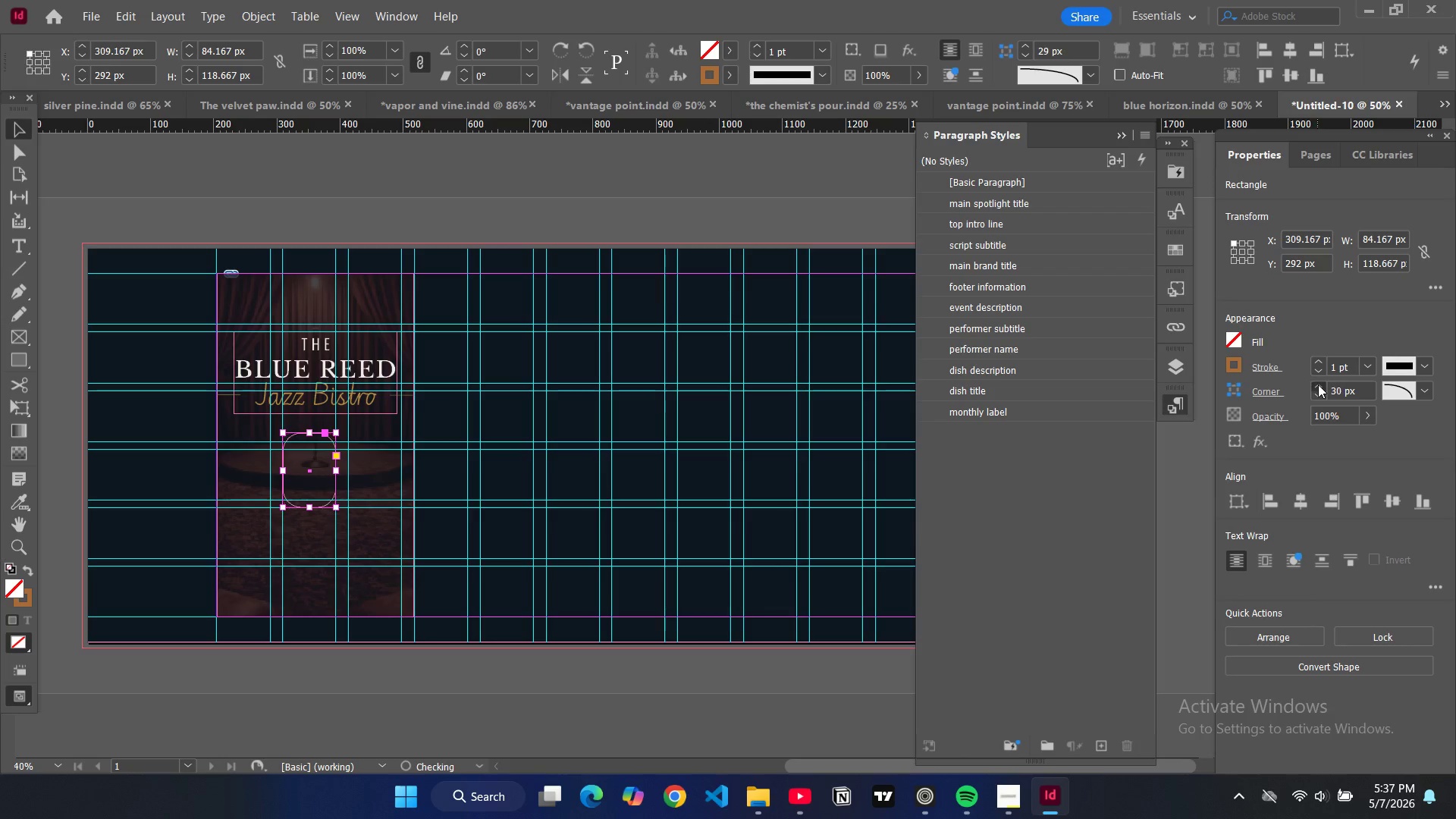 
triple_click([1318, 384])
 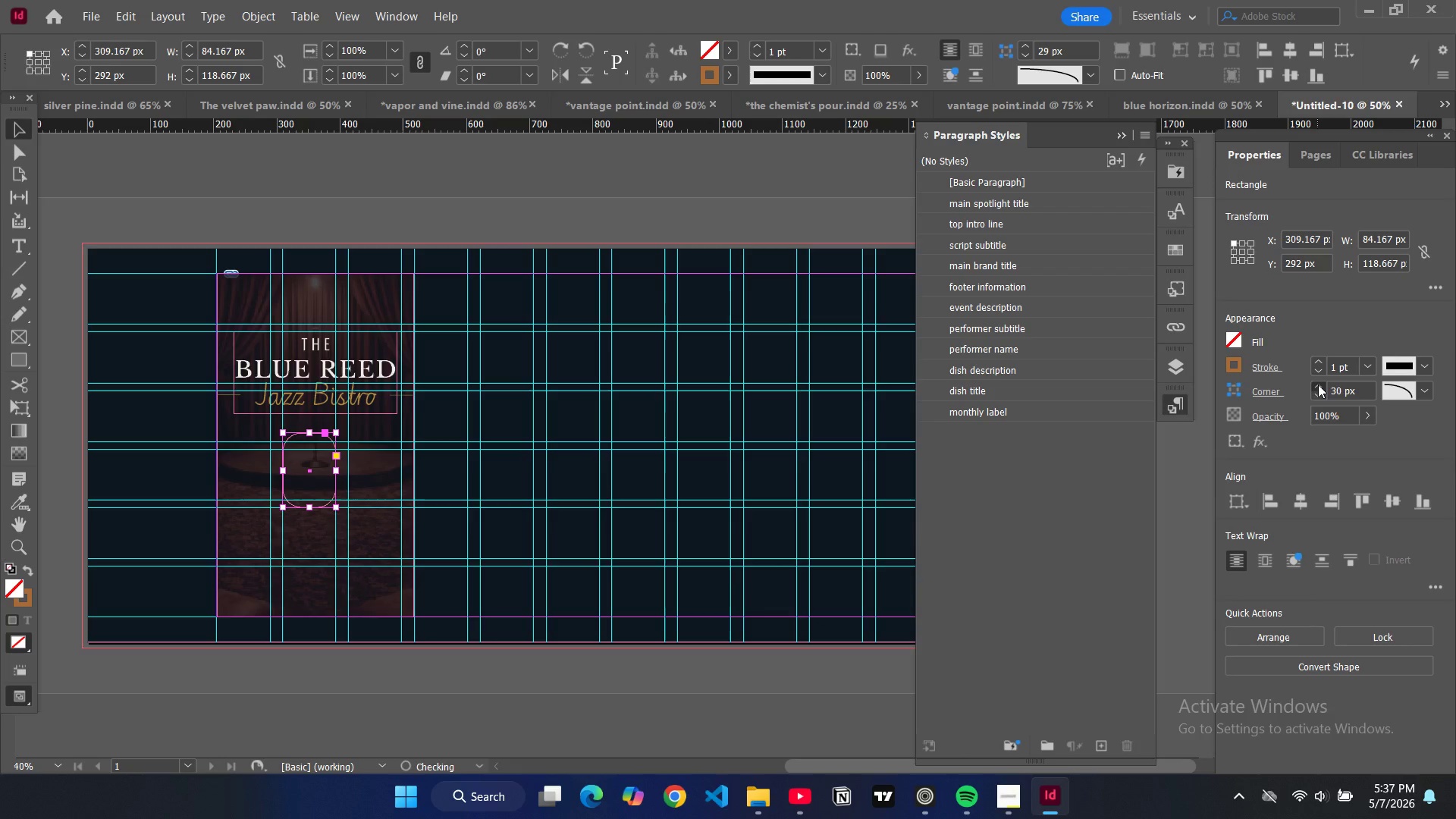 
triple_click([1318, 384])
 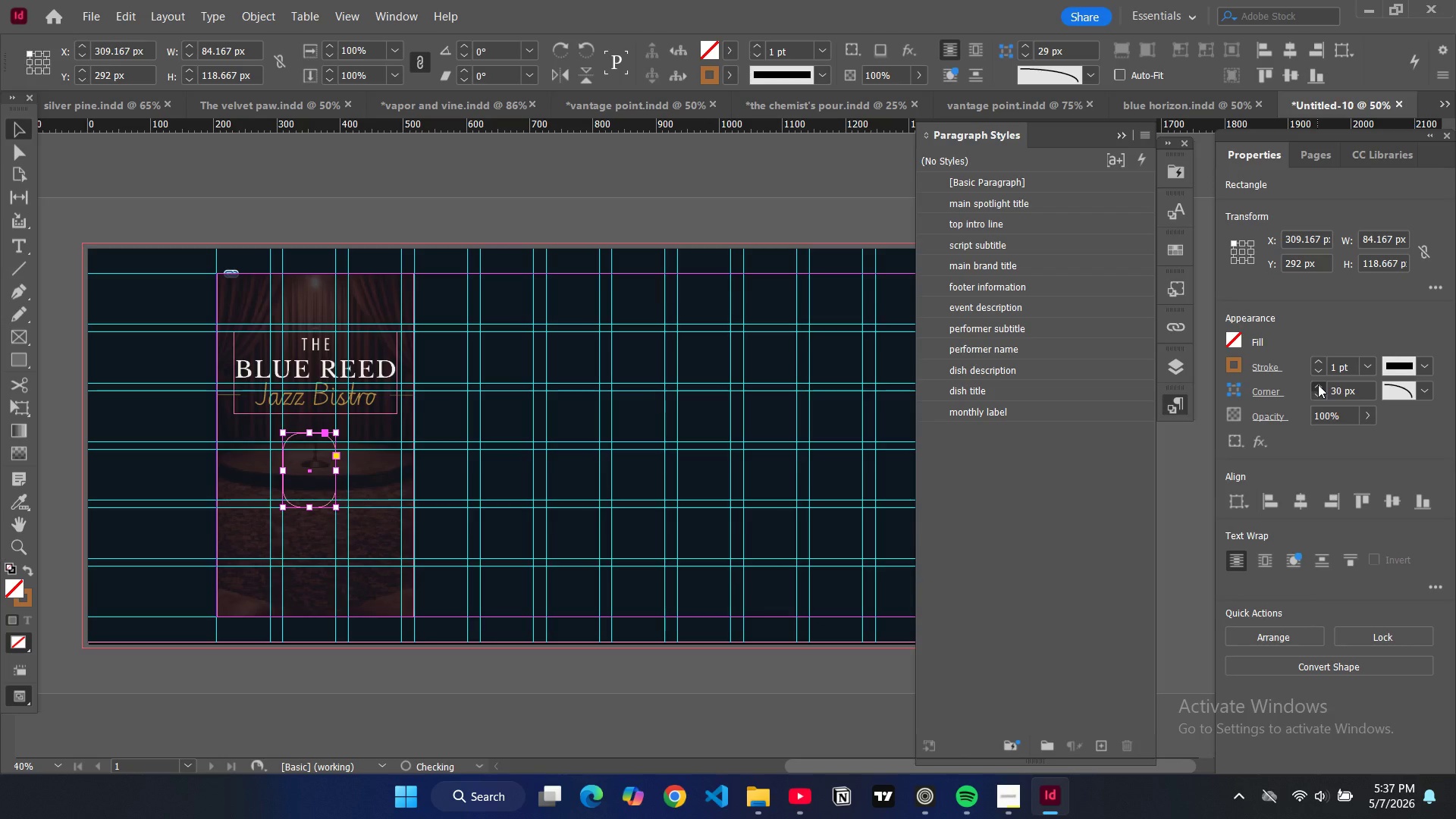 
triple_click([1318, 384])
 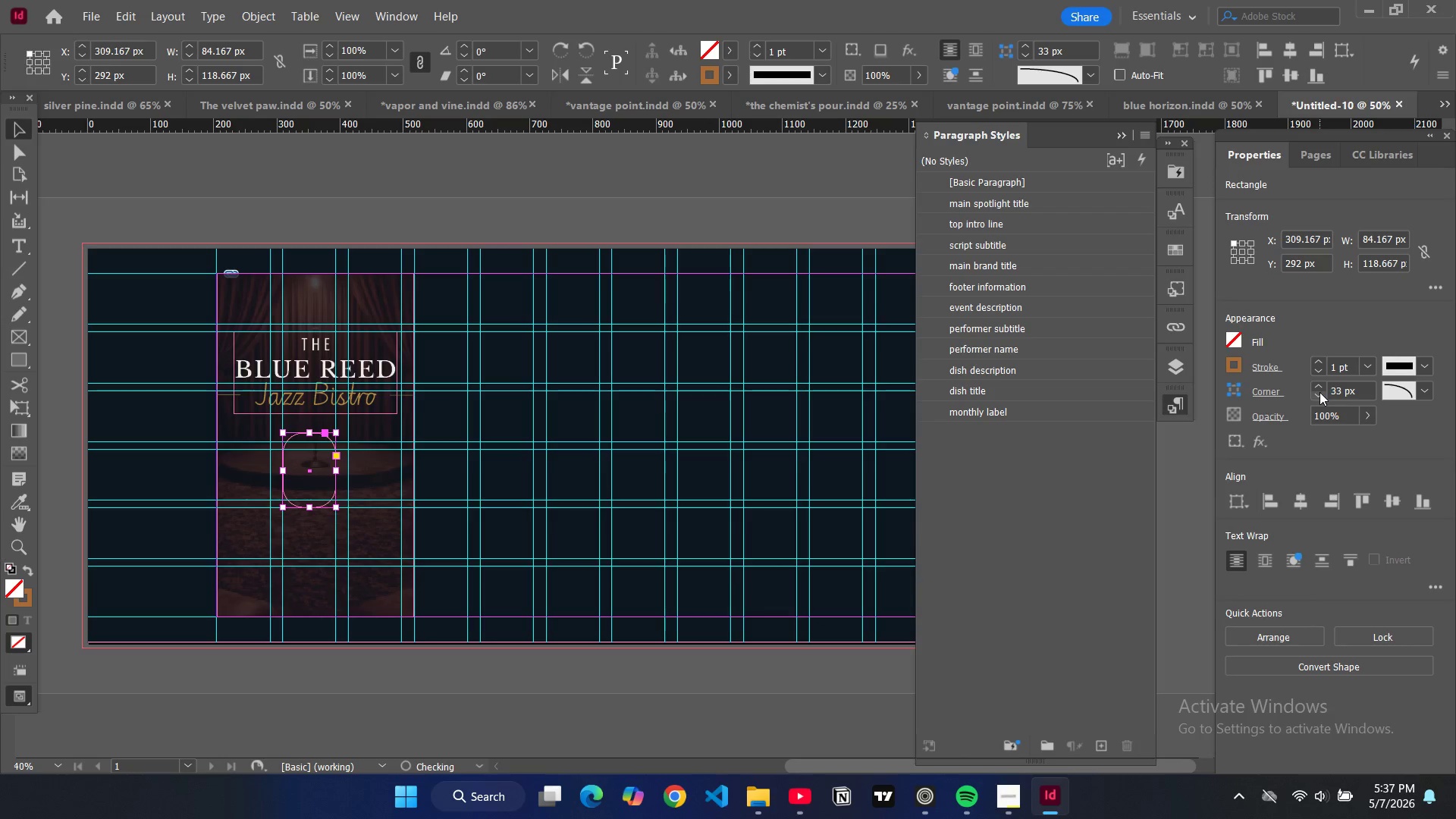 
double_click([1320, 392])
 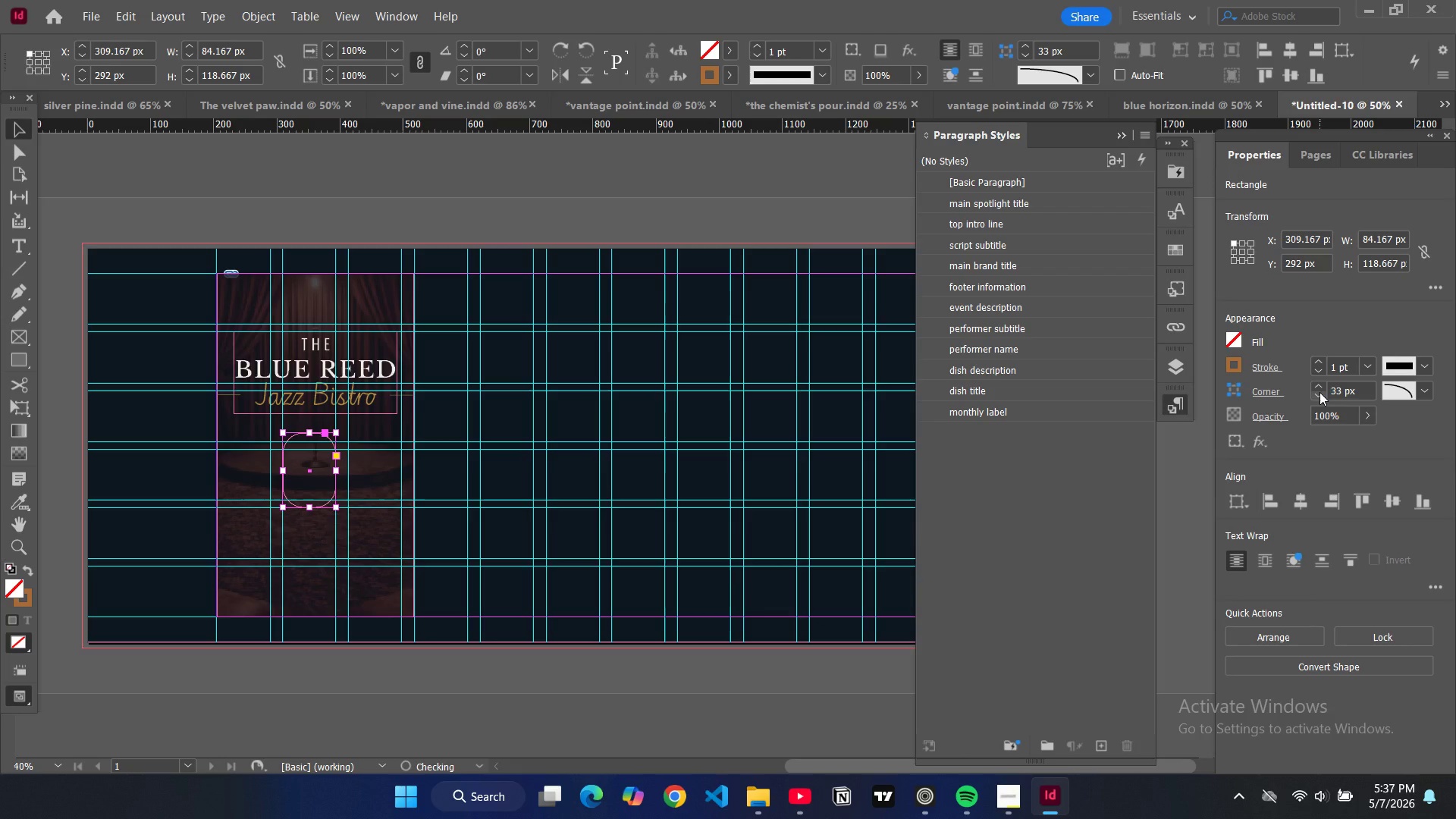 
triple_click([1320, 392])
 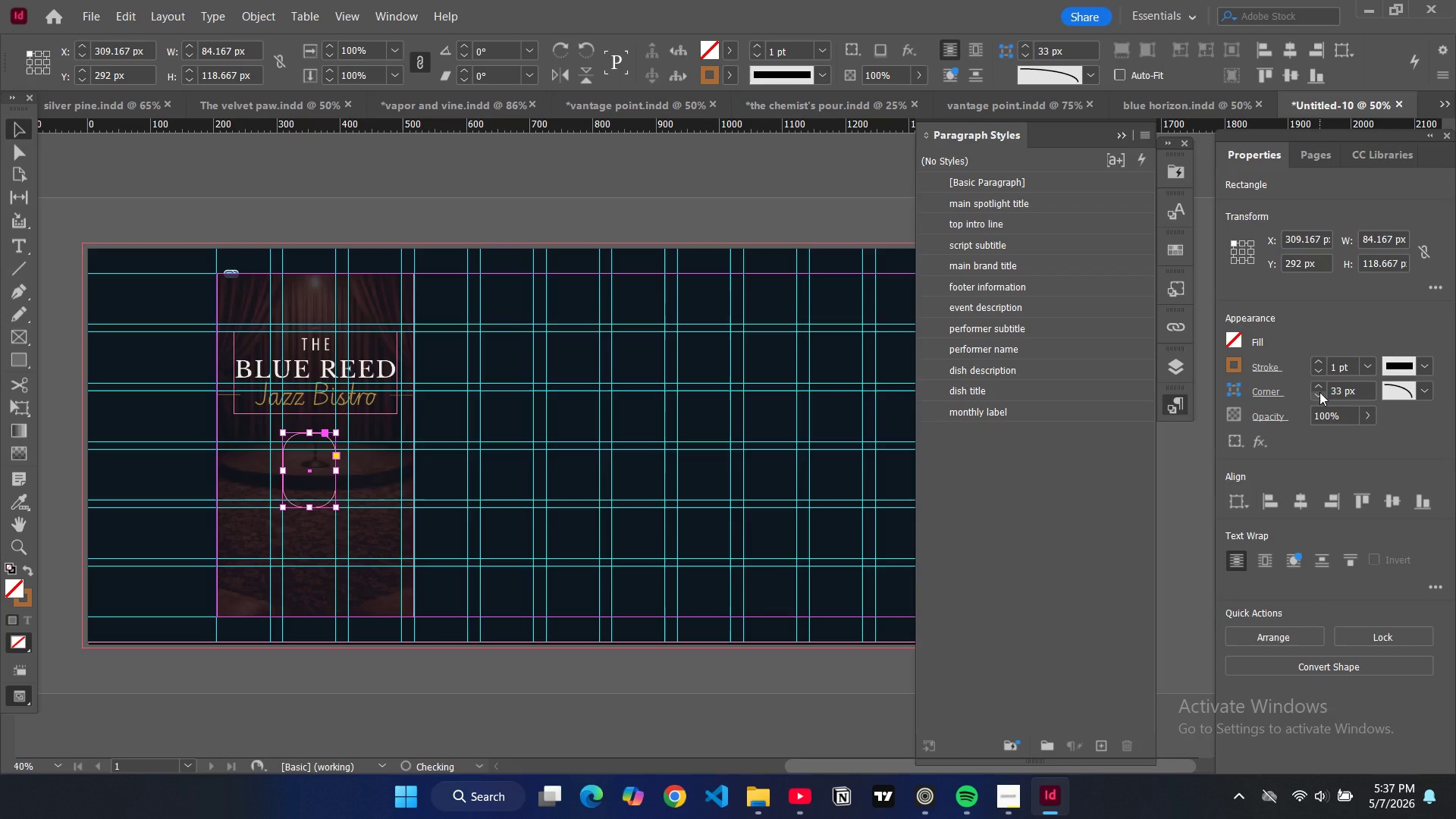 
triple_click([1320, 392])
 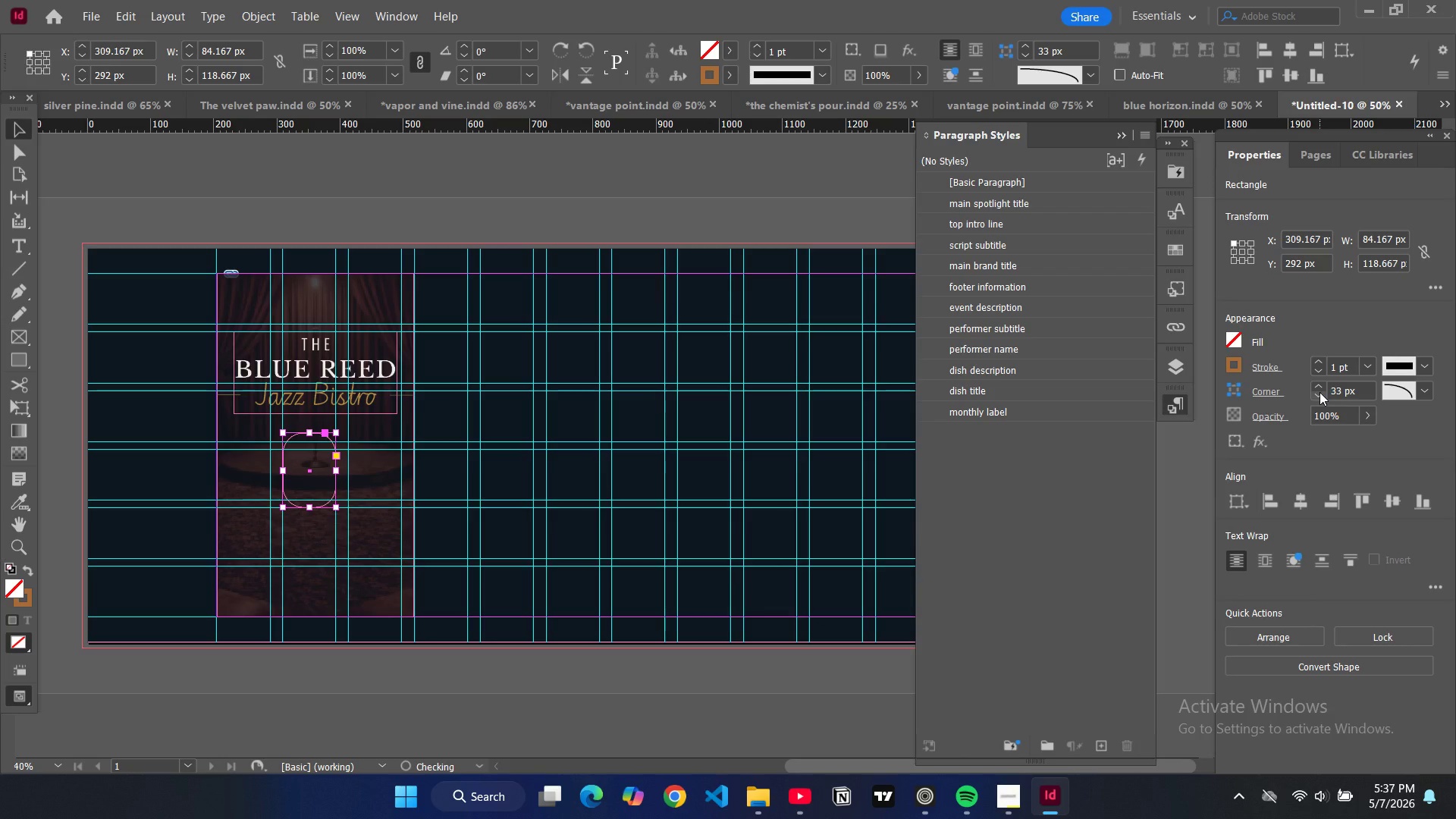 
triple_click([1320, 392])
 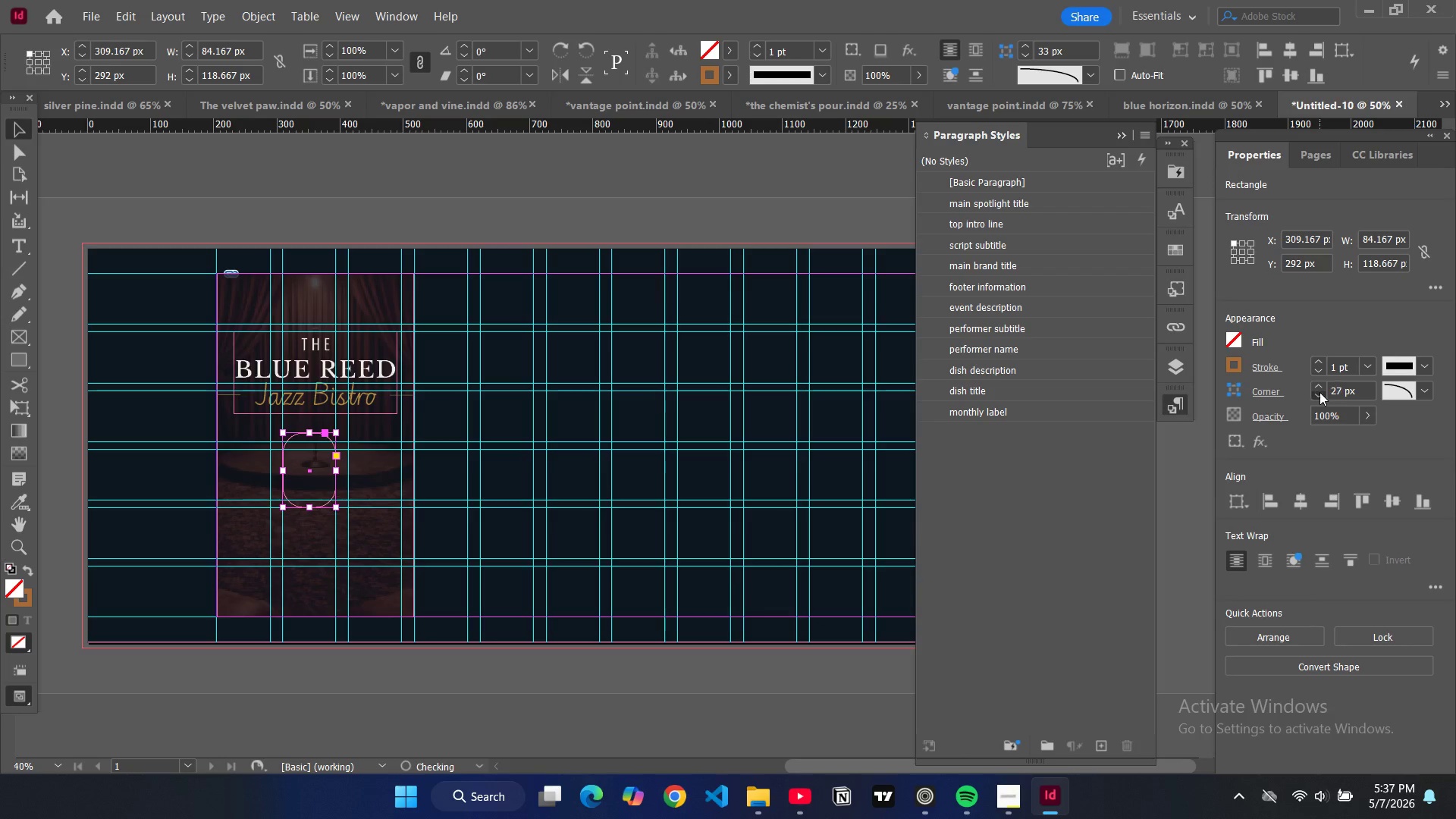 
triple_click([1320, 392])
 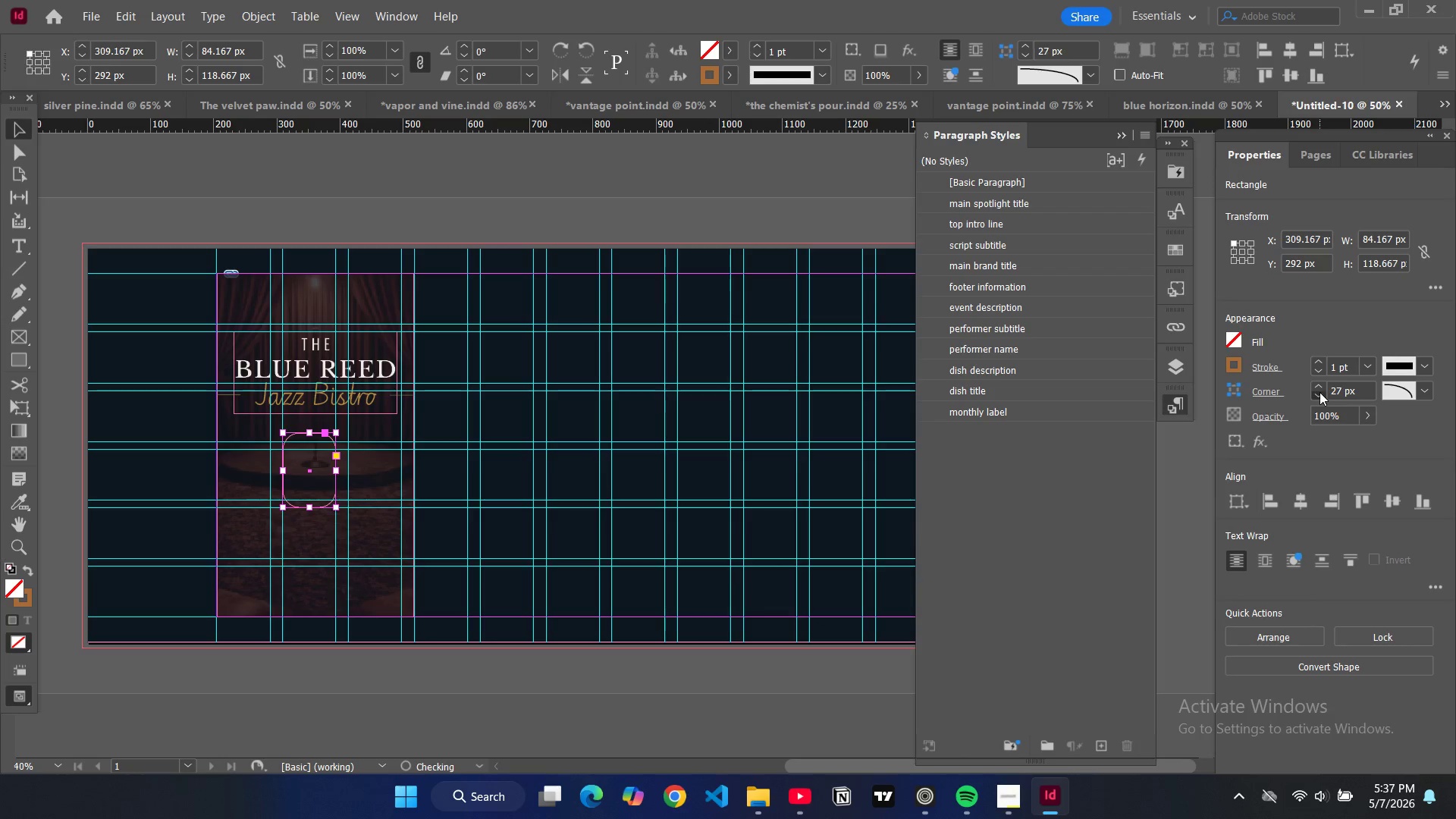 
triple_click([1320, 392])
 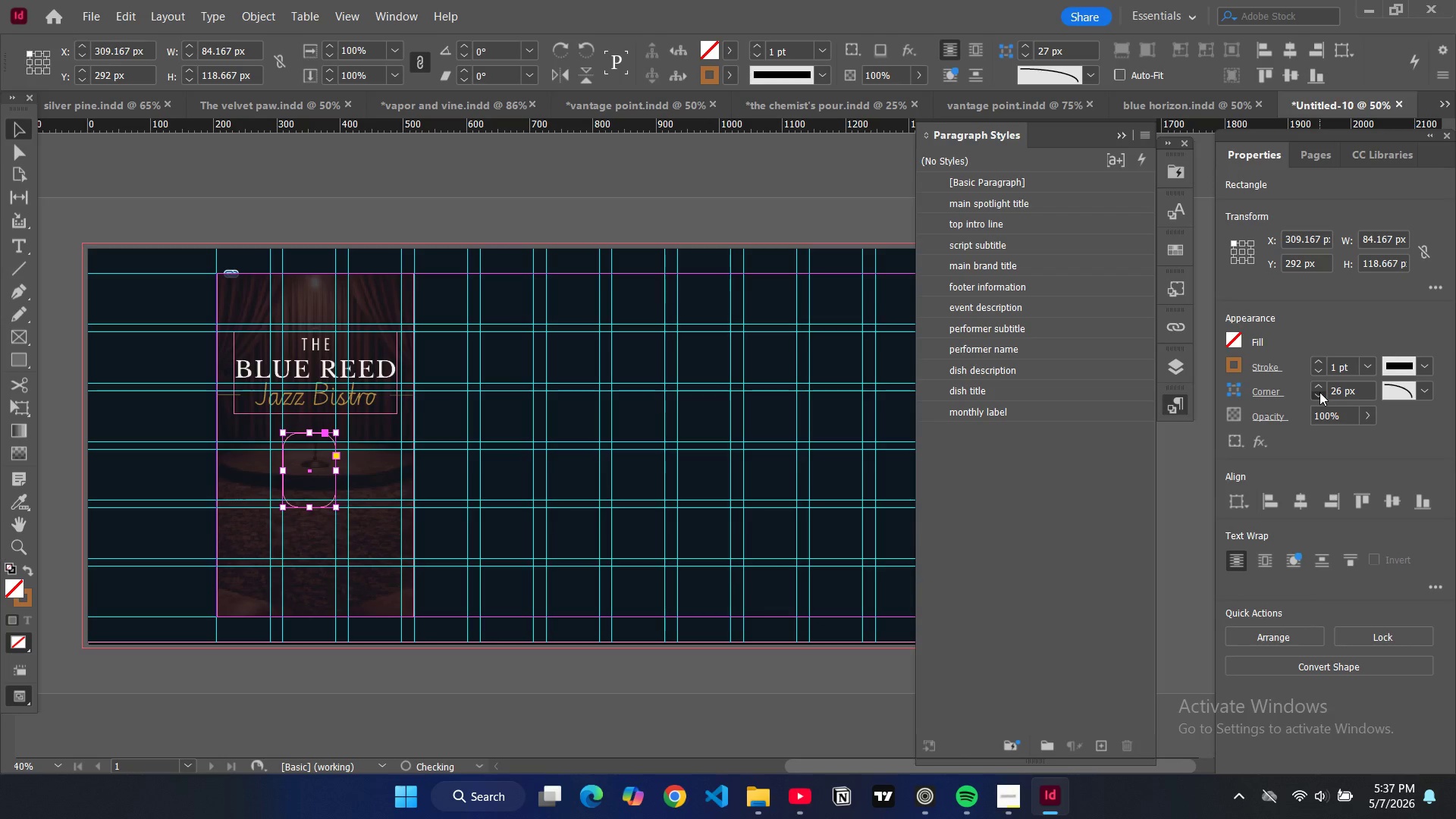 
triple_click([1320, 392])
 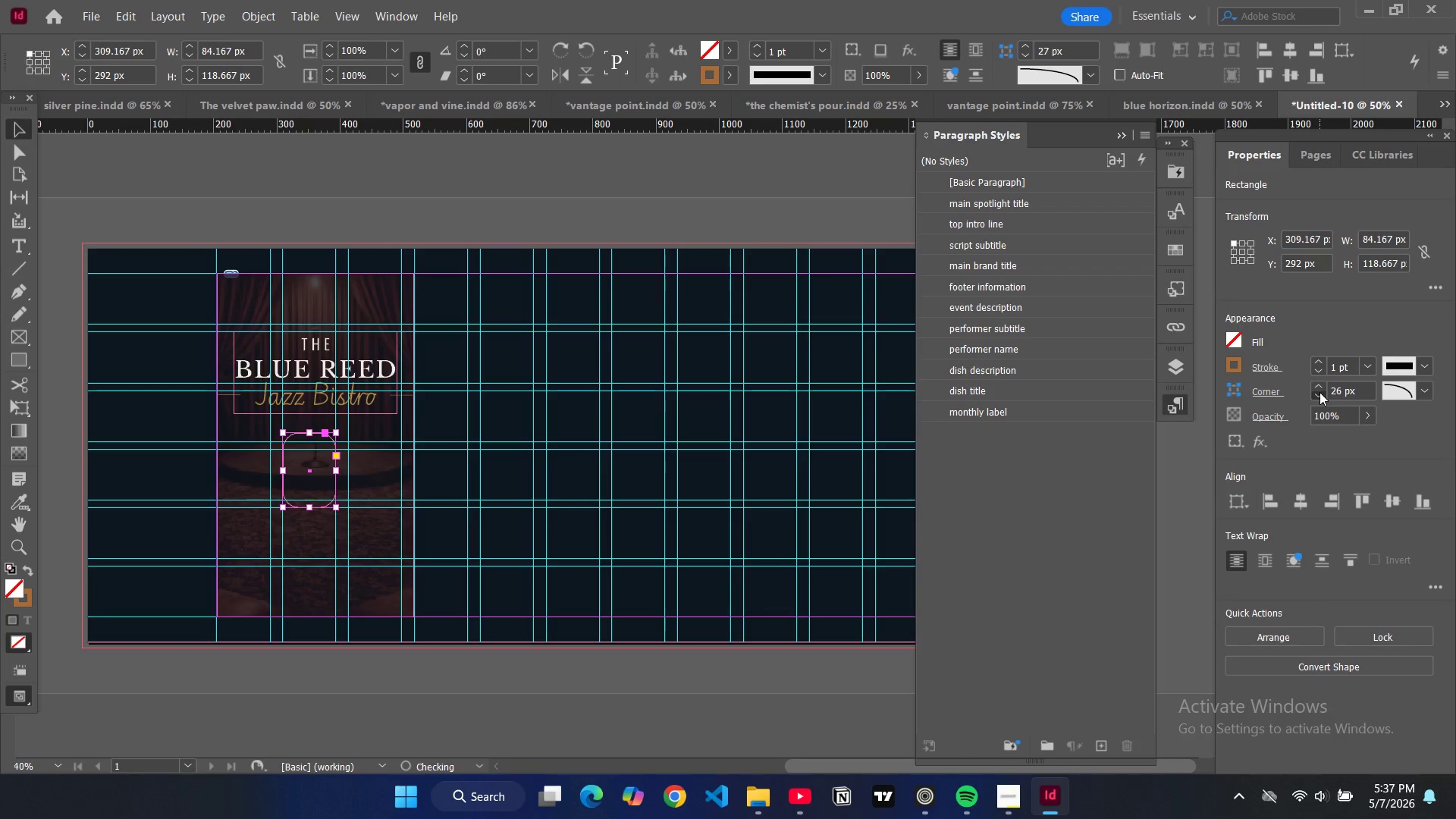 
triple_click([1320, 392])
 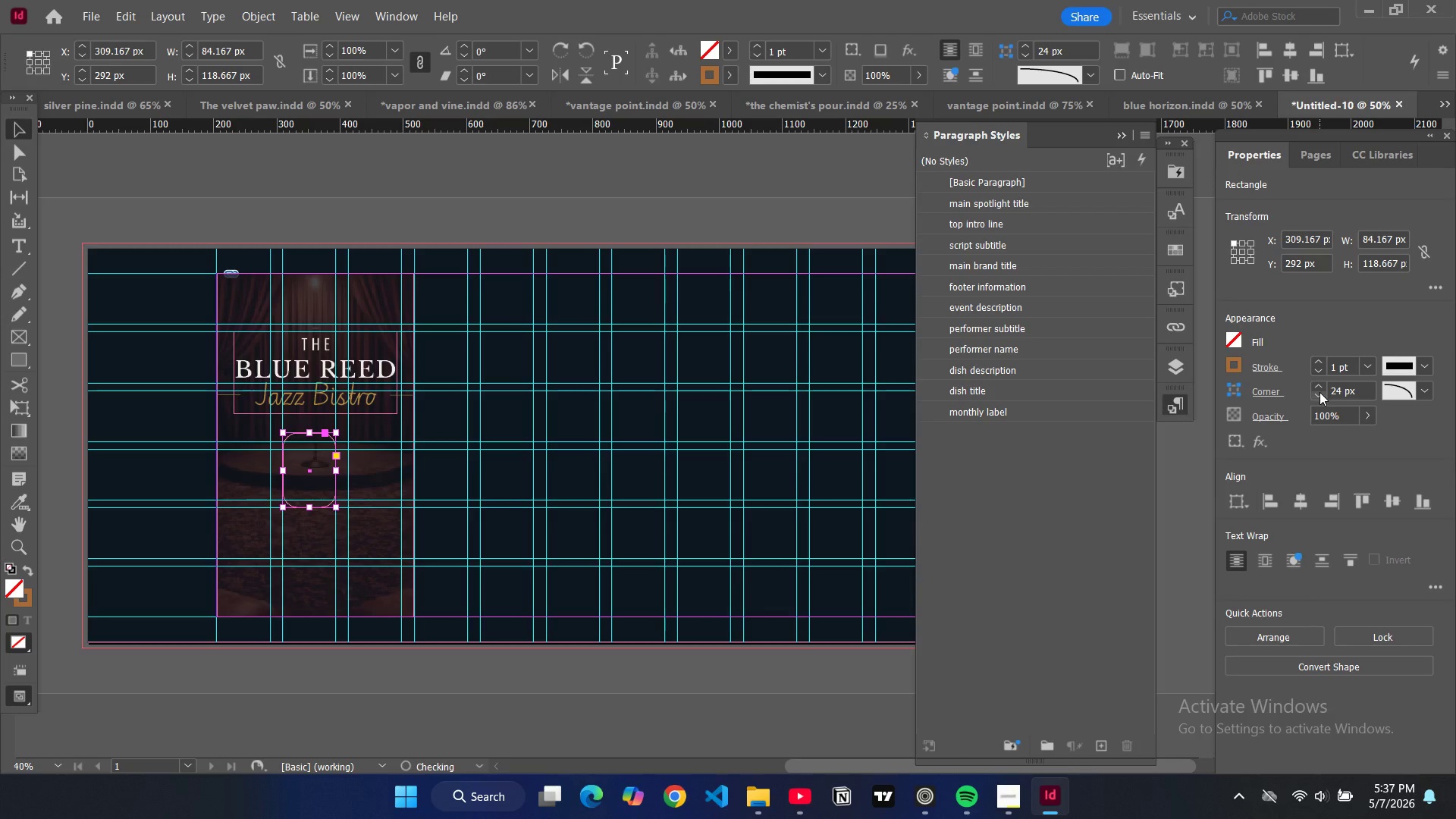 
double_click([1320, 391])
 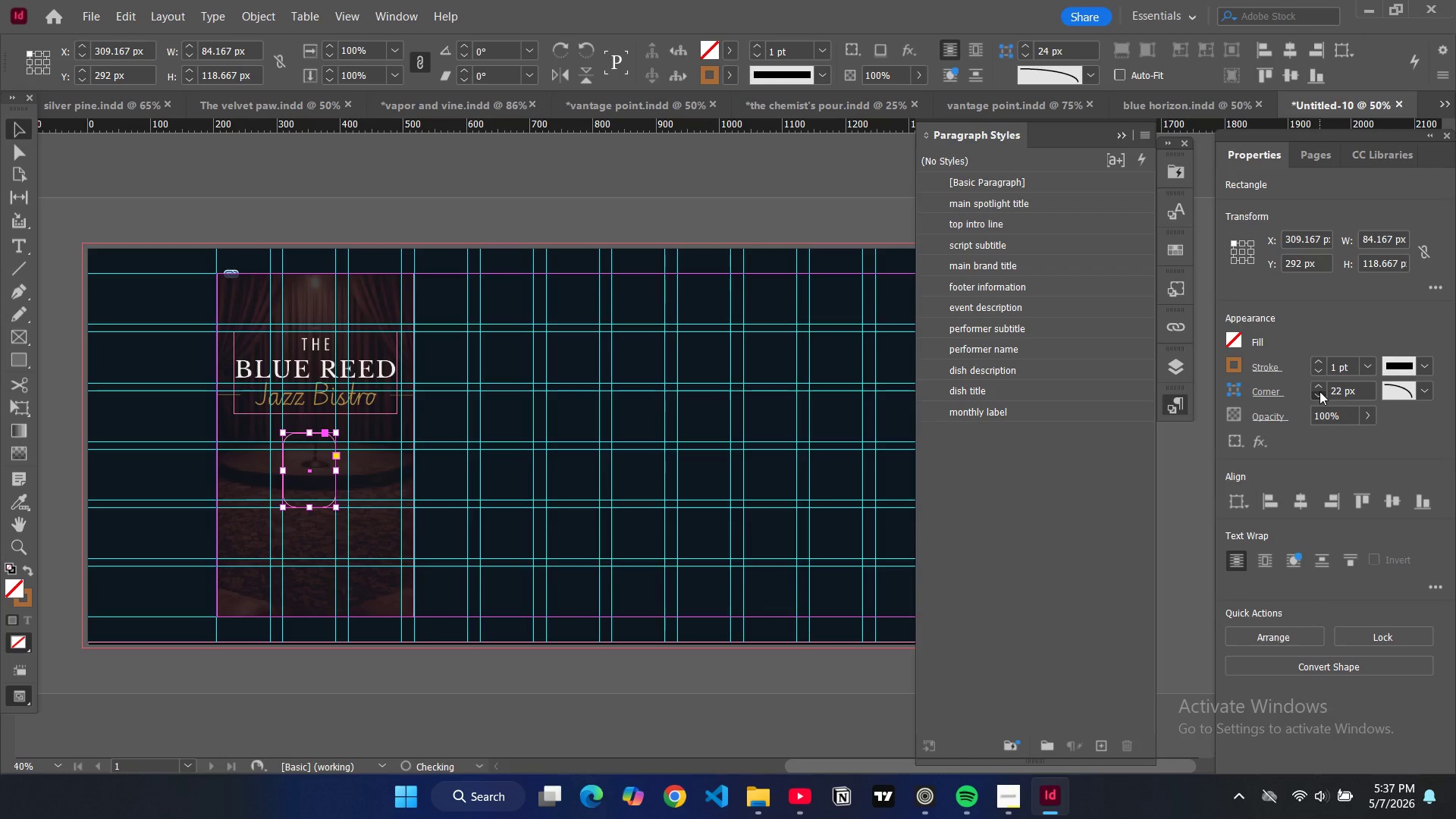 
triple_click([1320, 391])
 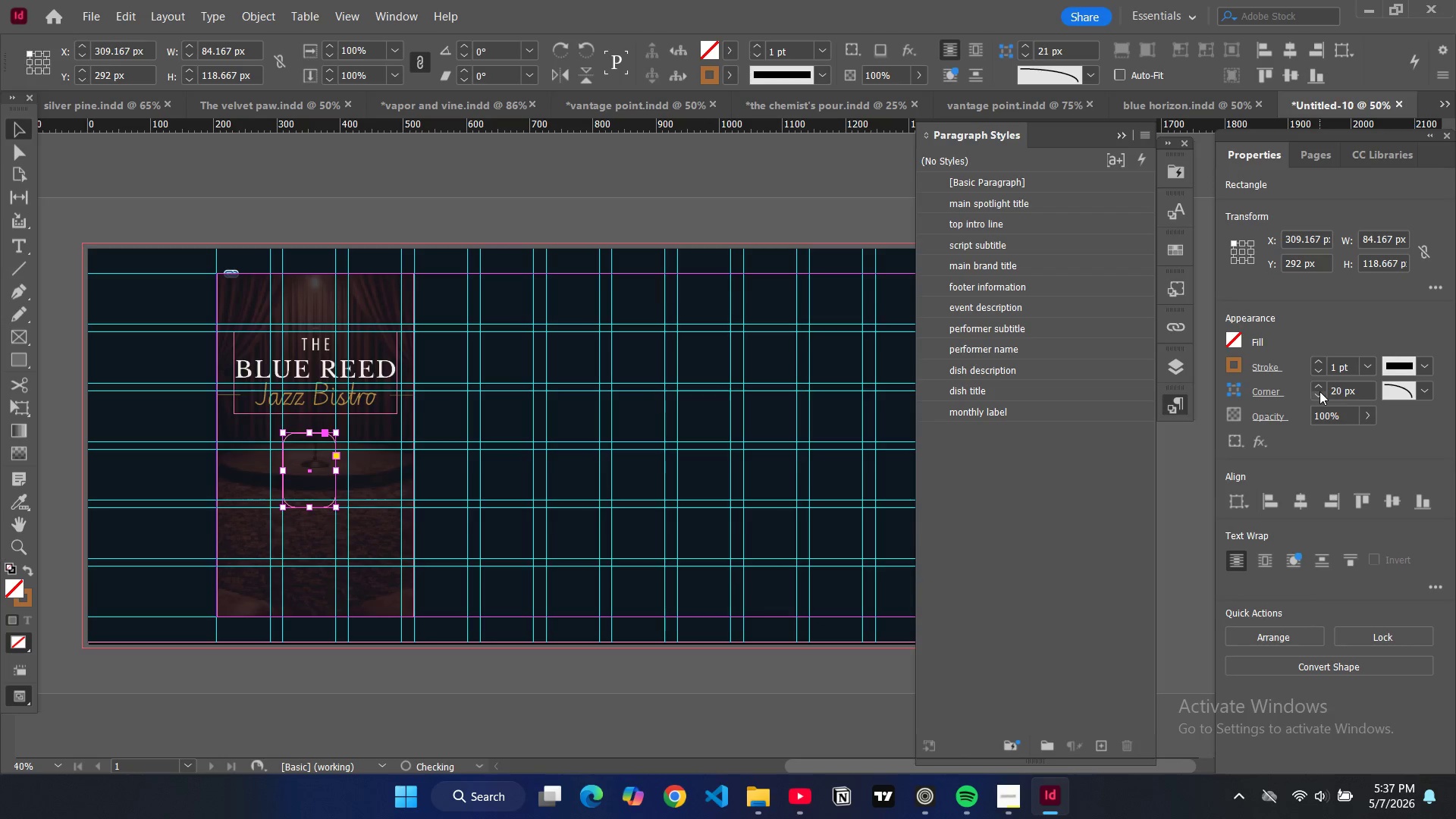 
triple_click([1320, 391])
 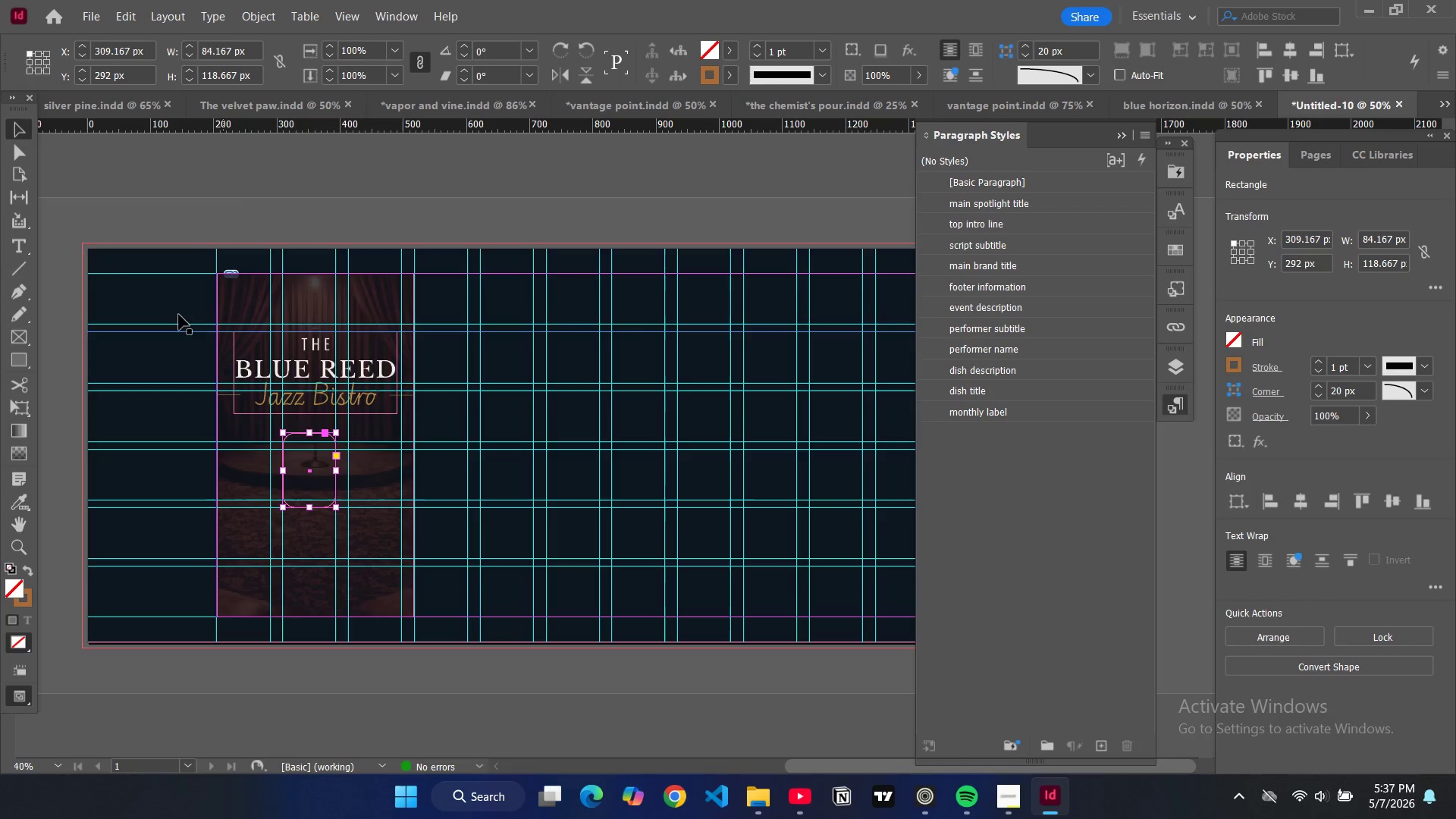 
key(Control+D)
 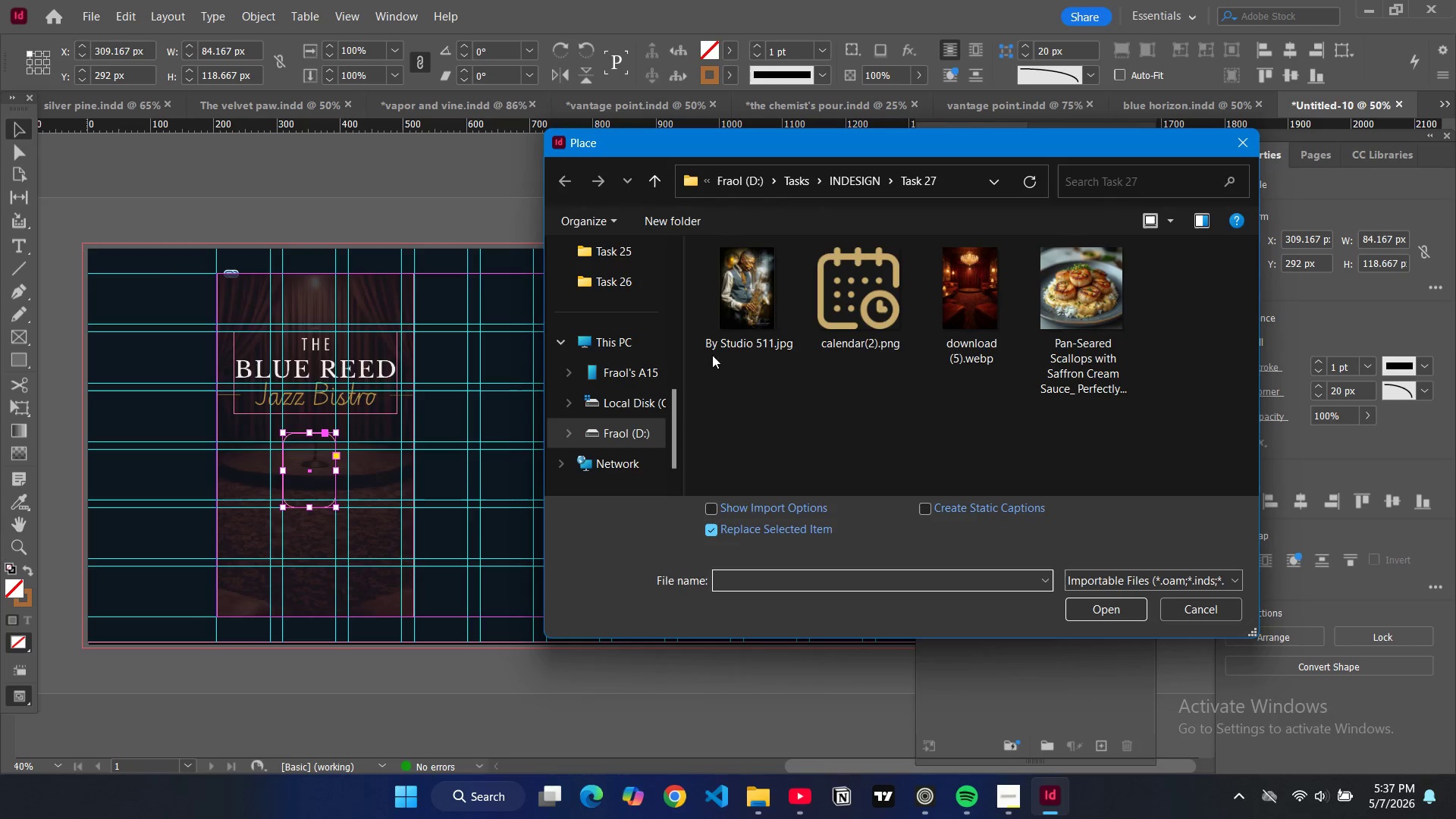 
scroll: coordinate [600, 303], scroll_direction: up, amount: 2.0
 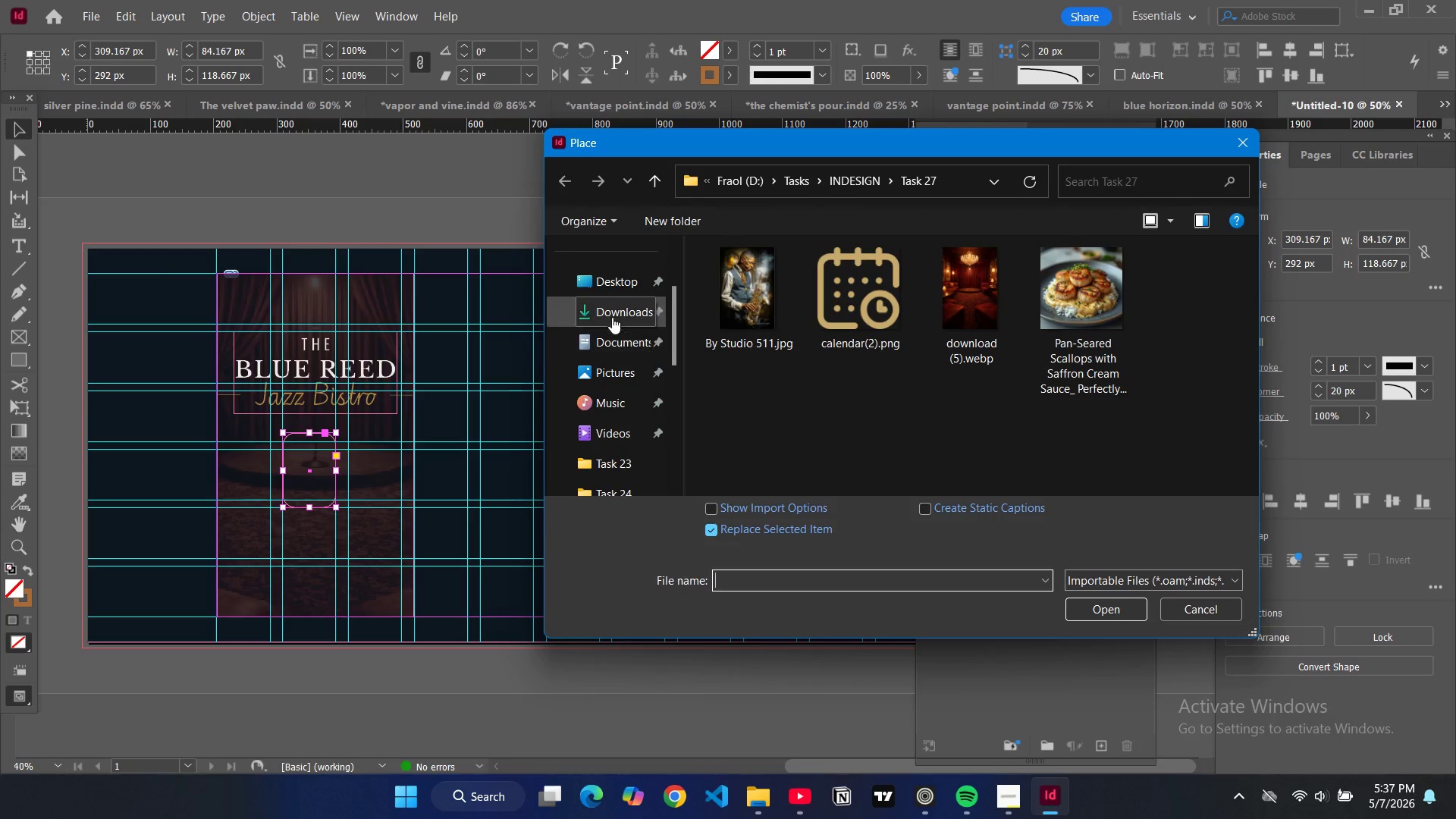 
left_click([612, 315])
 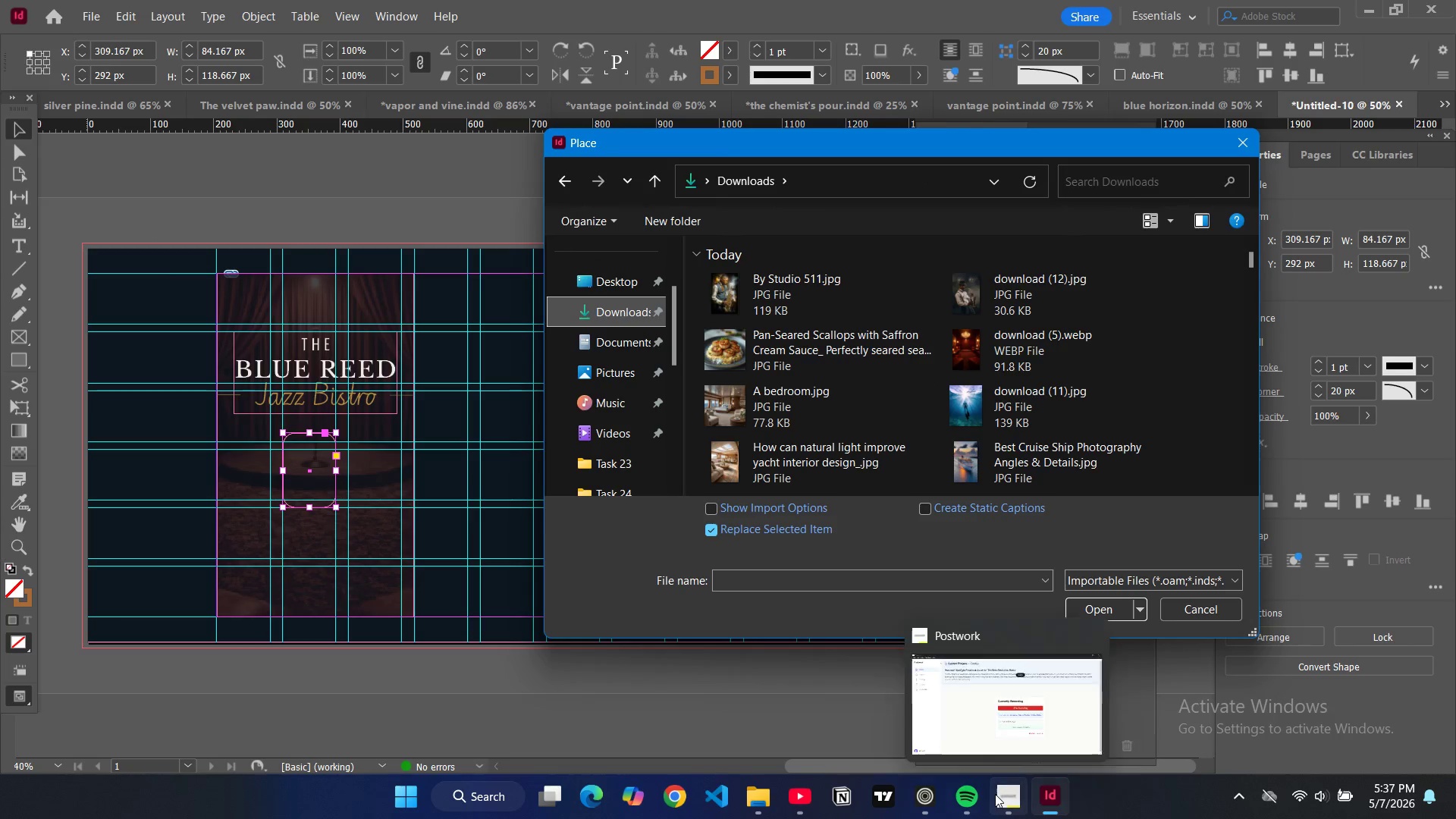 
wait(6.3)
 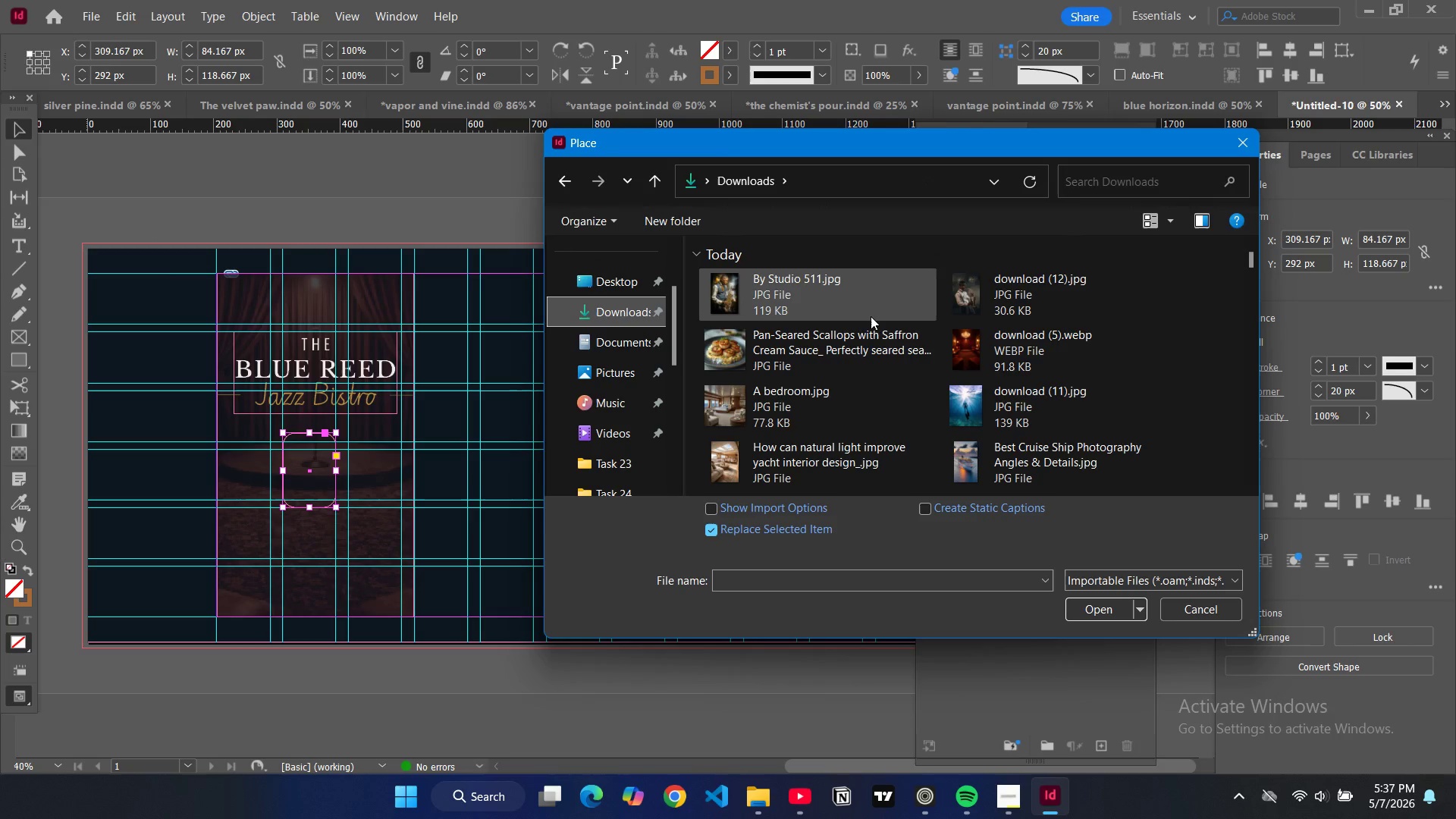 
left_click([921, 787])
 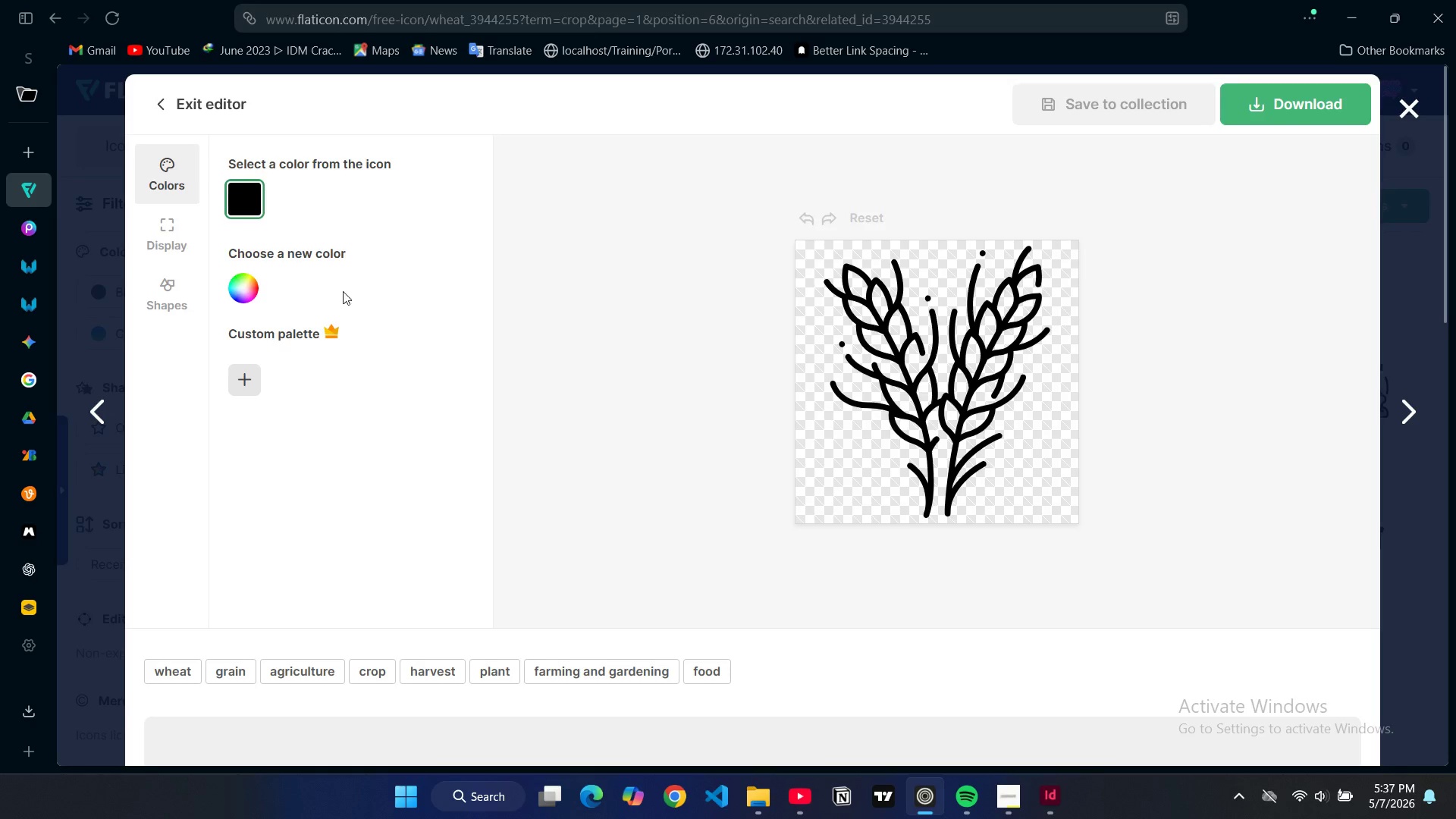 
left_click([246, 287])
 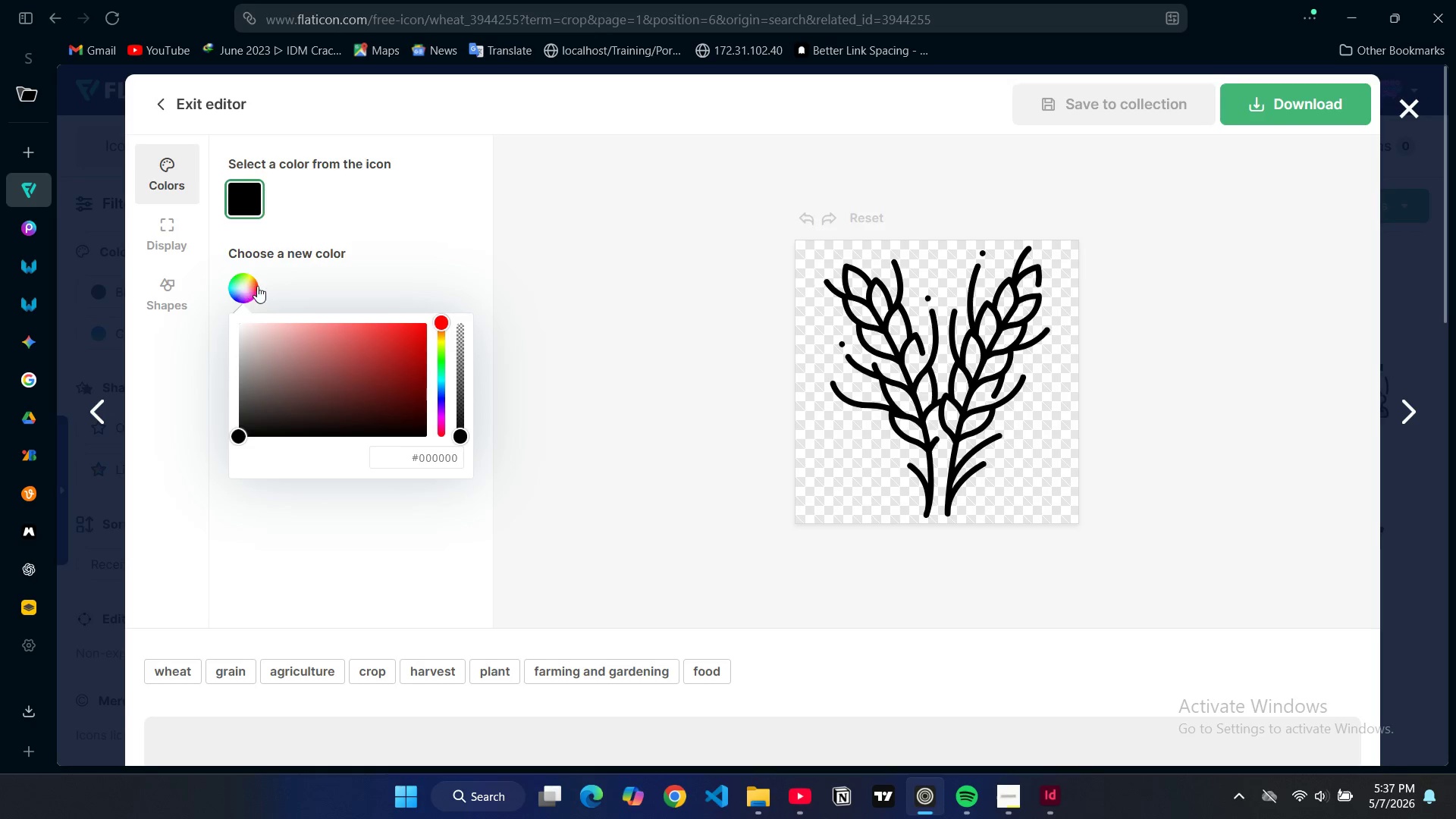 
wait(7.2)
 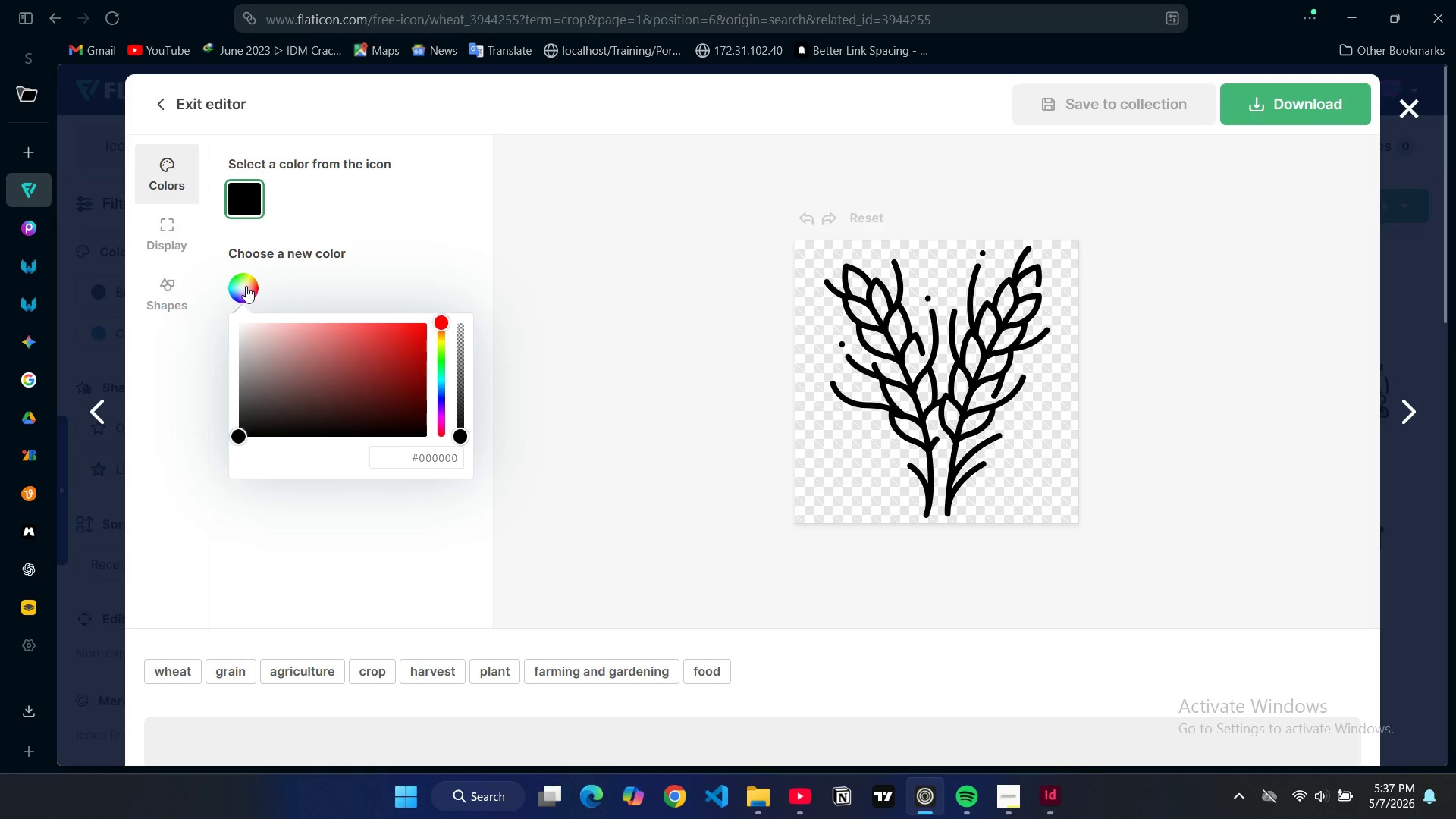 
double_click([427, 457])
 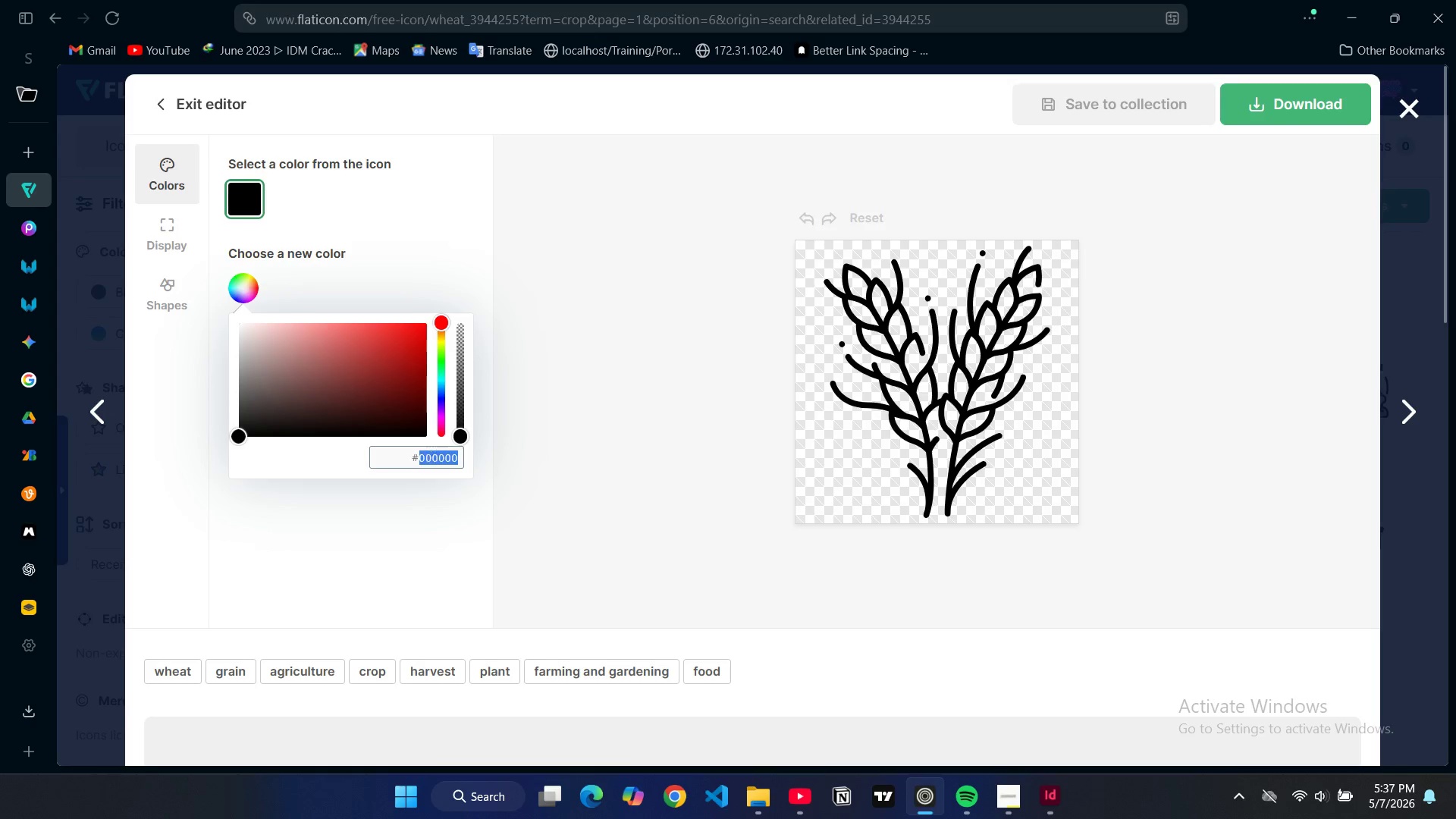 
type(b88a4)
 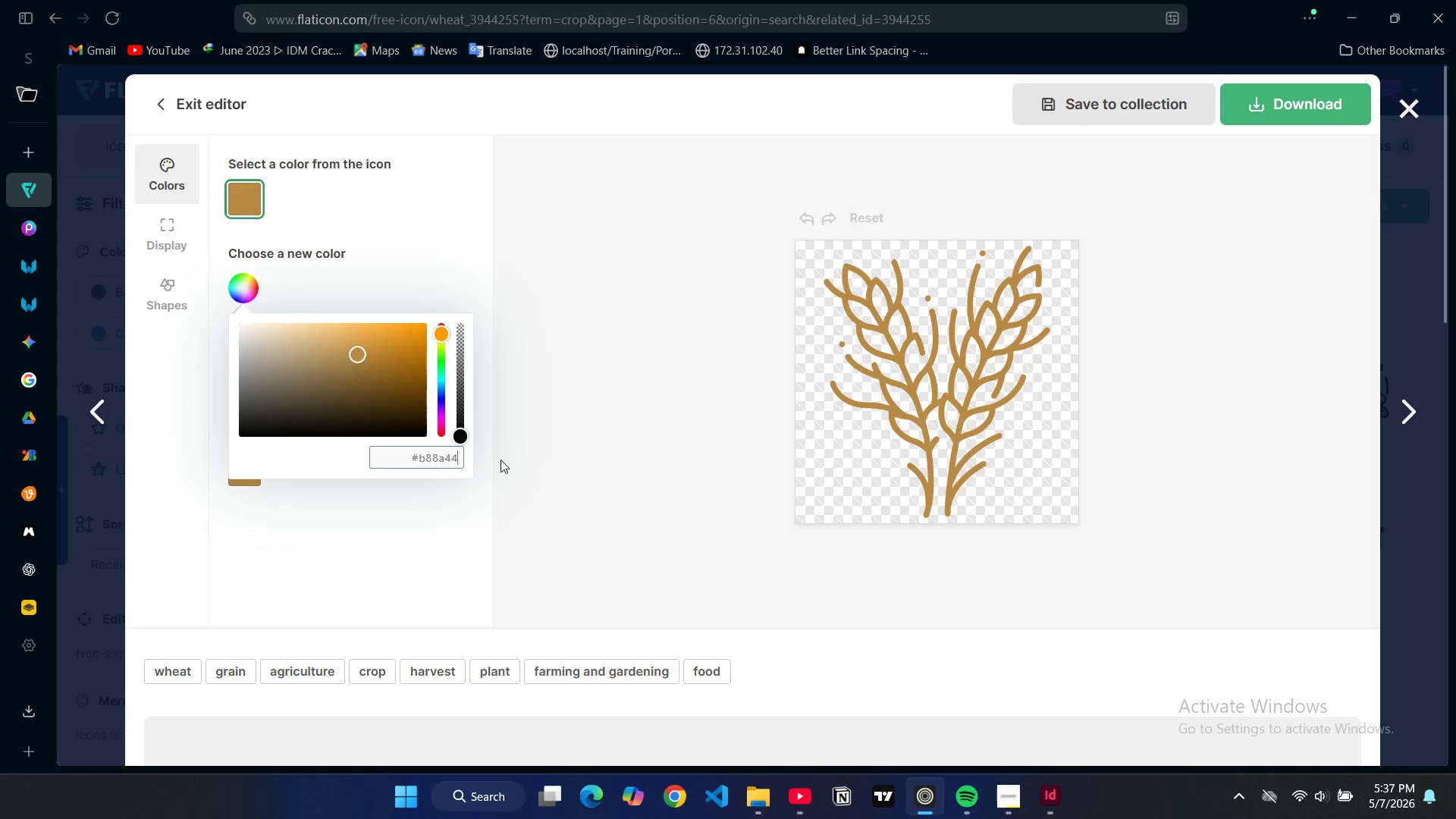 
key(4)
 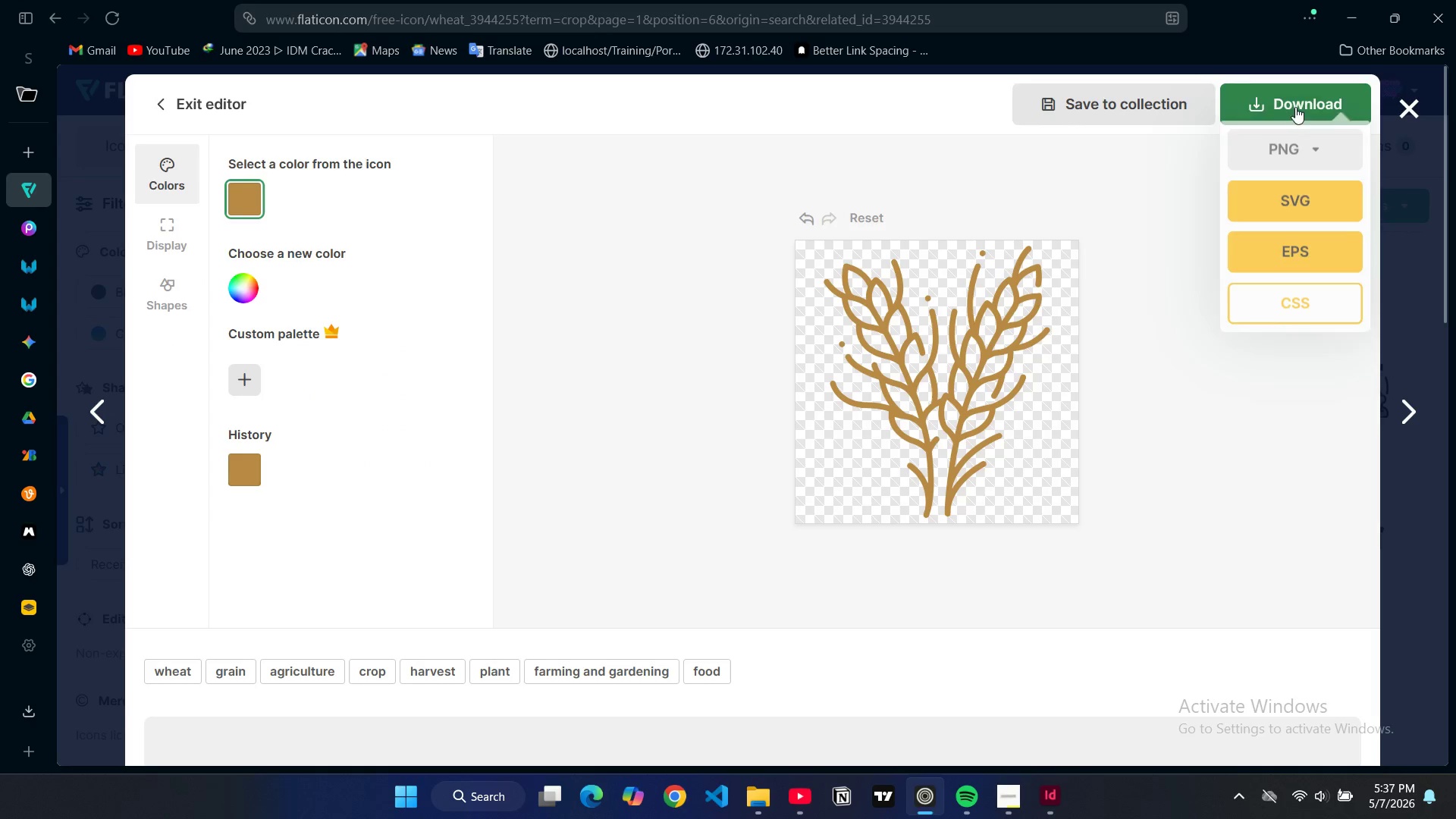 
left_click([1304, 159])
 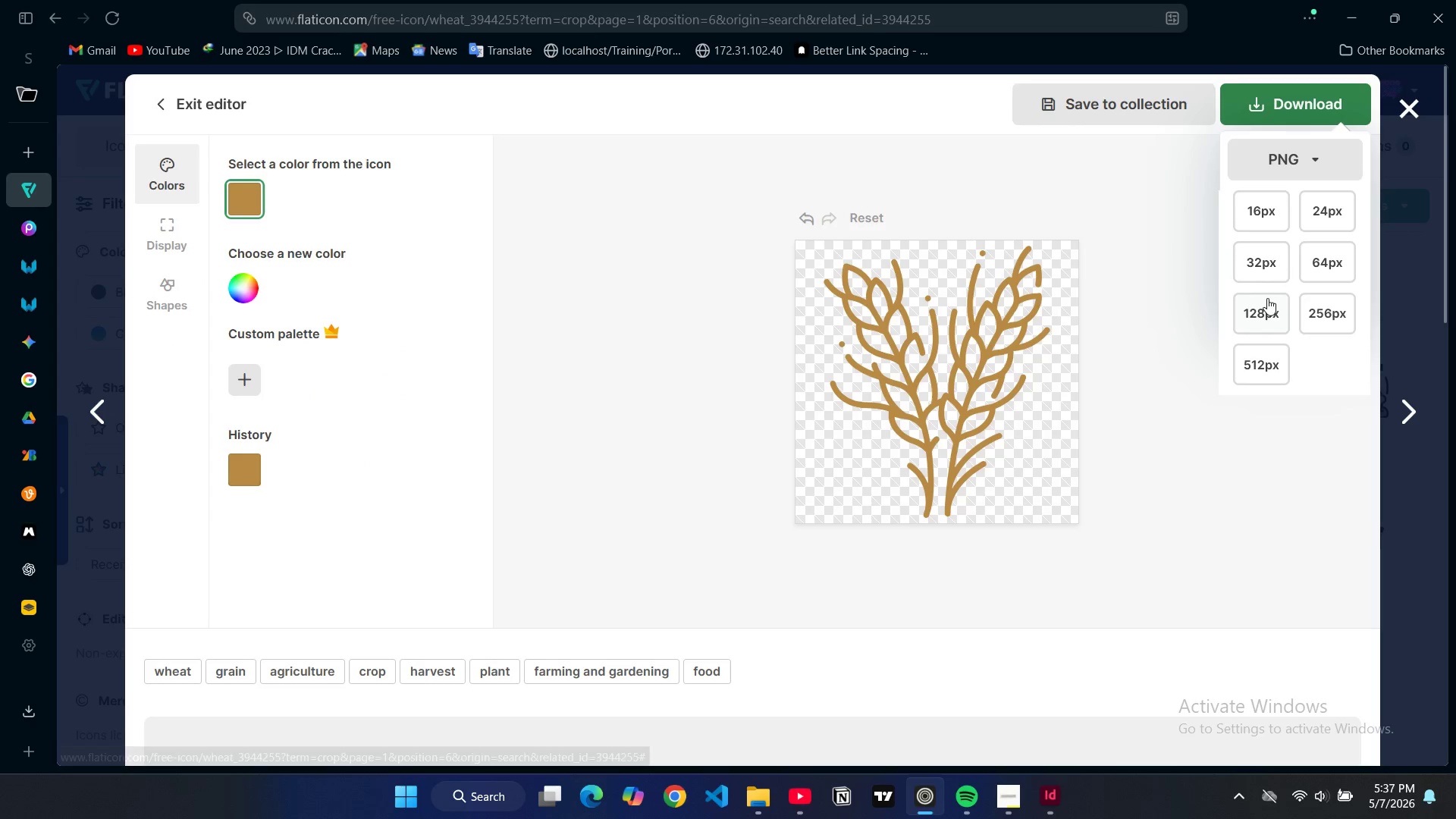 
left_click([1268, 299])
 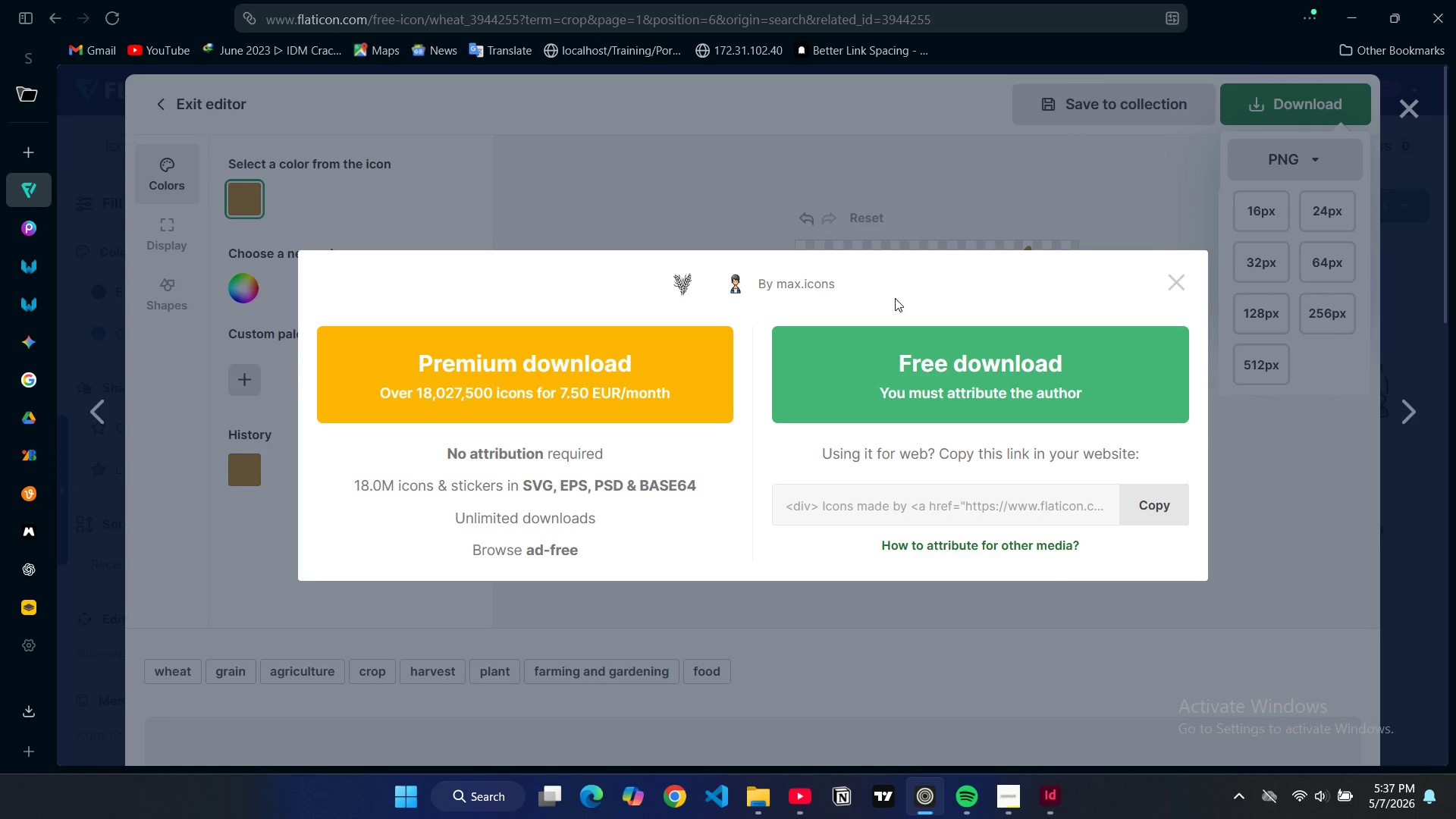 
left_click([905, 332])
 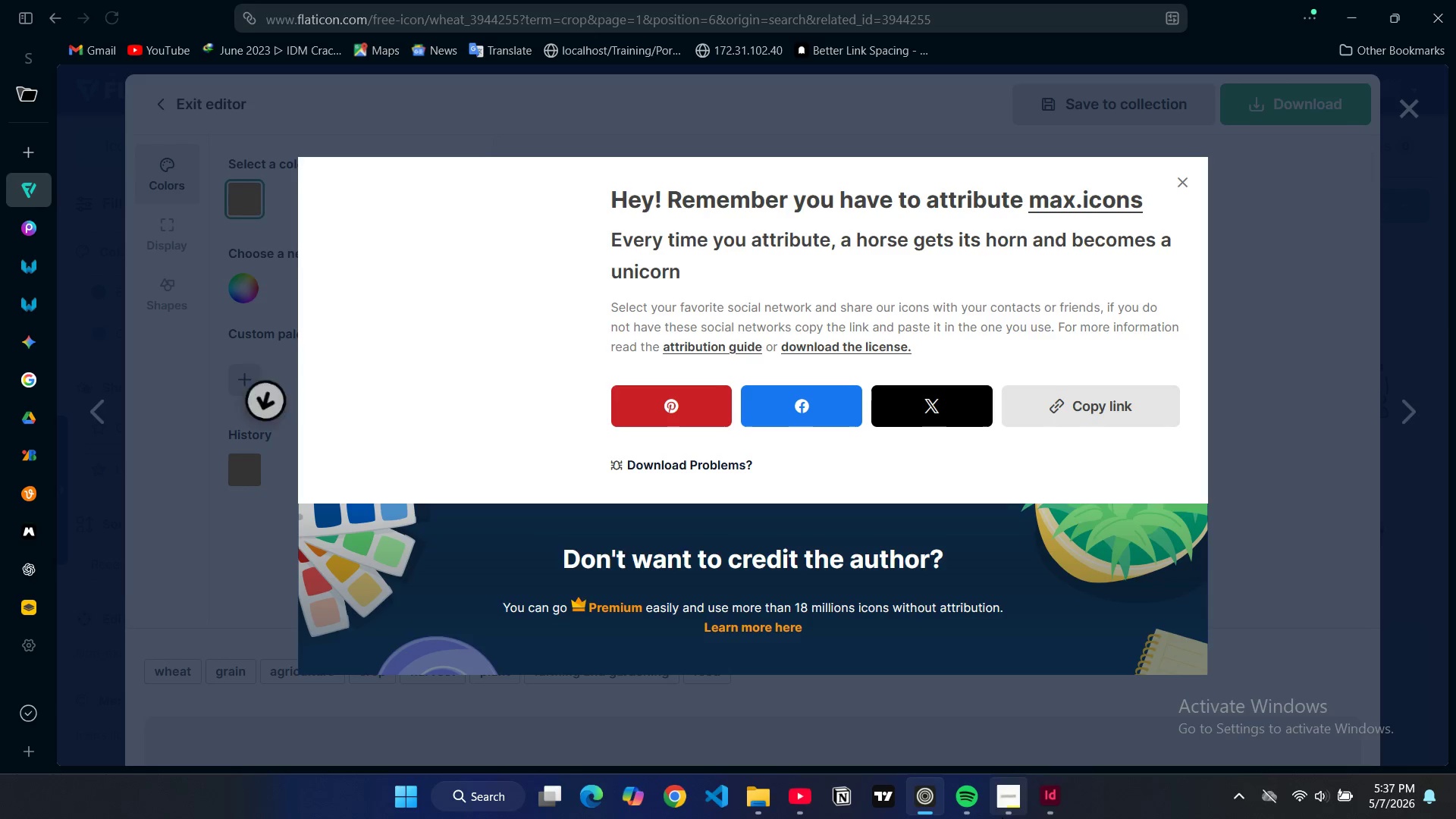 
left_click([1043, 802])
 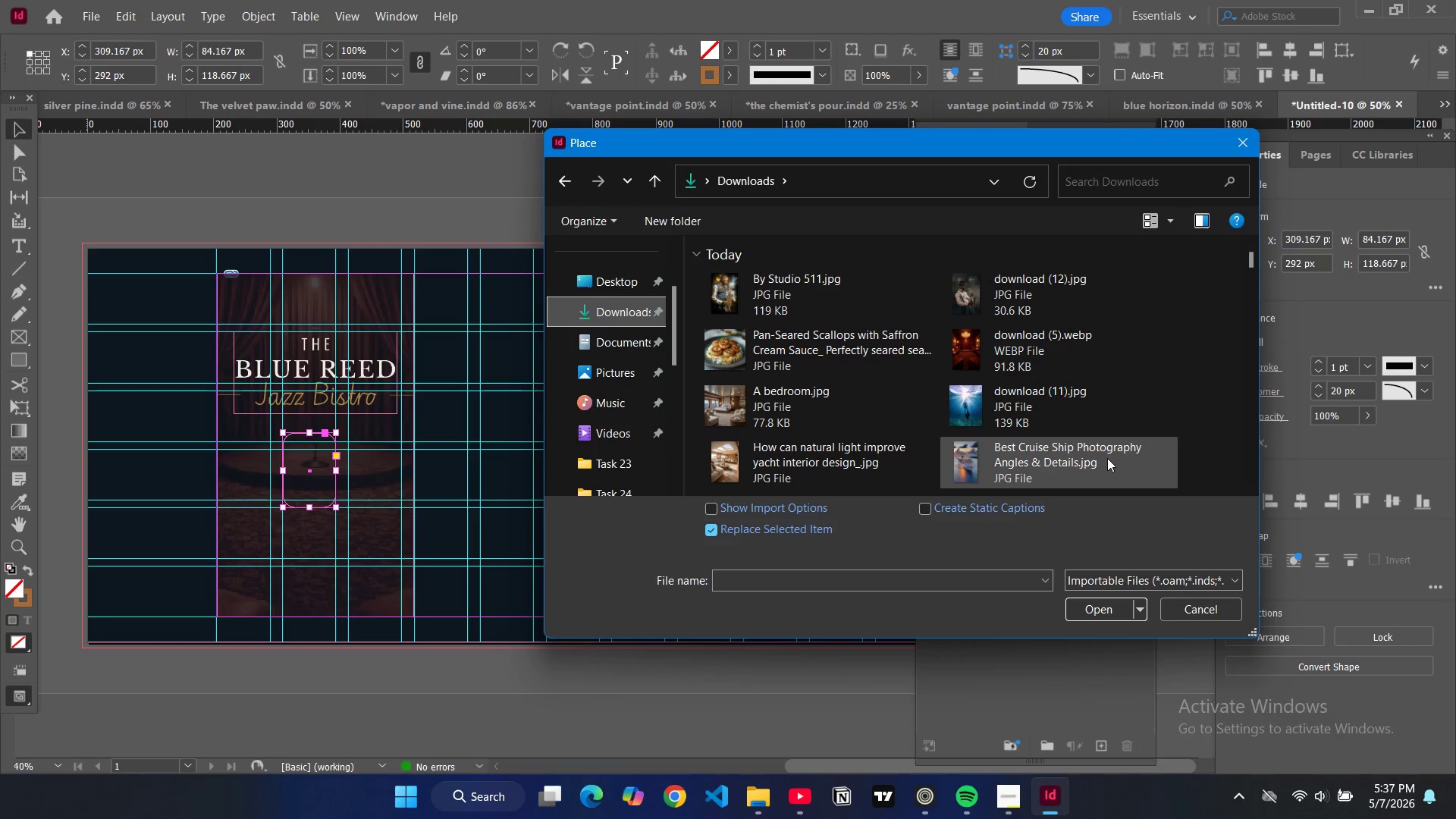 
scroll: coordinate [1021, 385], scroll_direction: down, amount: 3.0
 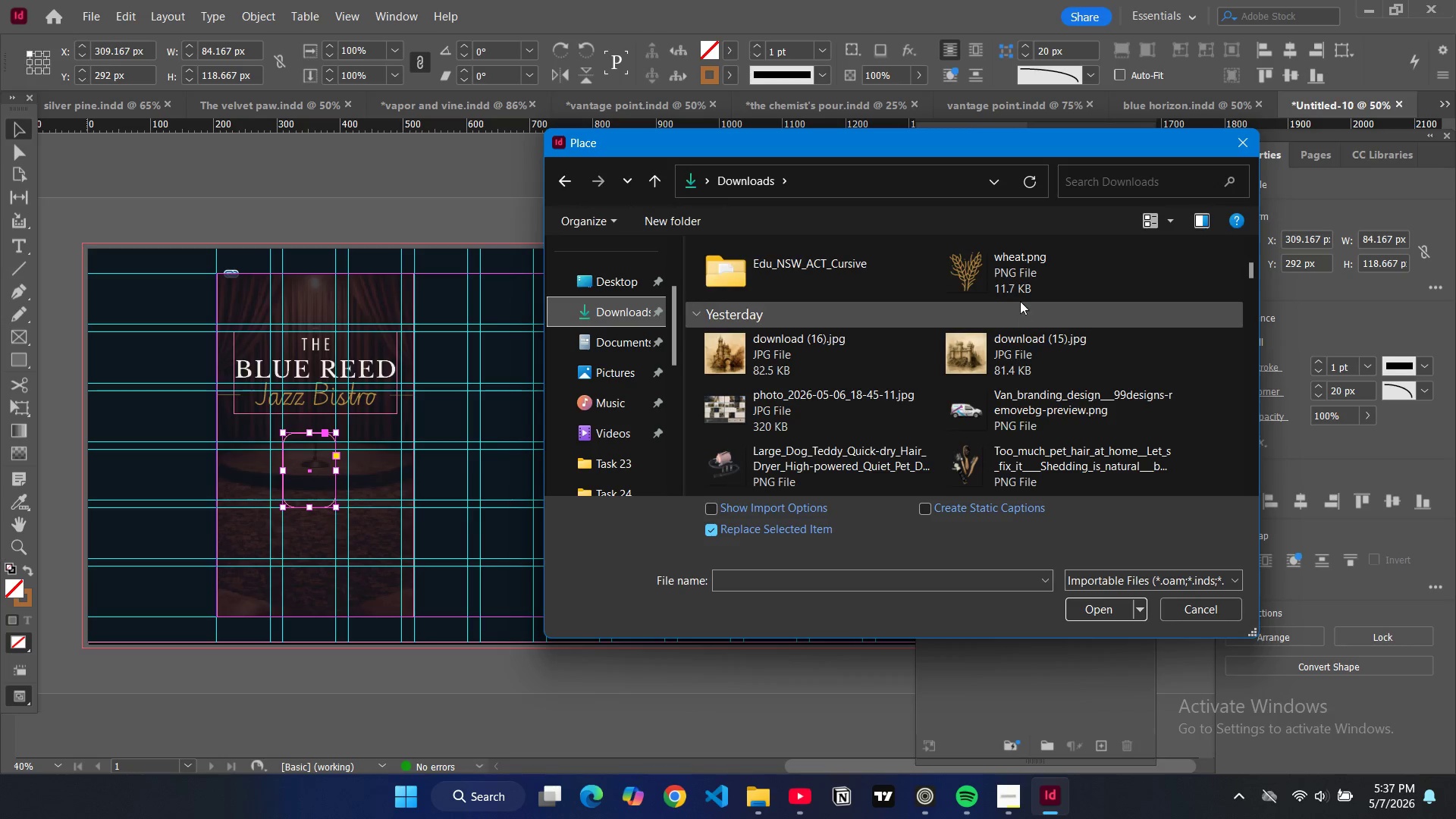 
left_click([1019, 297])
 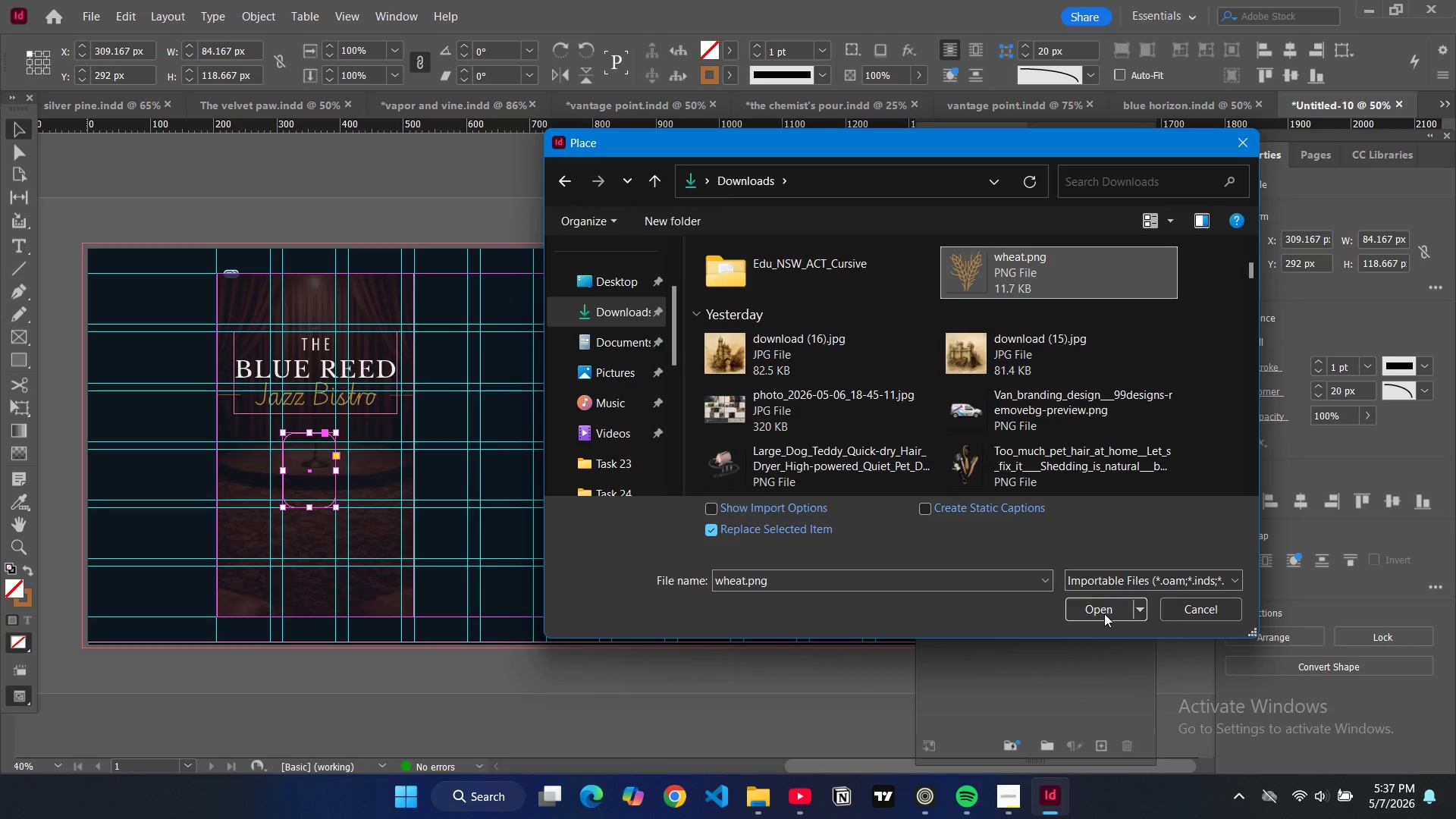 
left_click([1105, 613])
 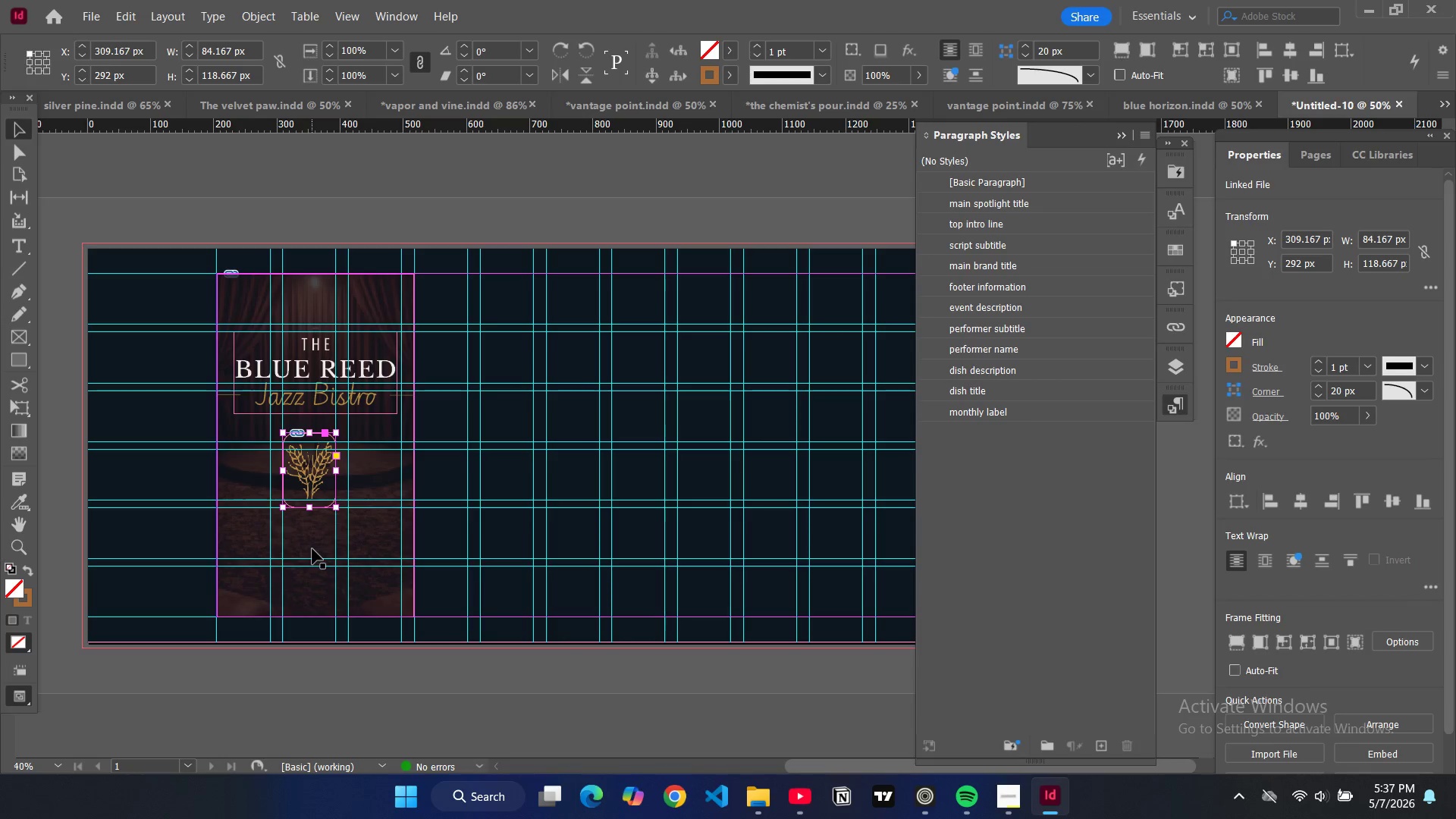 
key(Alt+Control+Shift+AltLeft)
 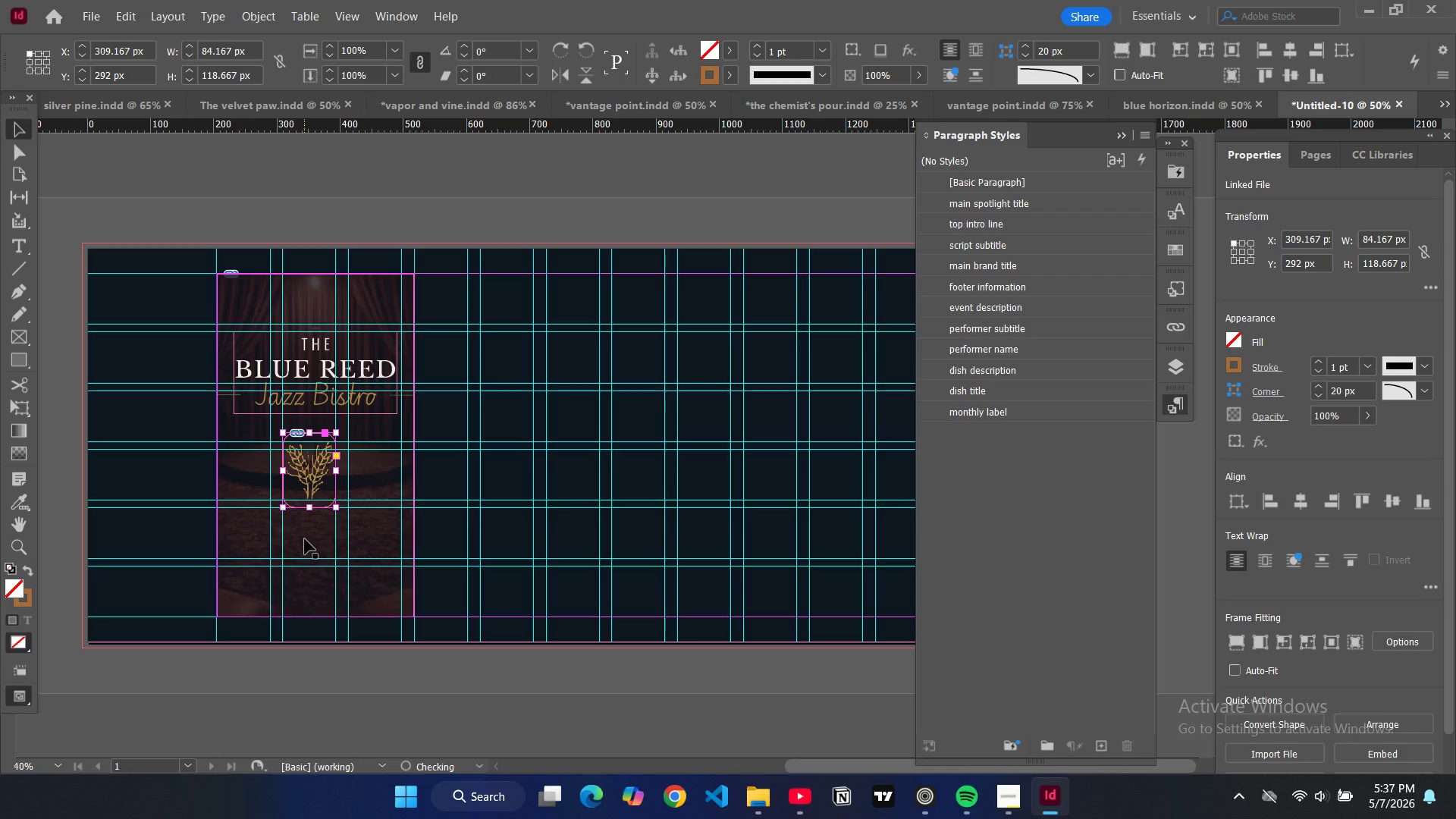 
key(Alt+Control+Shift+C)
 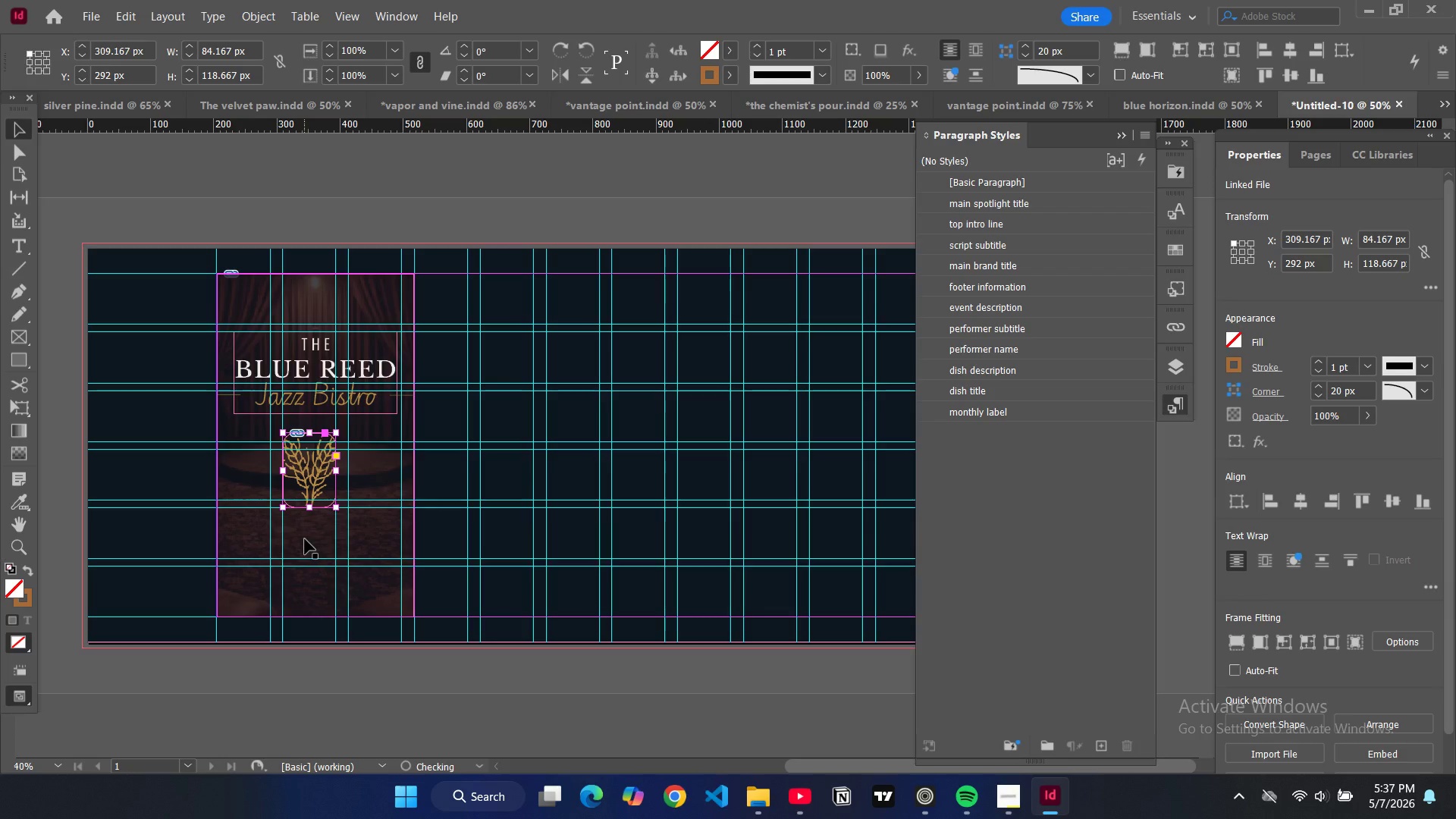 
key(Control+Shift+ShiftLeft)
 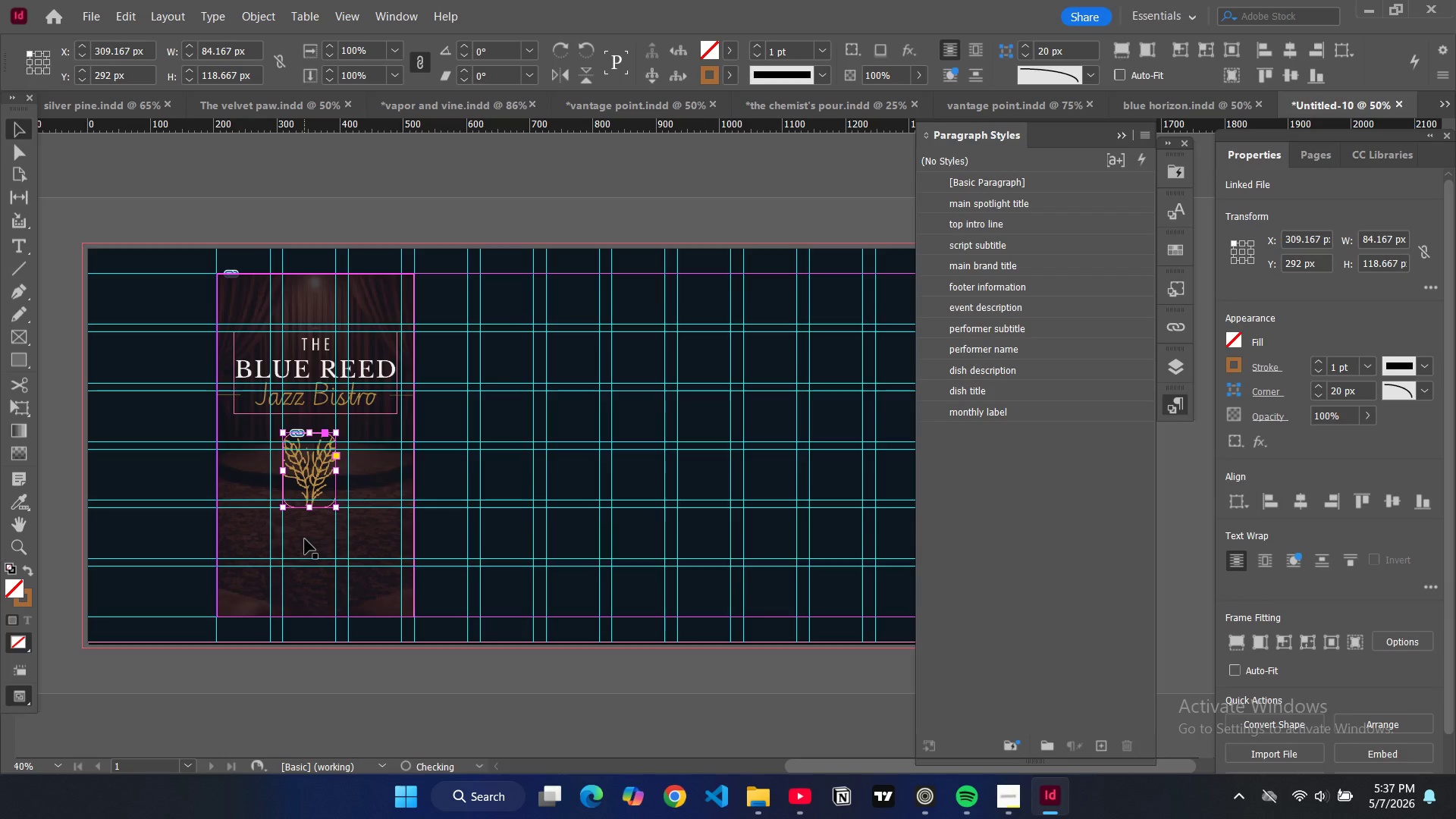 
key(Control+Shift+ControlLeft)
 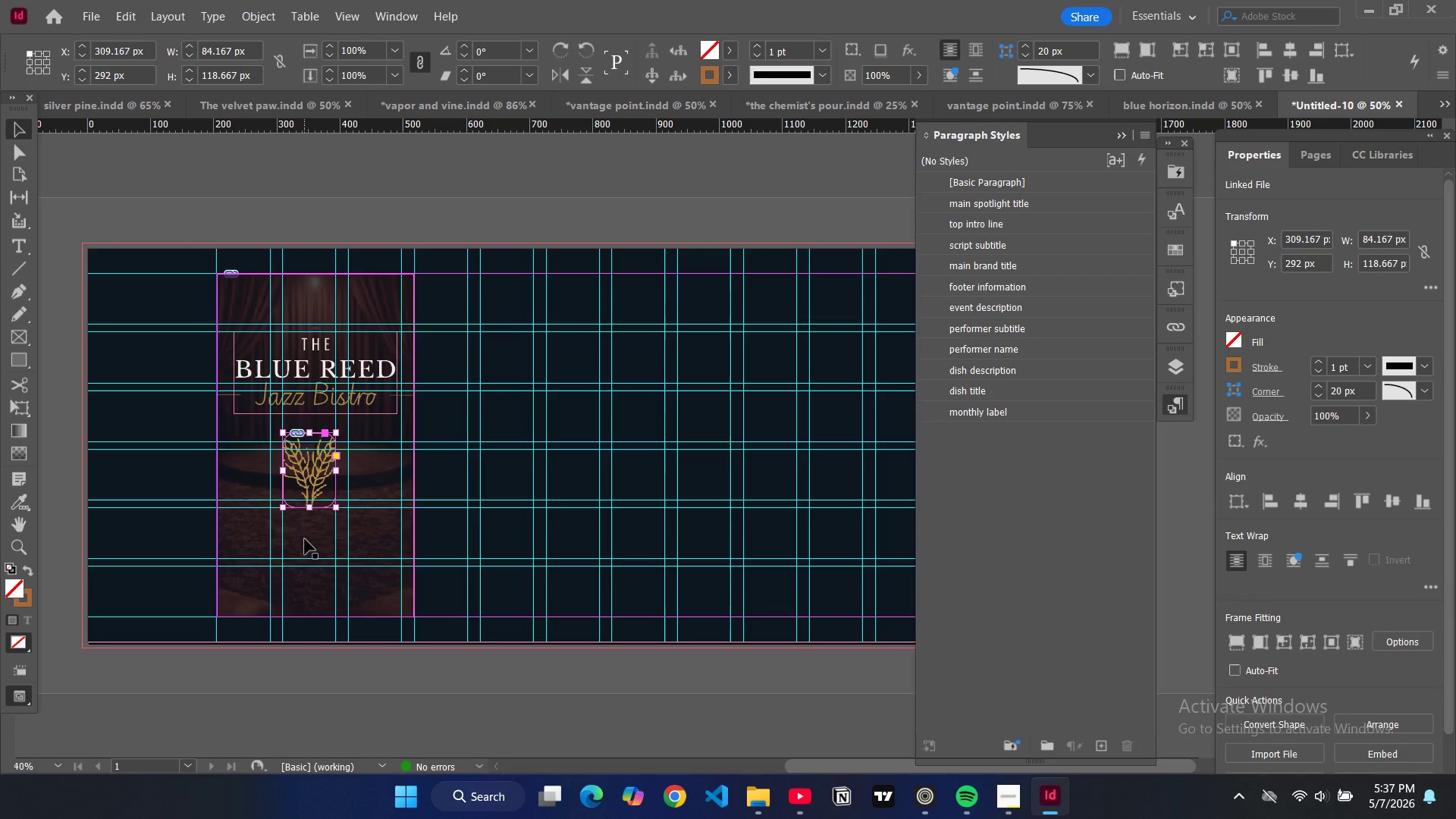 
key(Shift+ShiftLeft)
 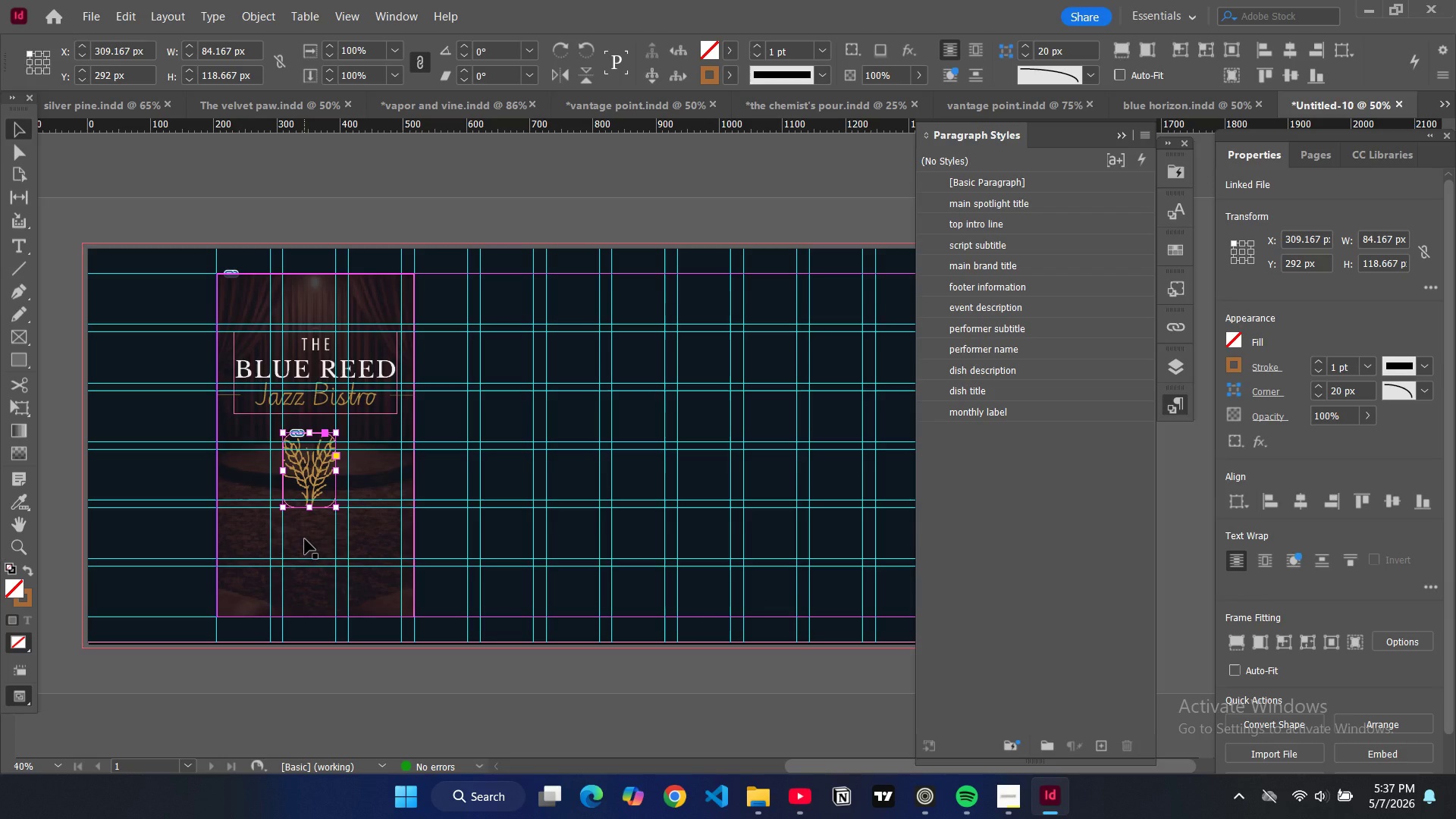 
key(Control+Z)
 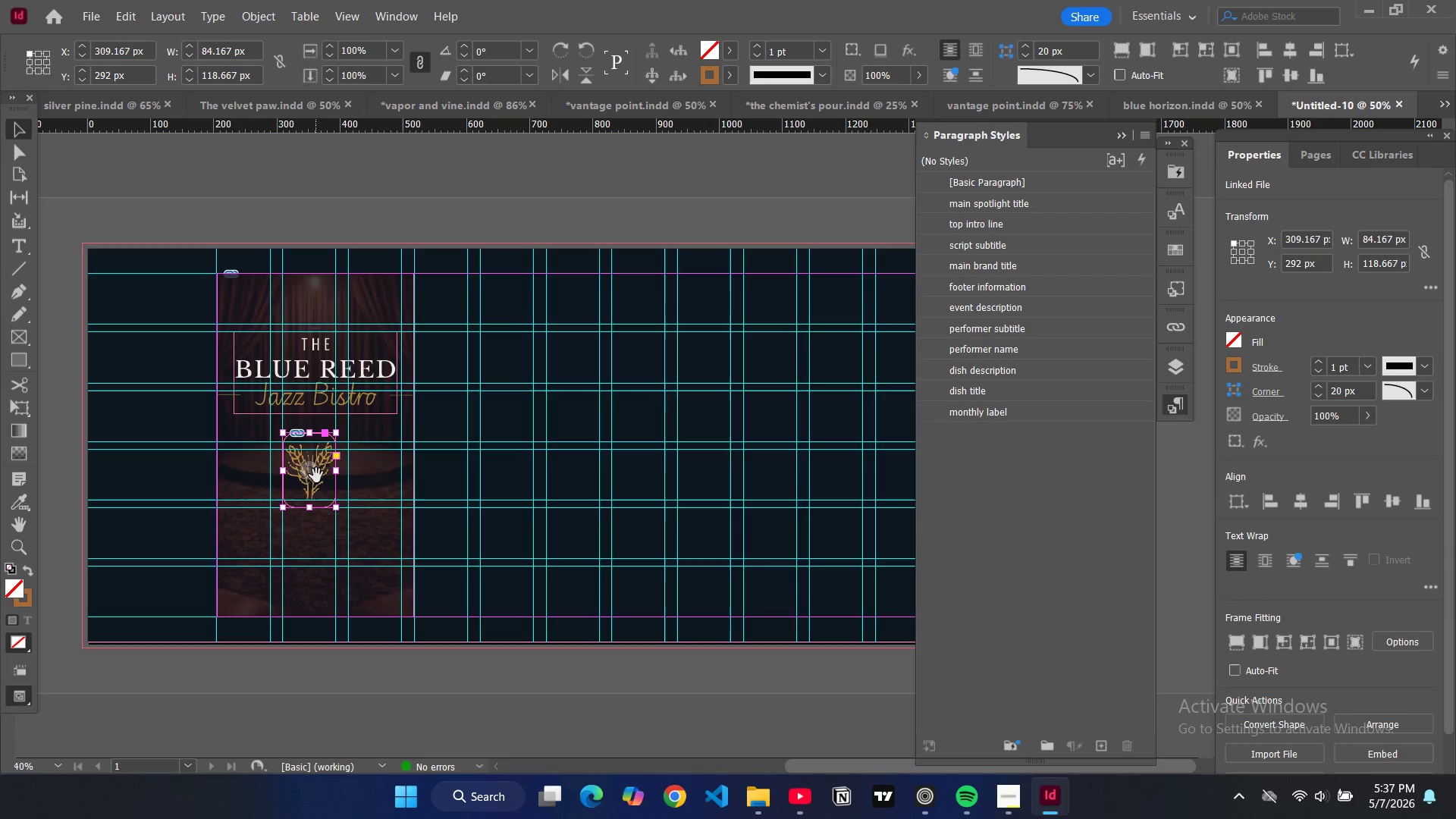 
double_click([315, 475])
 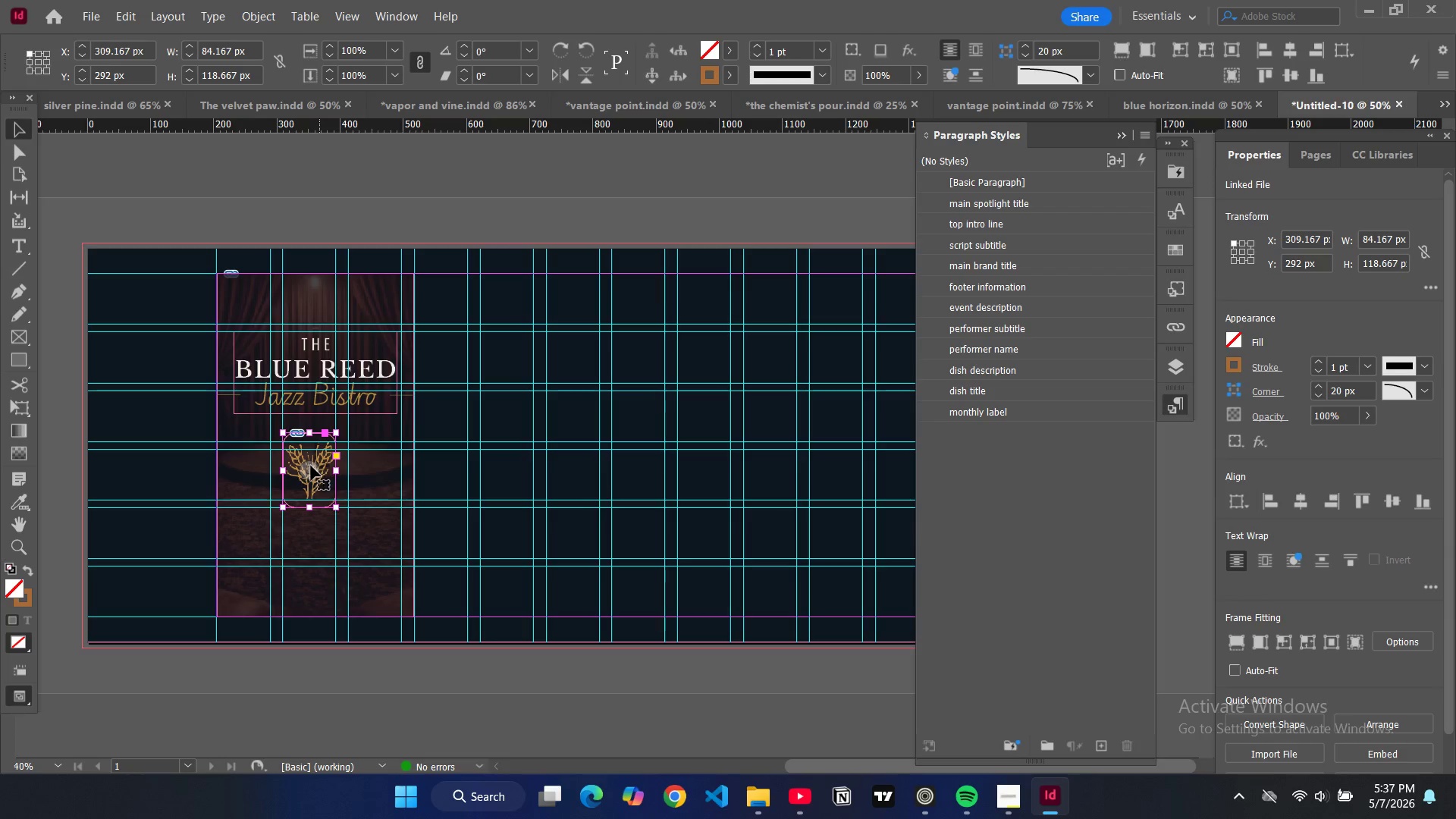 
left_click([311, 467])
 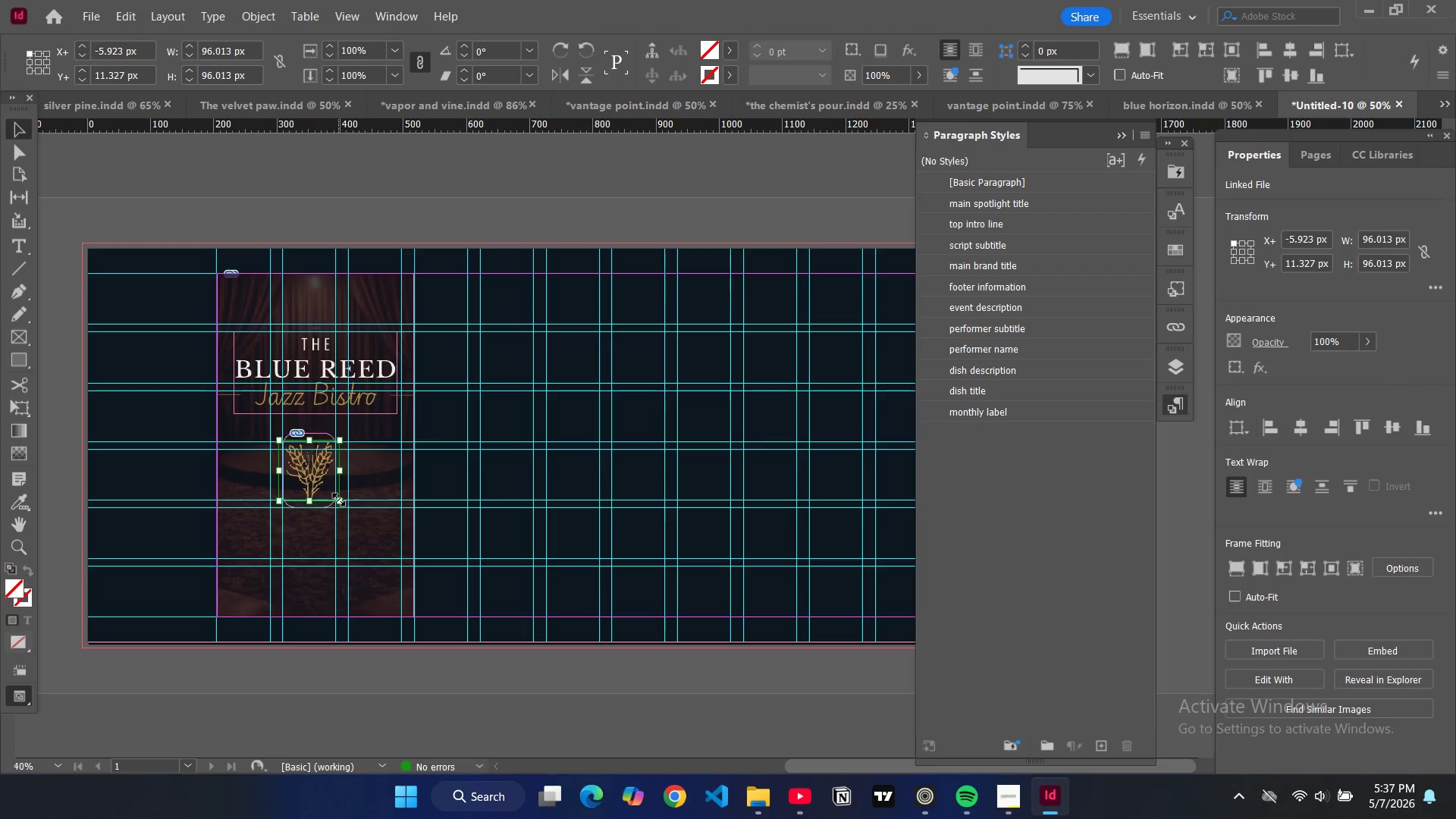 
left_click_drag(start_coordinate=[339, 500], to_coordinate=[320, 491])
 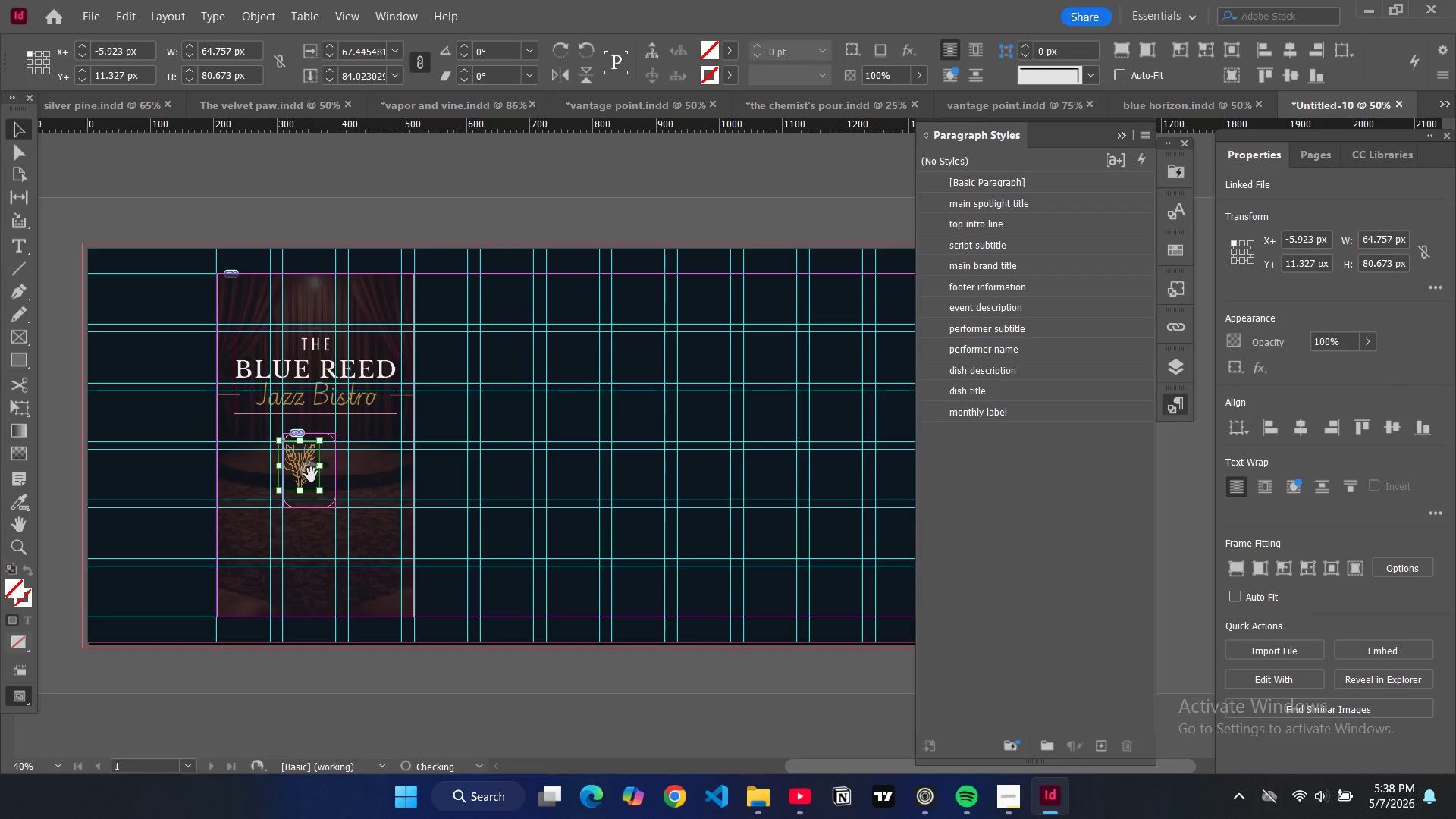 
left_click_drag(start_coordinate=[311, 474], to_coordinate=[320, 480])
 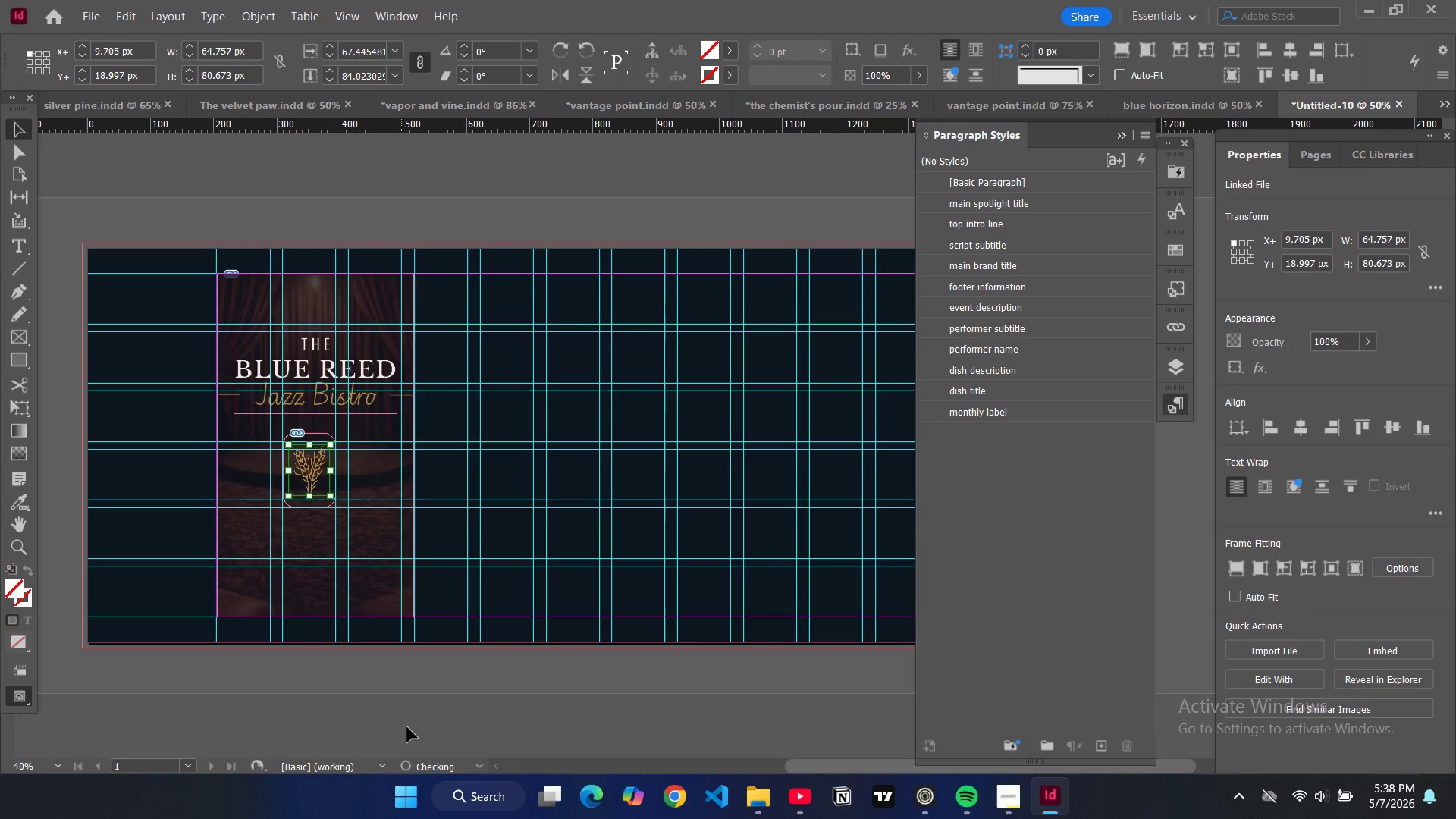 
left_click([407, 727])
 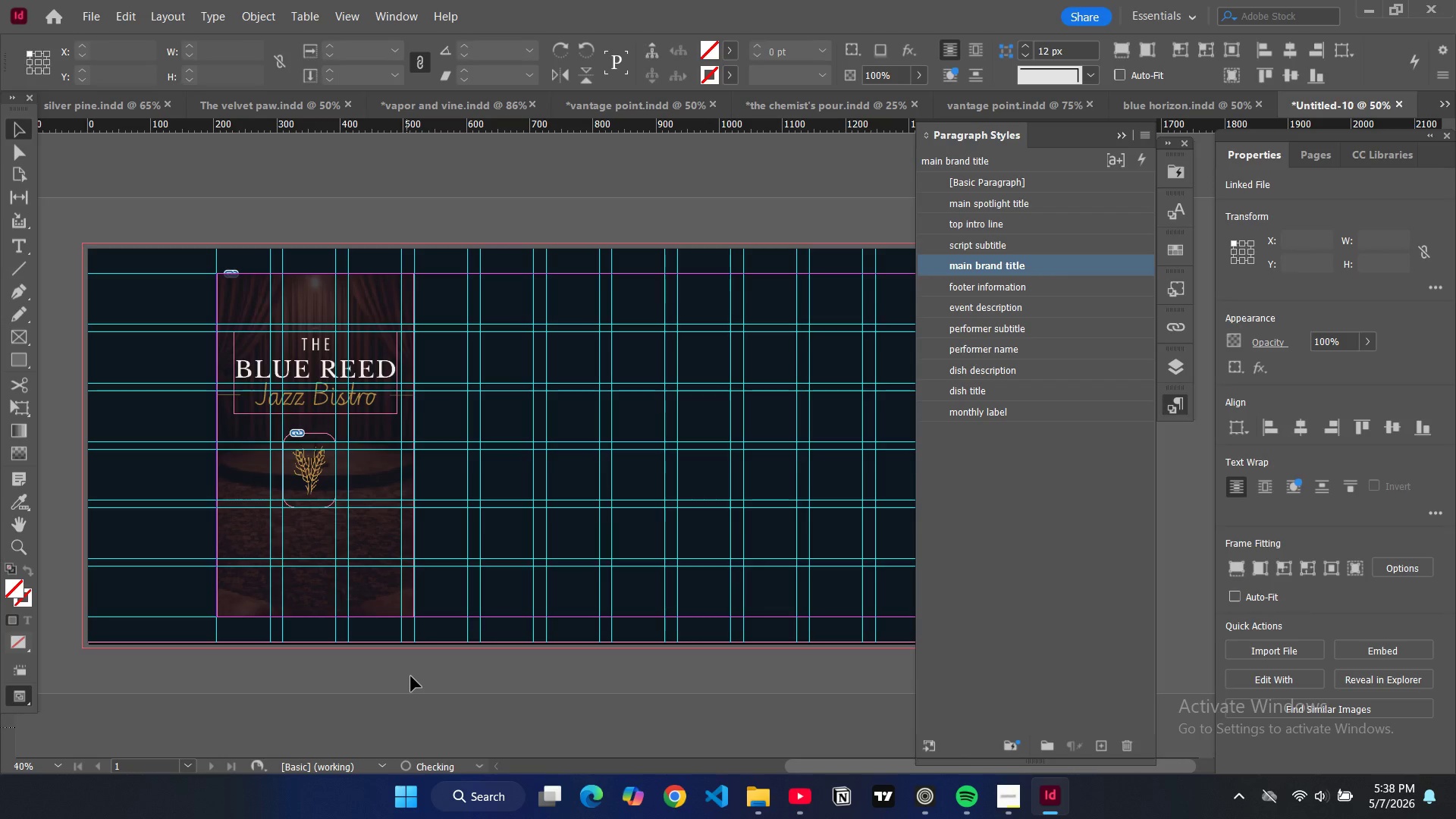 
key(W)
 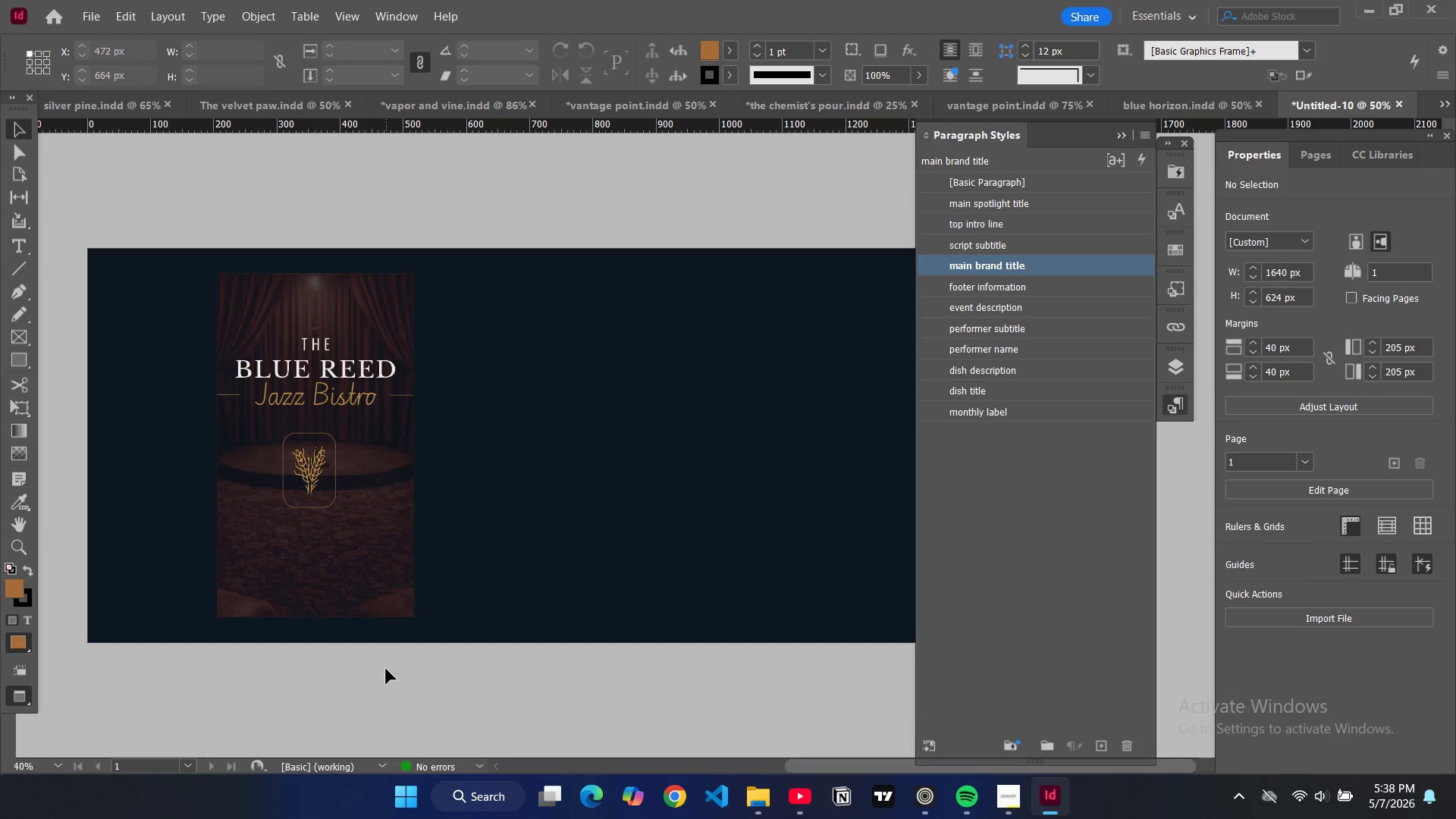 
wait(13.48)
 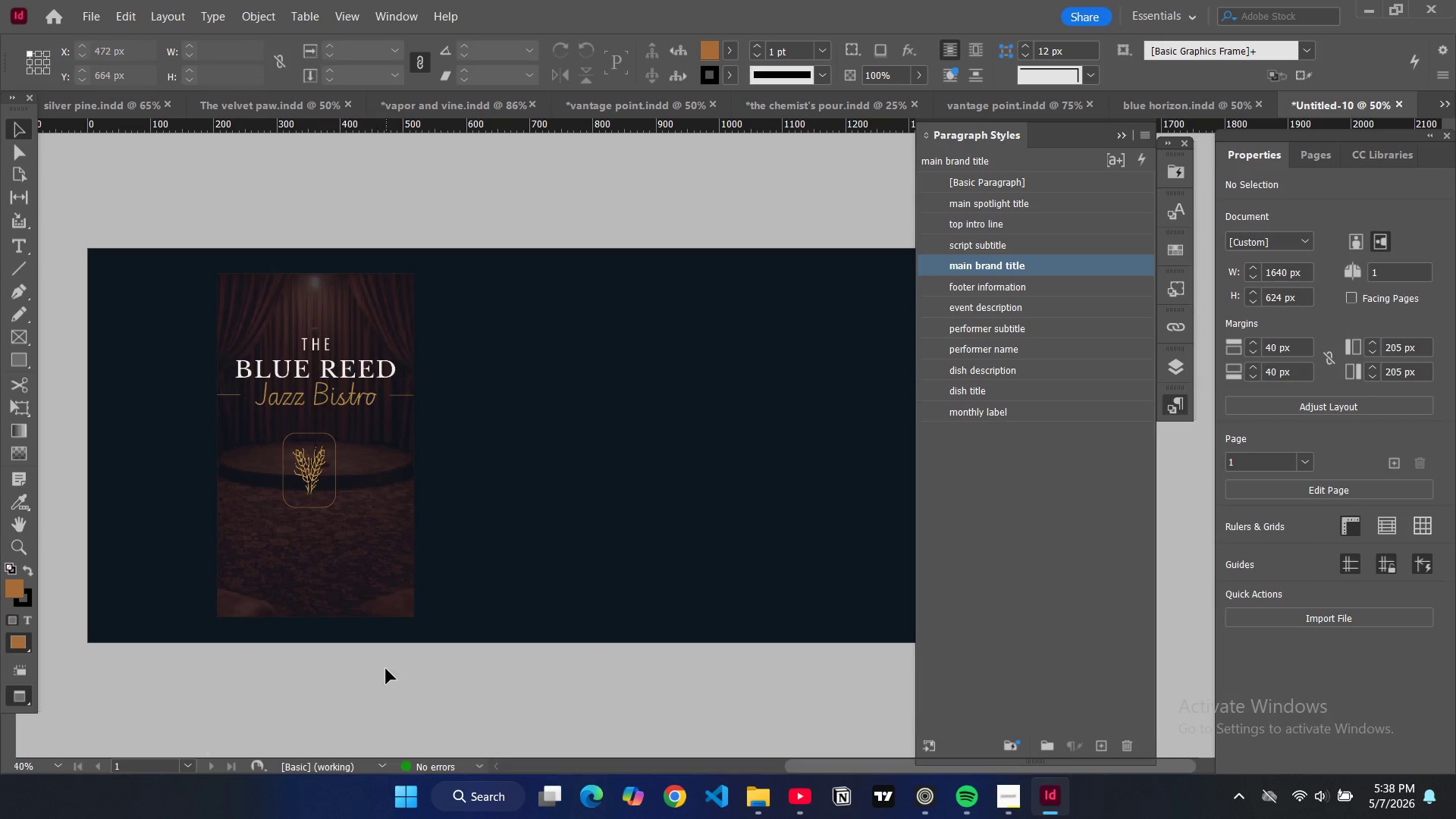 
left_click([403, 395])
 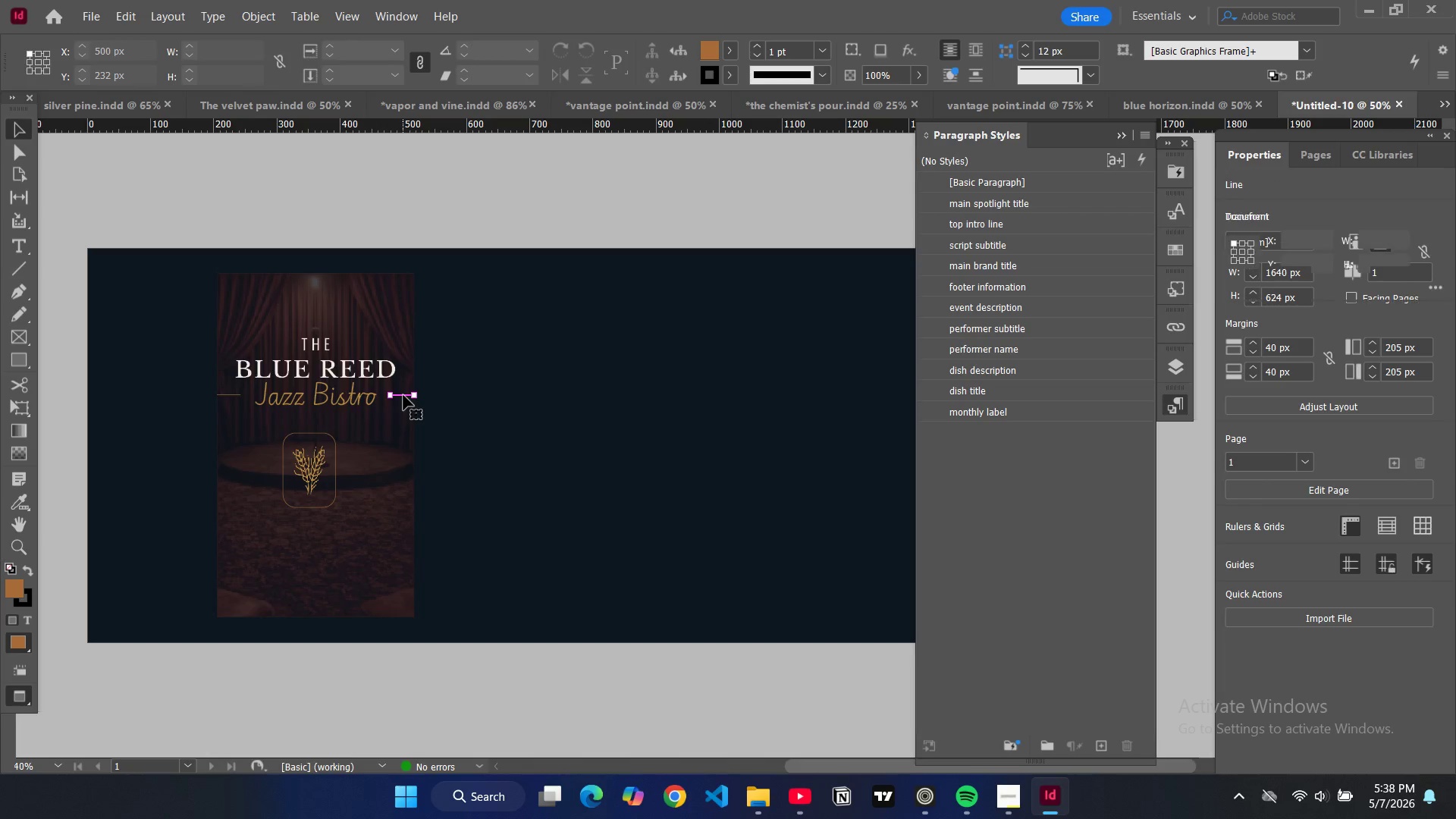 
key(Control+C)
 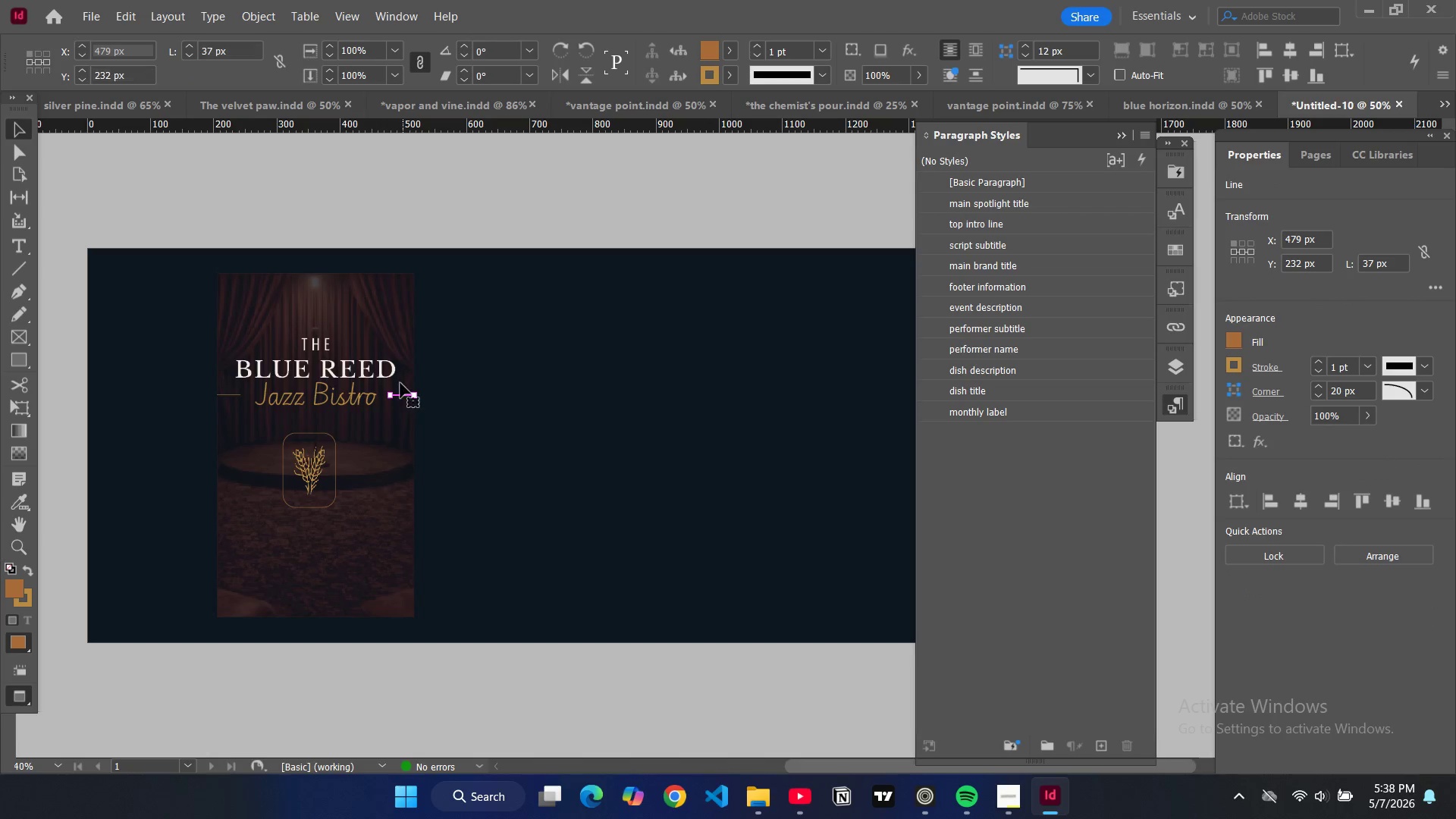 
key(Control+V)
 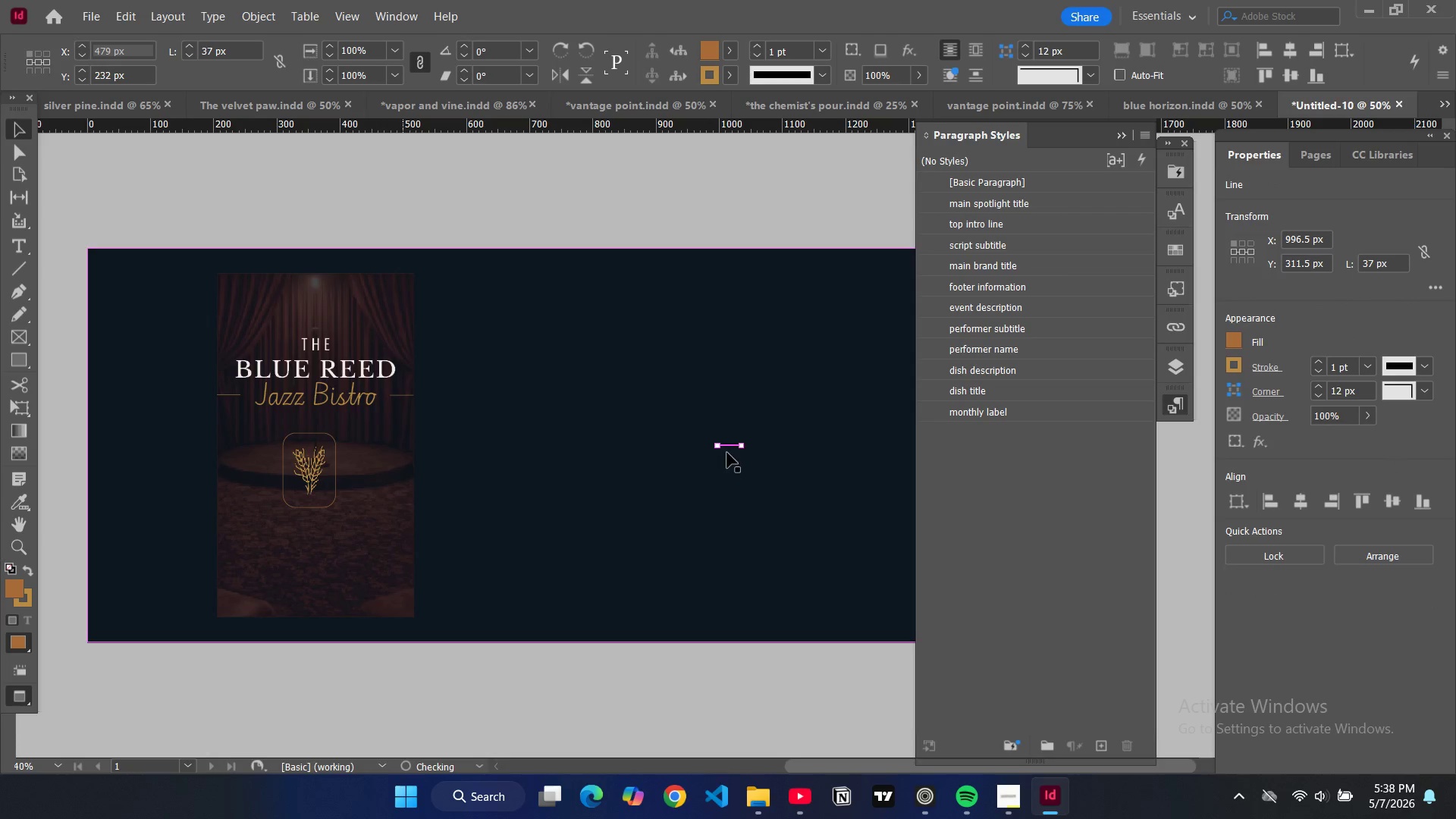 
left_click_drag(start_coordinate=[727, 448], to_coordinate=[398, 300])
 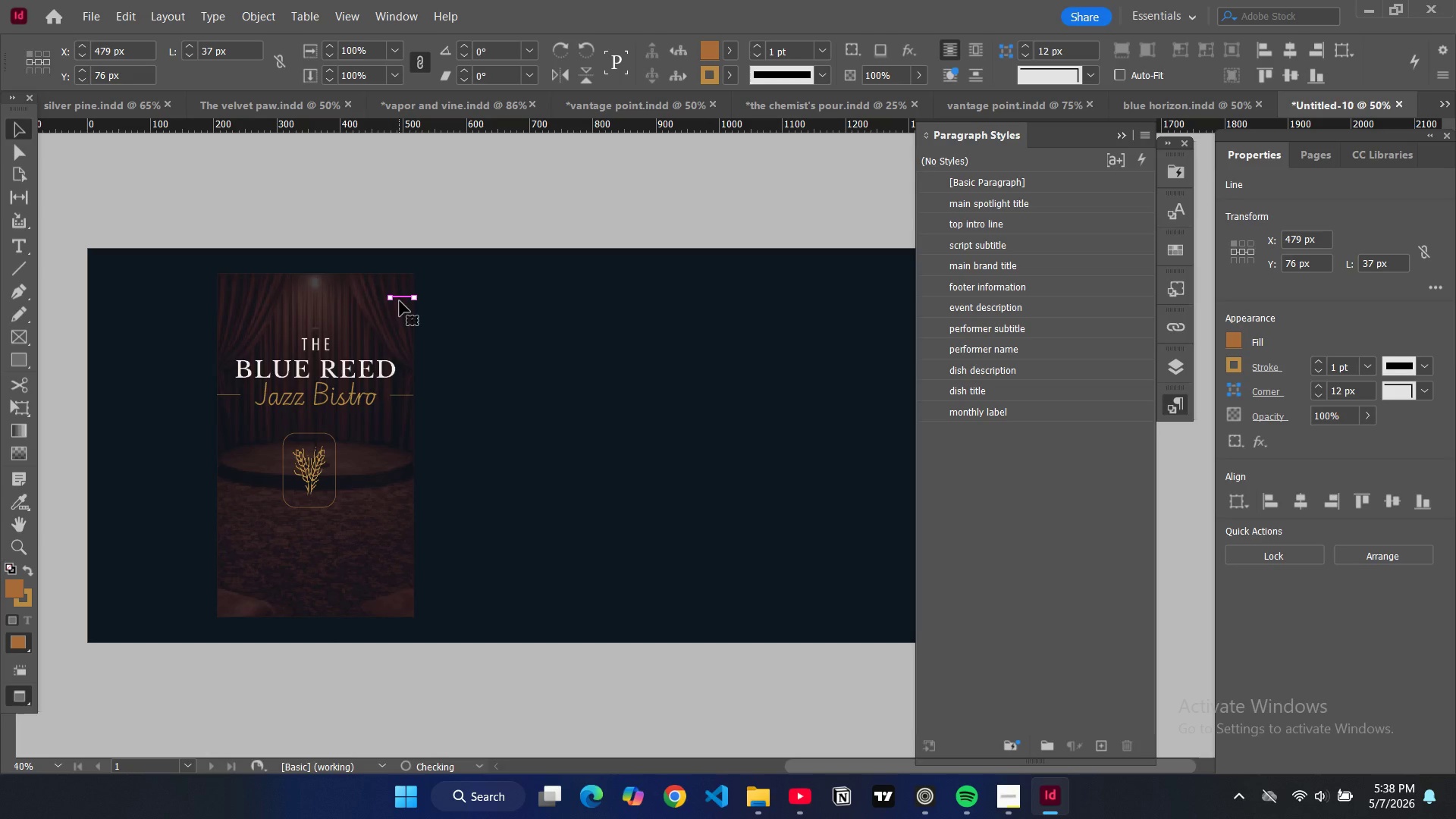 
key(Control+V)
 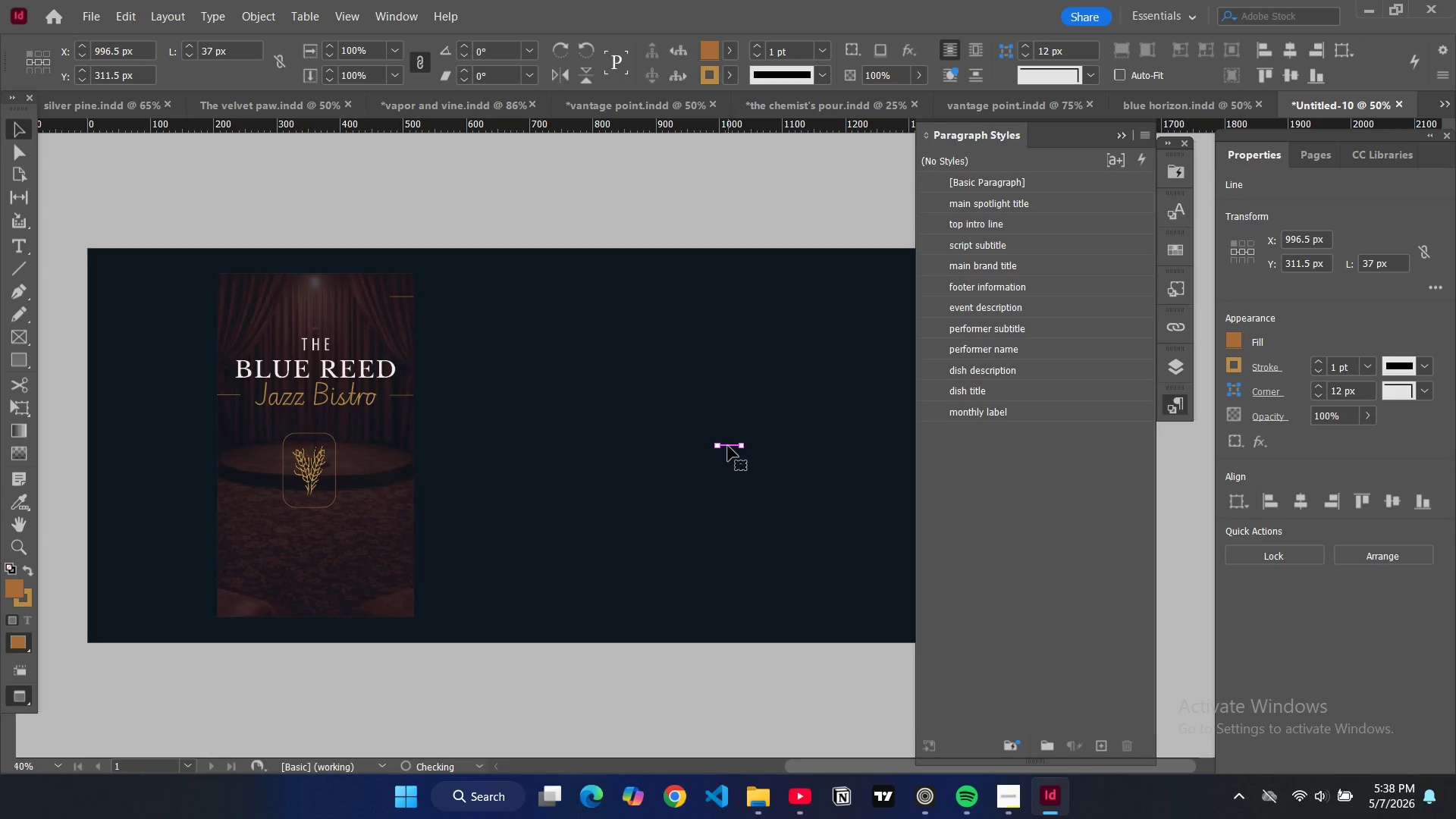 
left_click_drag(start_coordinate=[727, 445], to_coordinate=[228, 300])
 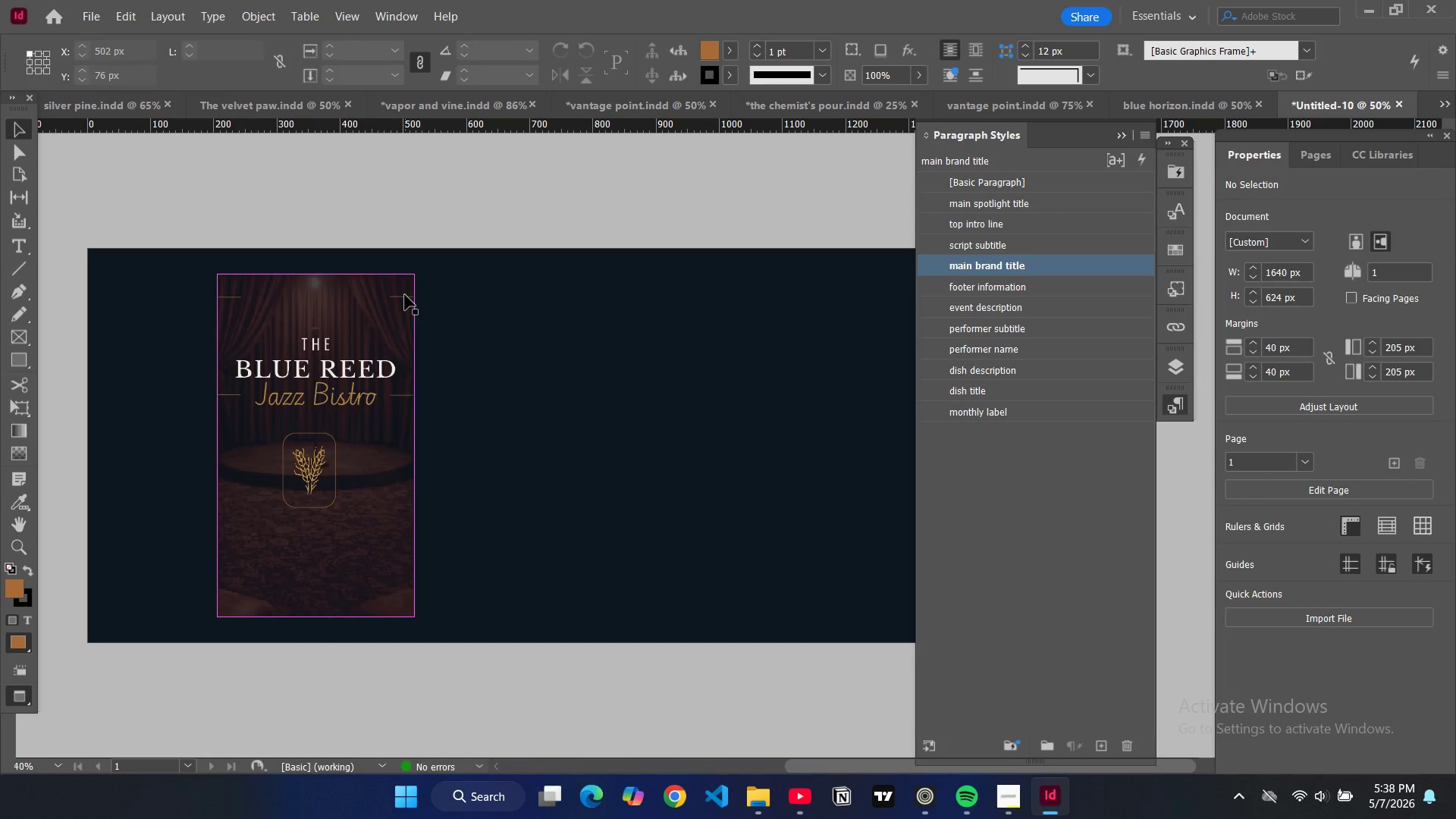 
wait(6.91)
 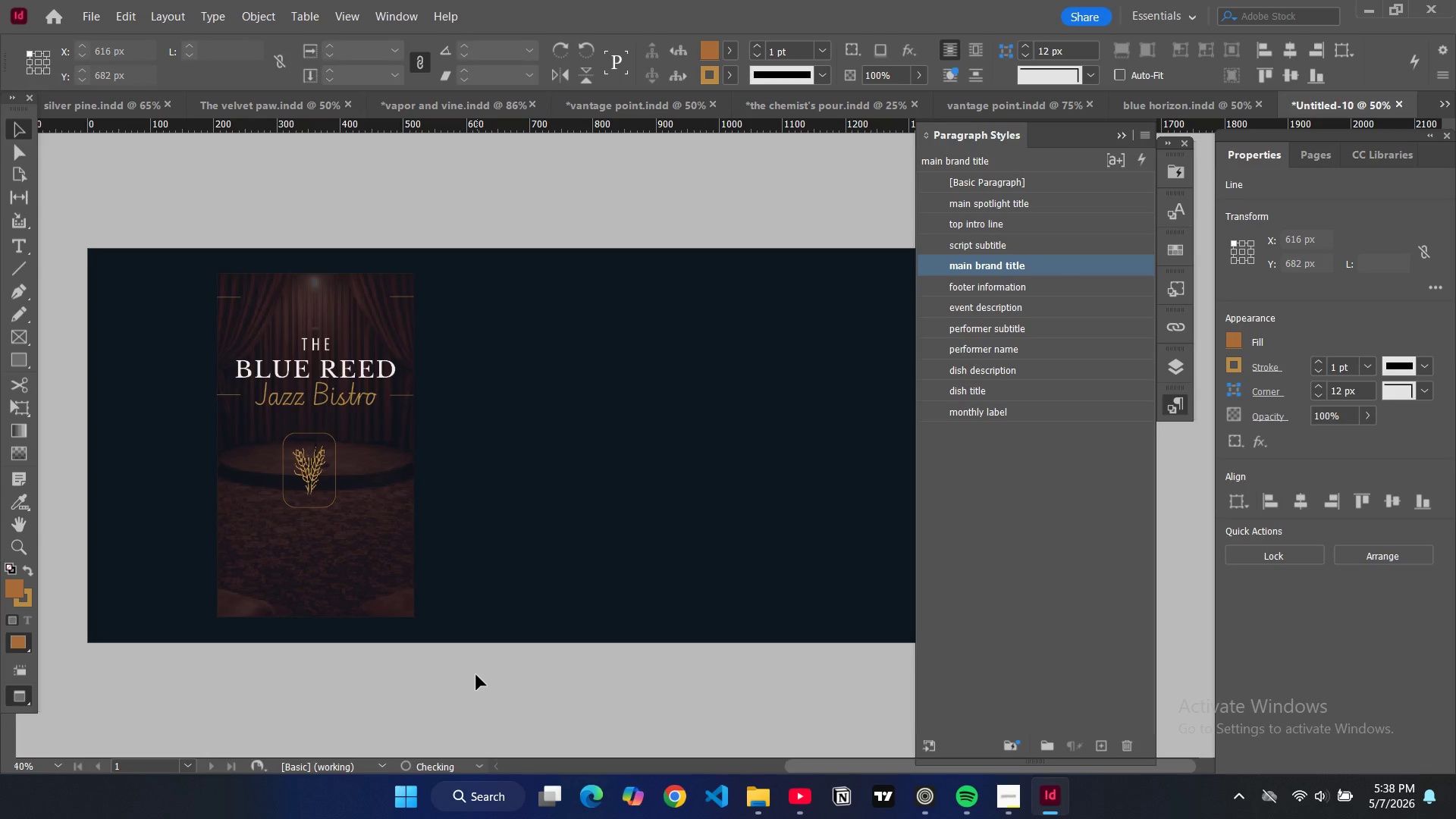 
key(Backspace)
 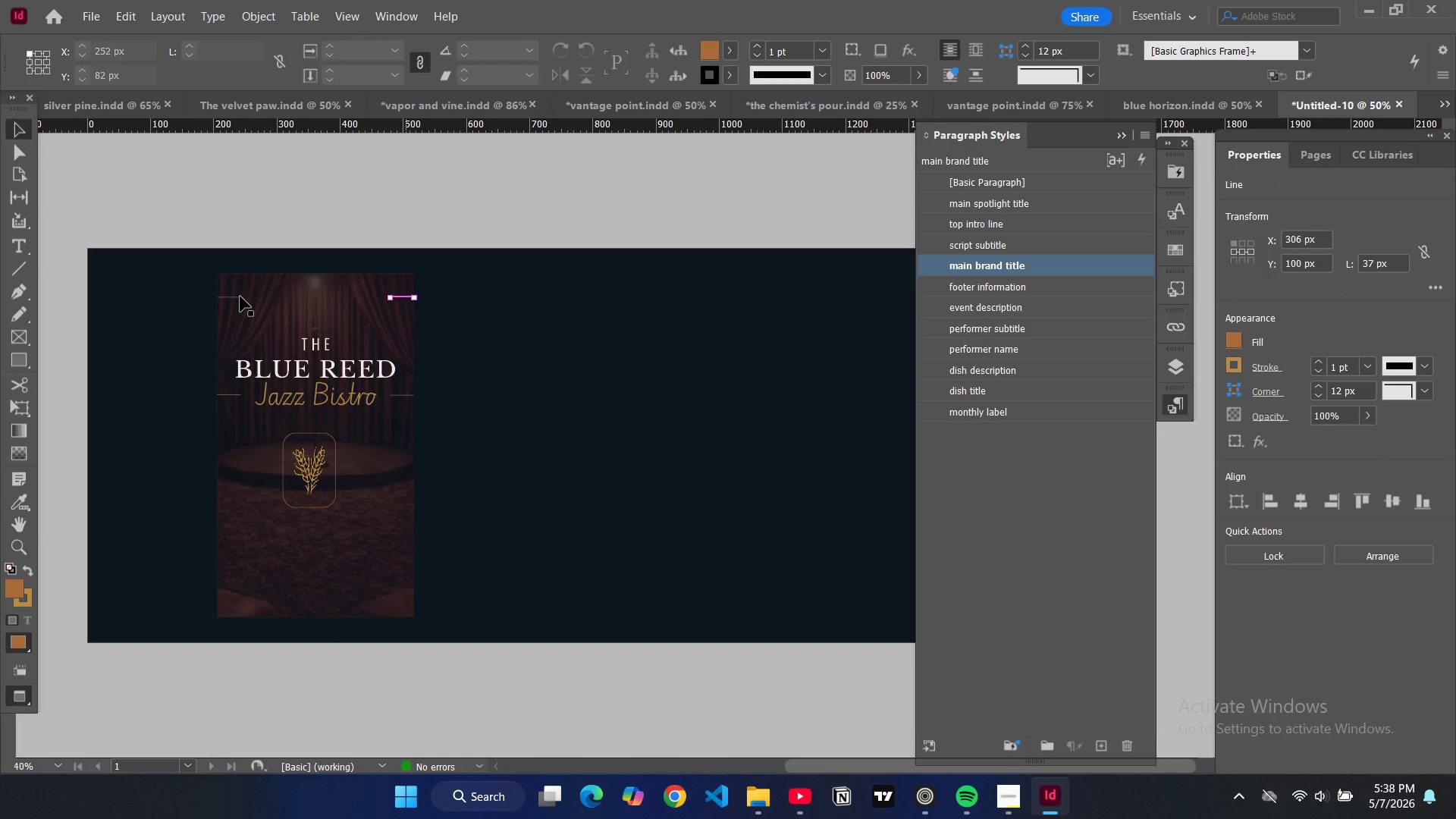 
left_click([240, 297])
 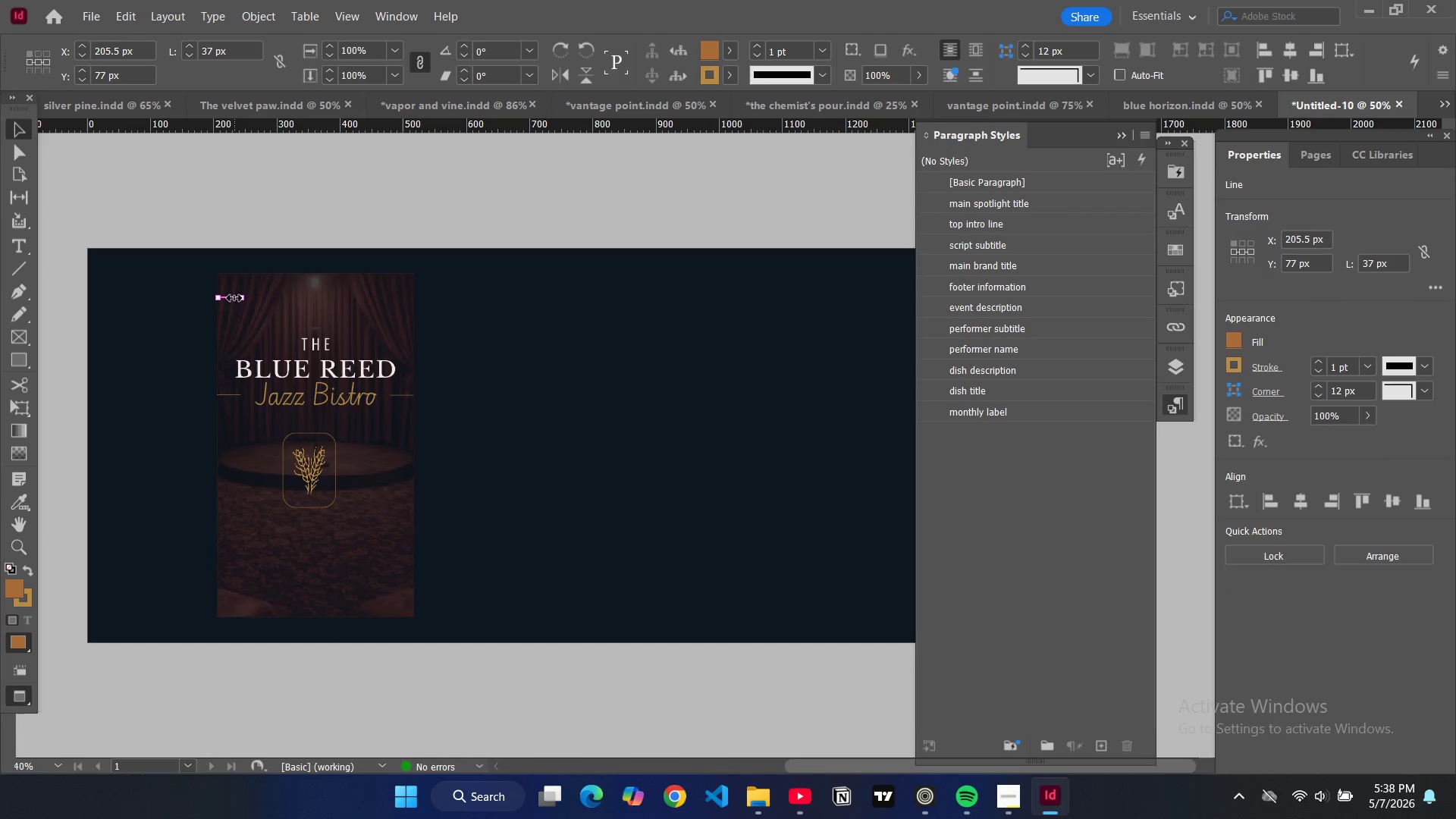 
left_click_drag(start_coordinate=[229, 298], to_coordinate=[228, 309])
 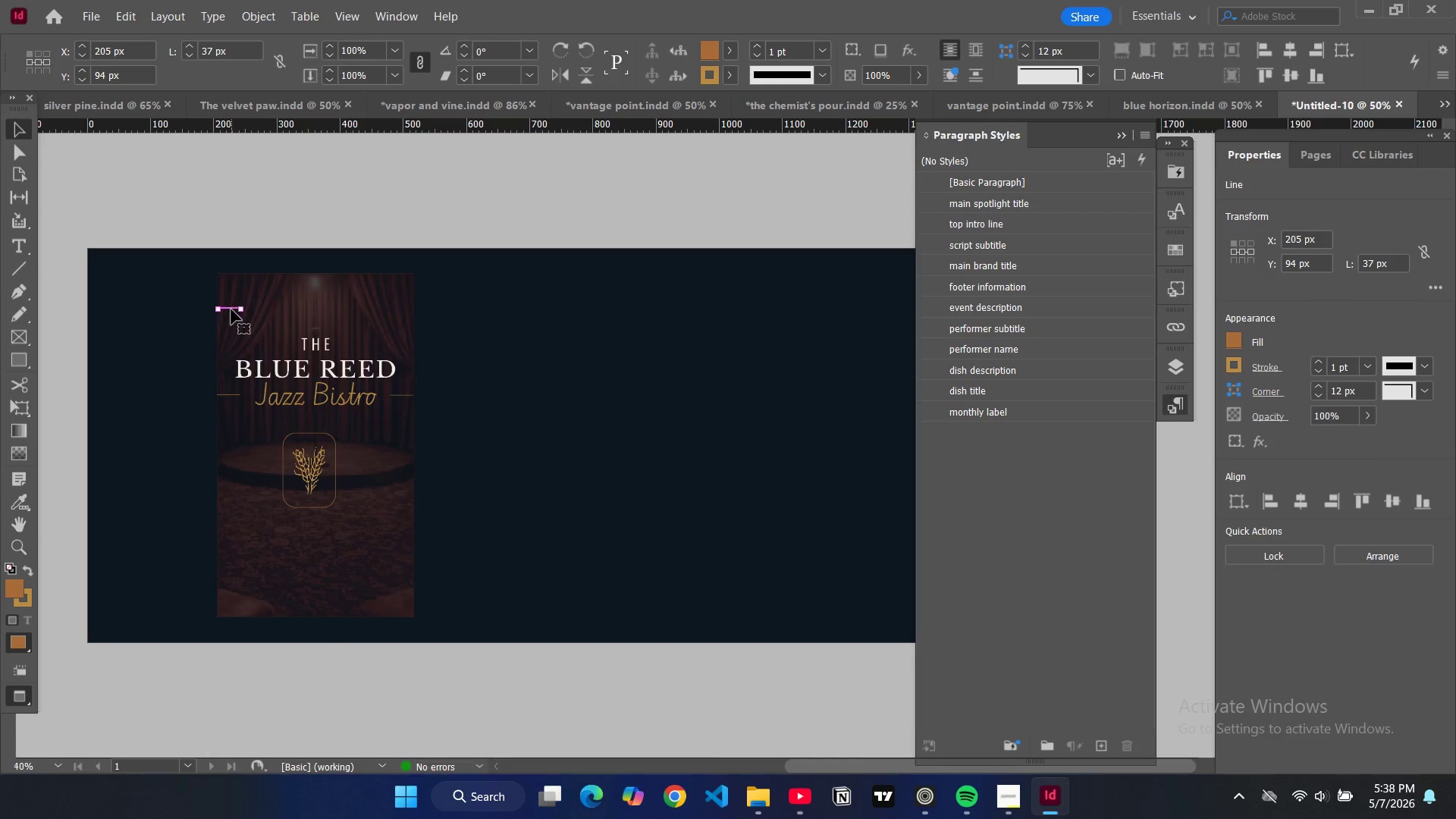 
left_click_drag(start_coordinate=[231, 309], to_coordinate=[231, 314])
 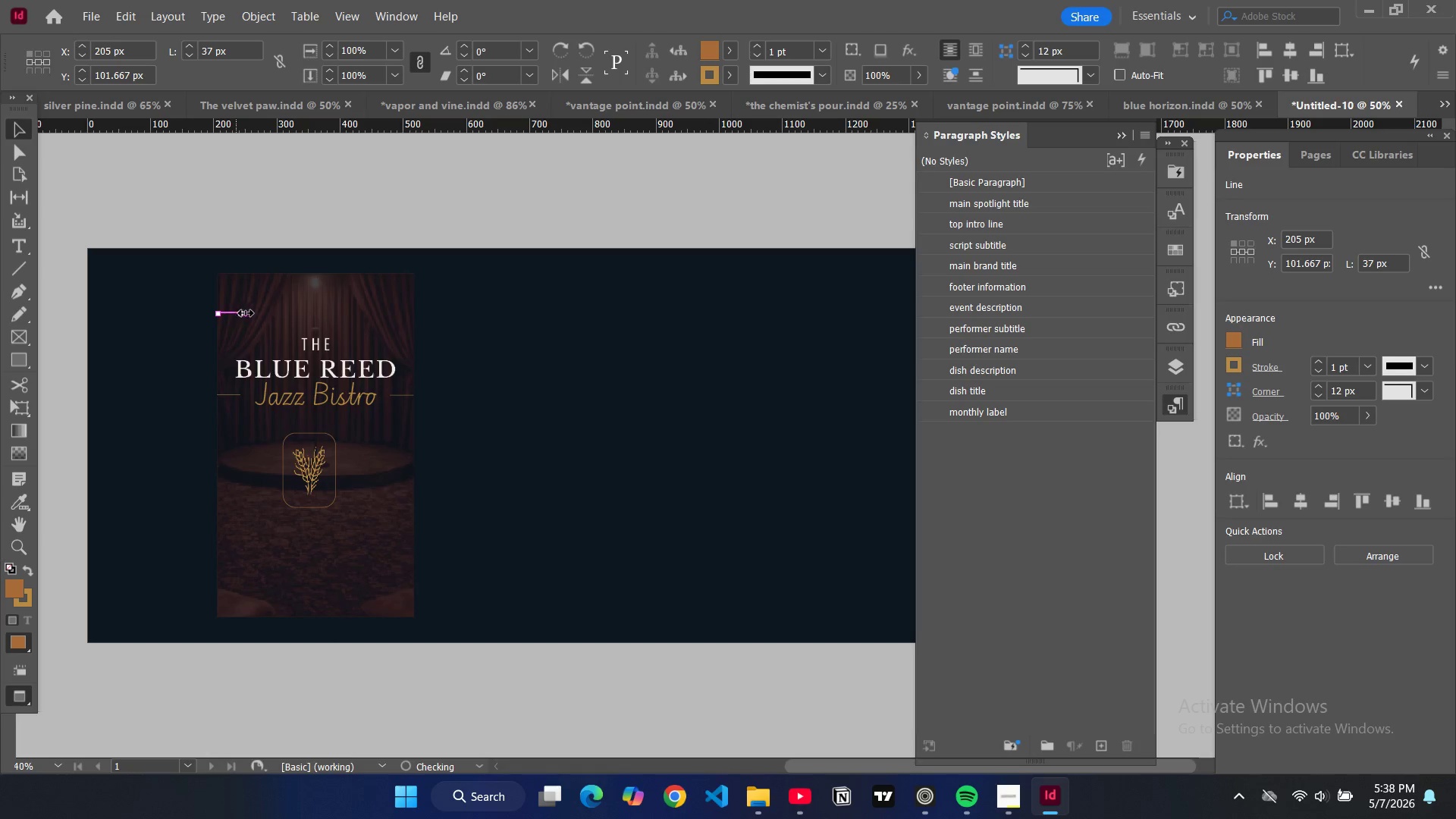 
left_click_drag(start_coordinate=[242, 313], to_coordinate=[412, 322])
 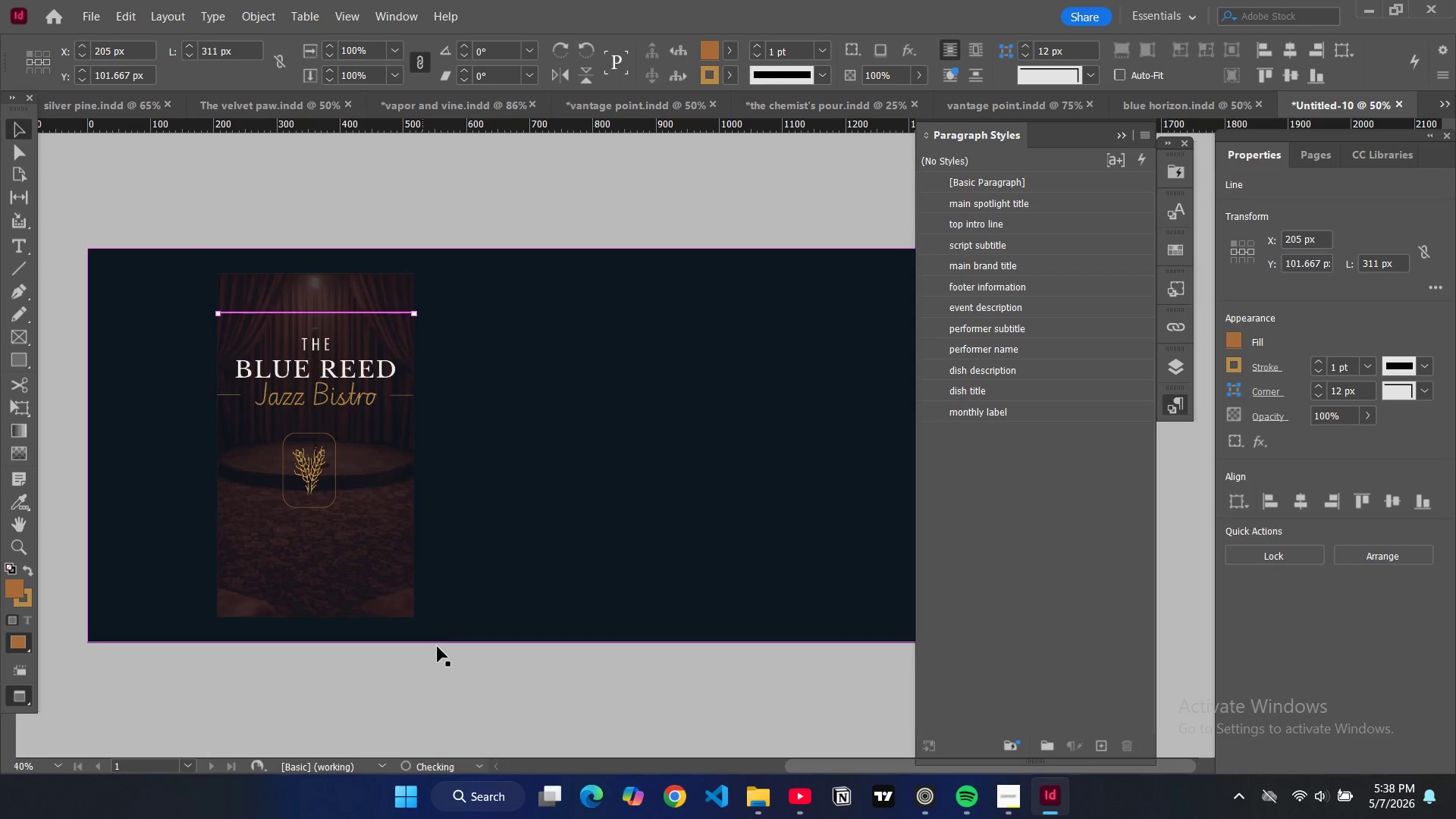 
left_click([438, 647])
 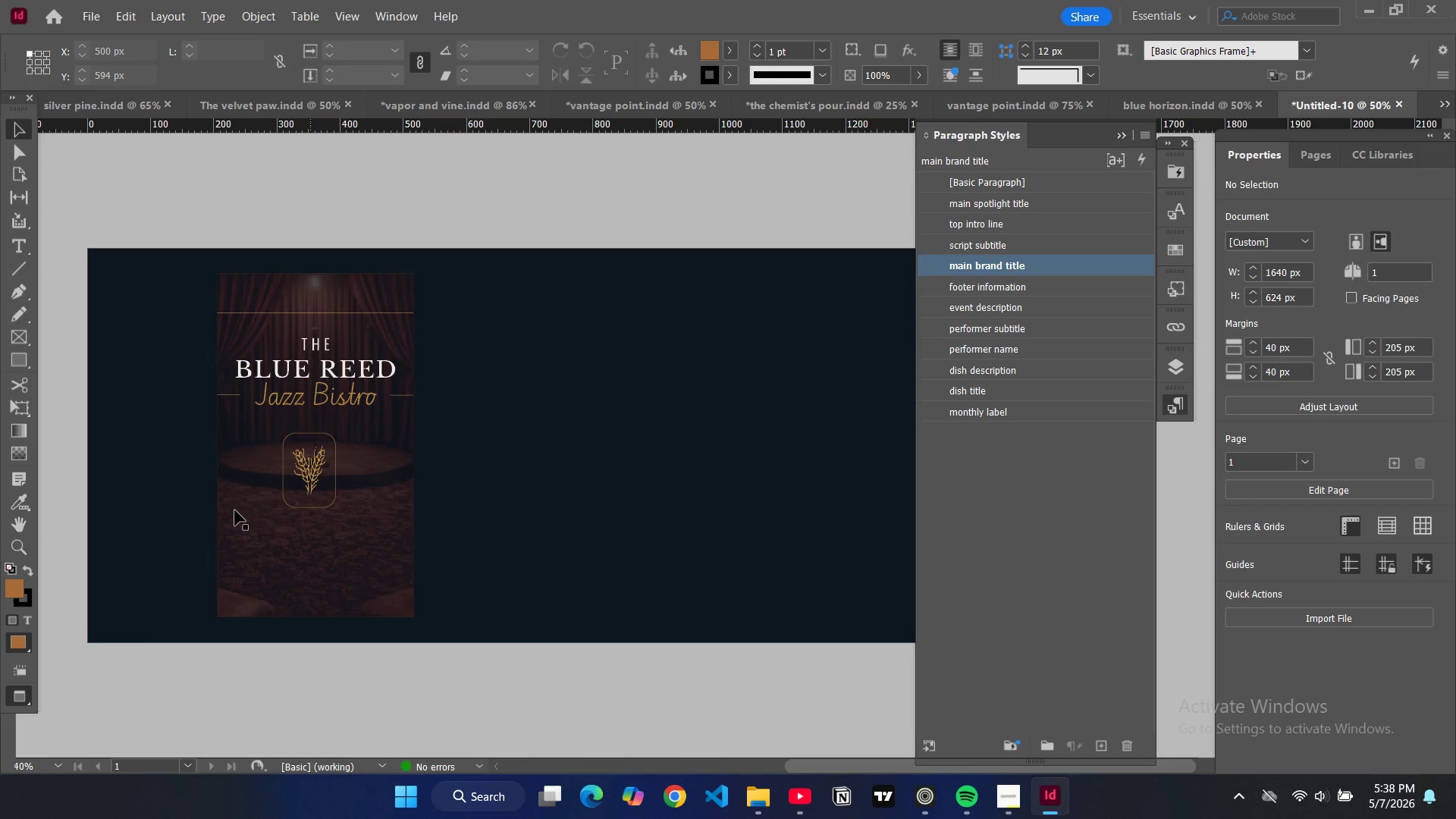 
wait(5.45)
 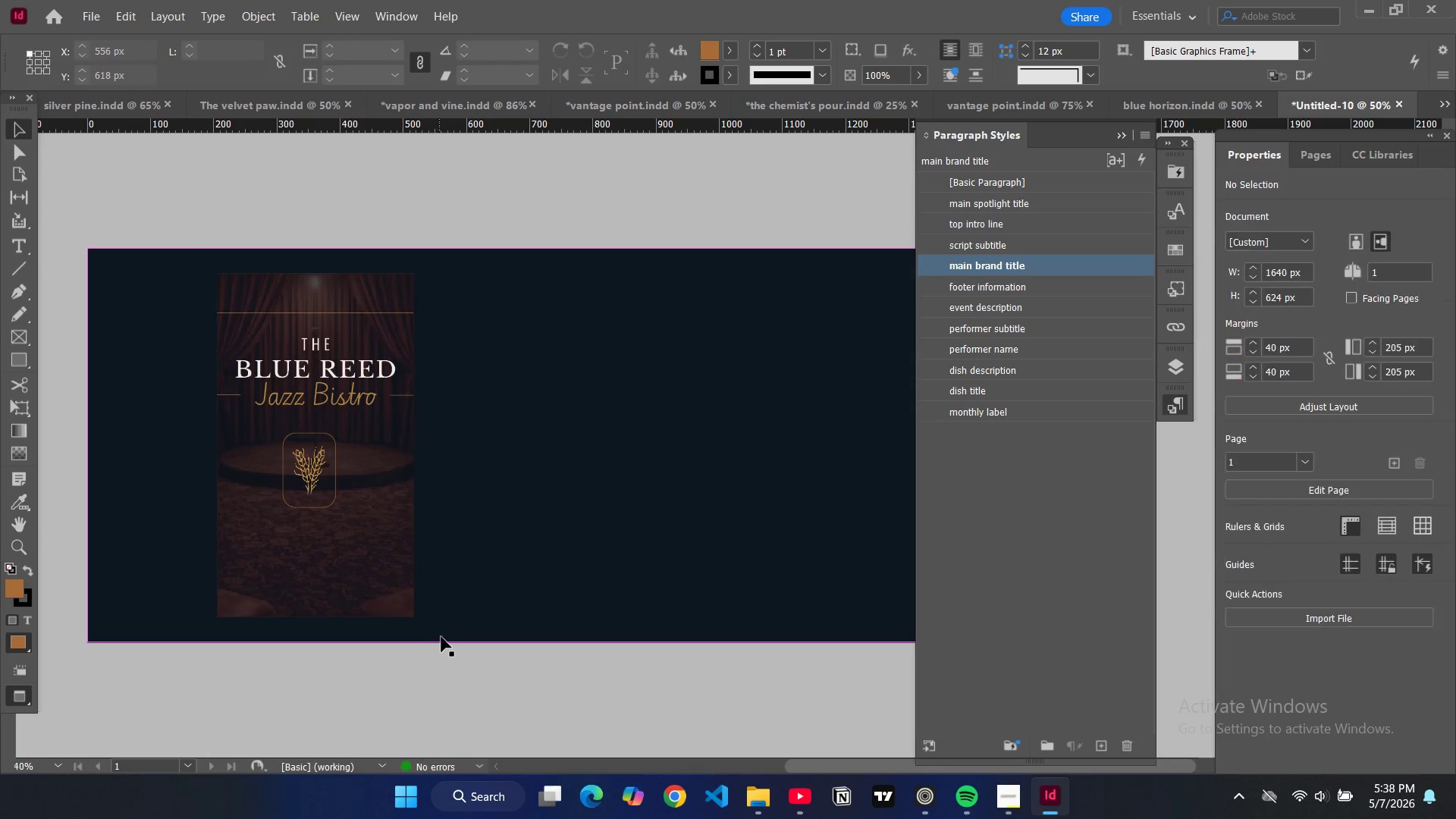 
left_click([17, 246])
 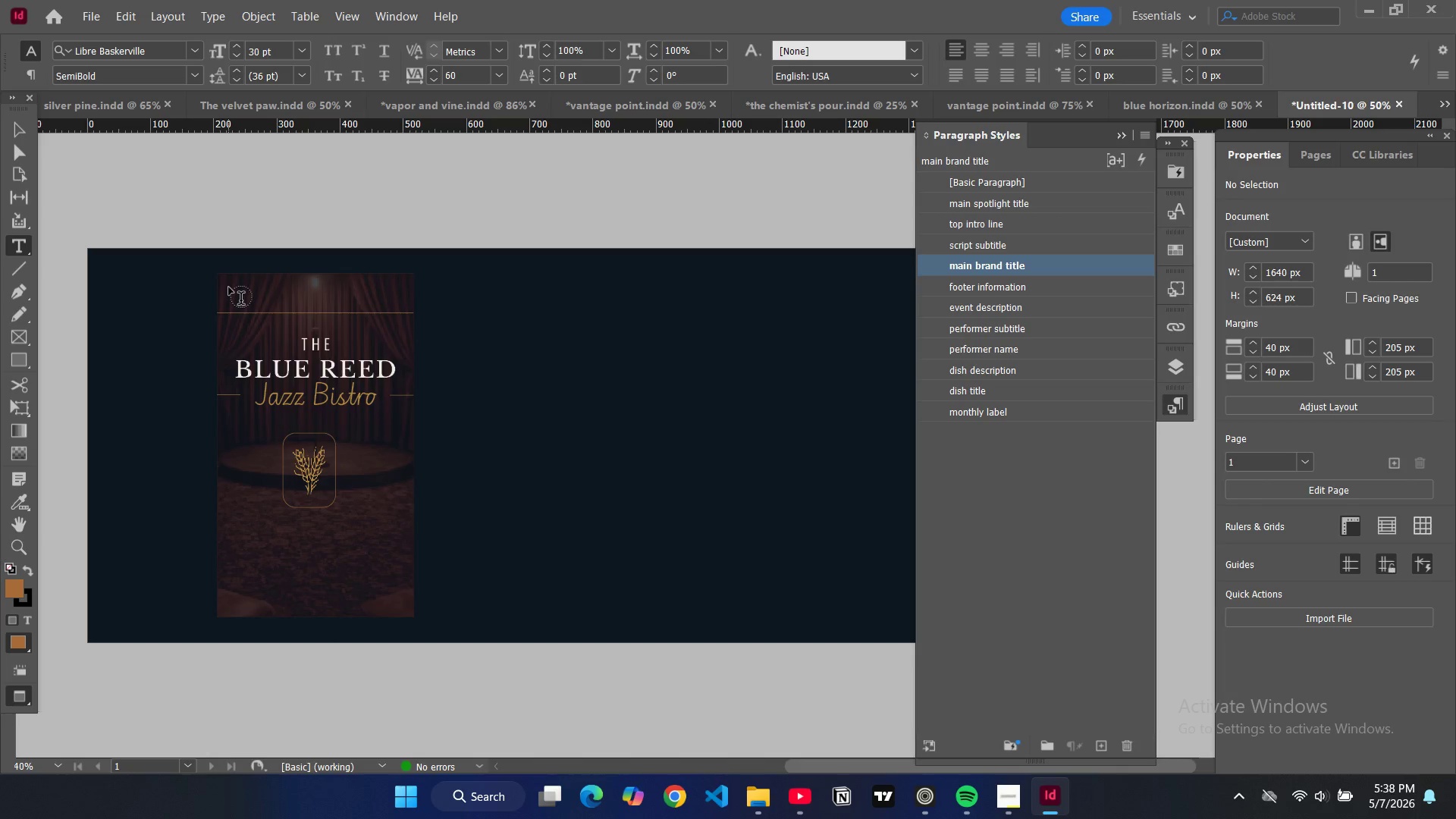 
left_click_drag(start_coordinate=[228, 286], to_coordinate=[397, 307])
 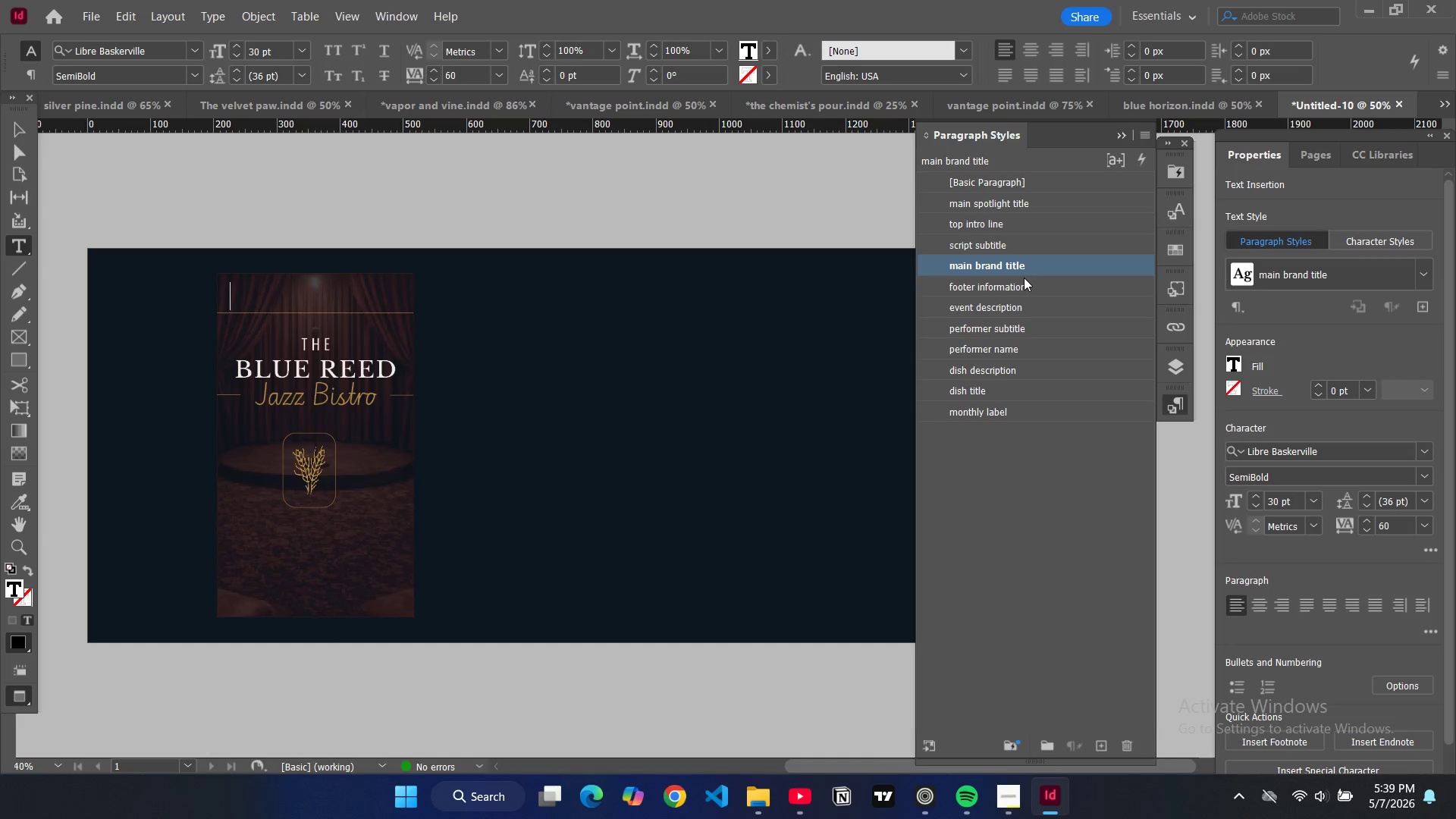 
wait(5.7)
 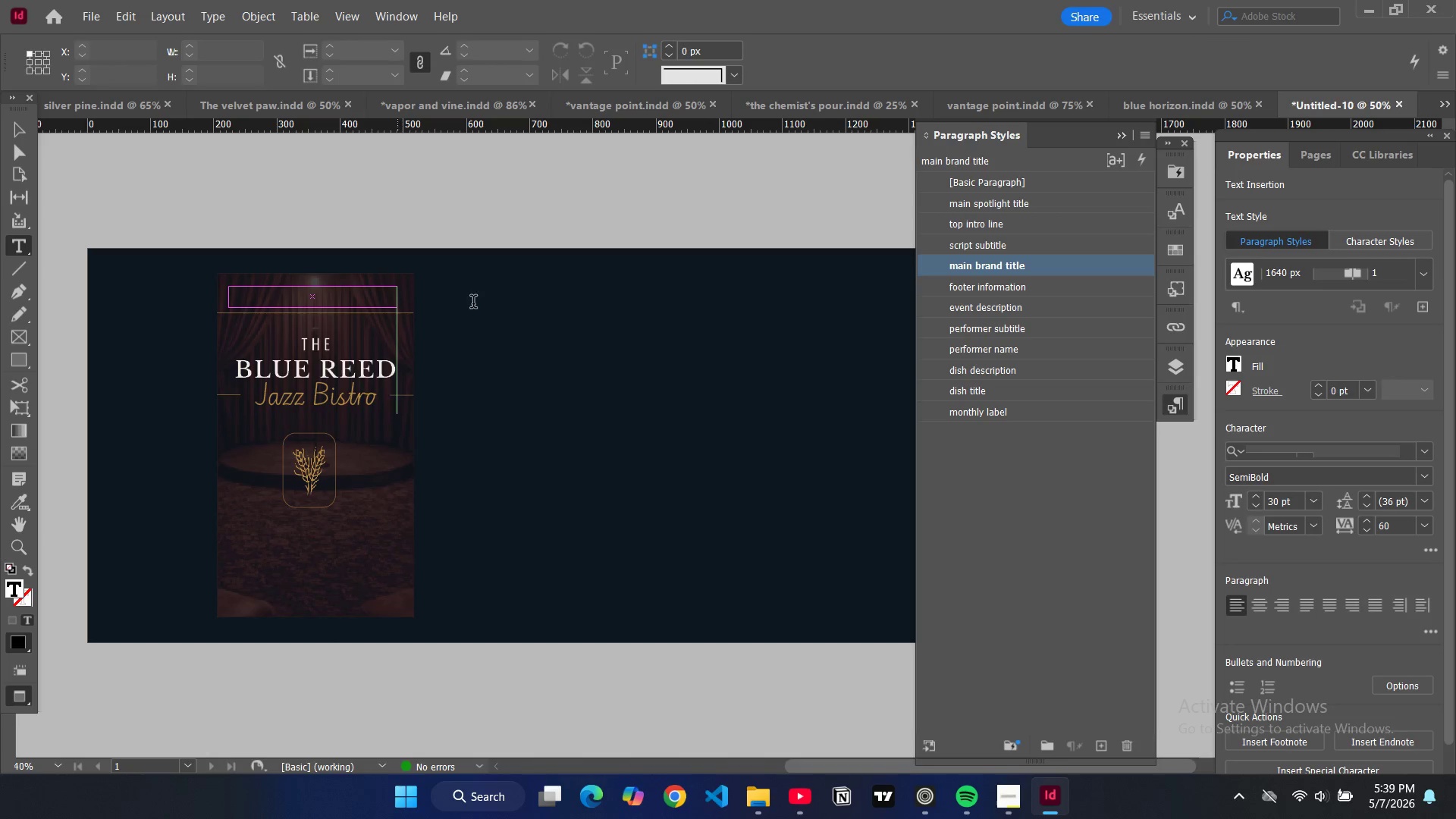 
left_click([1008, 228])
 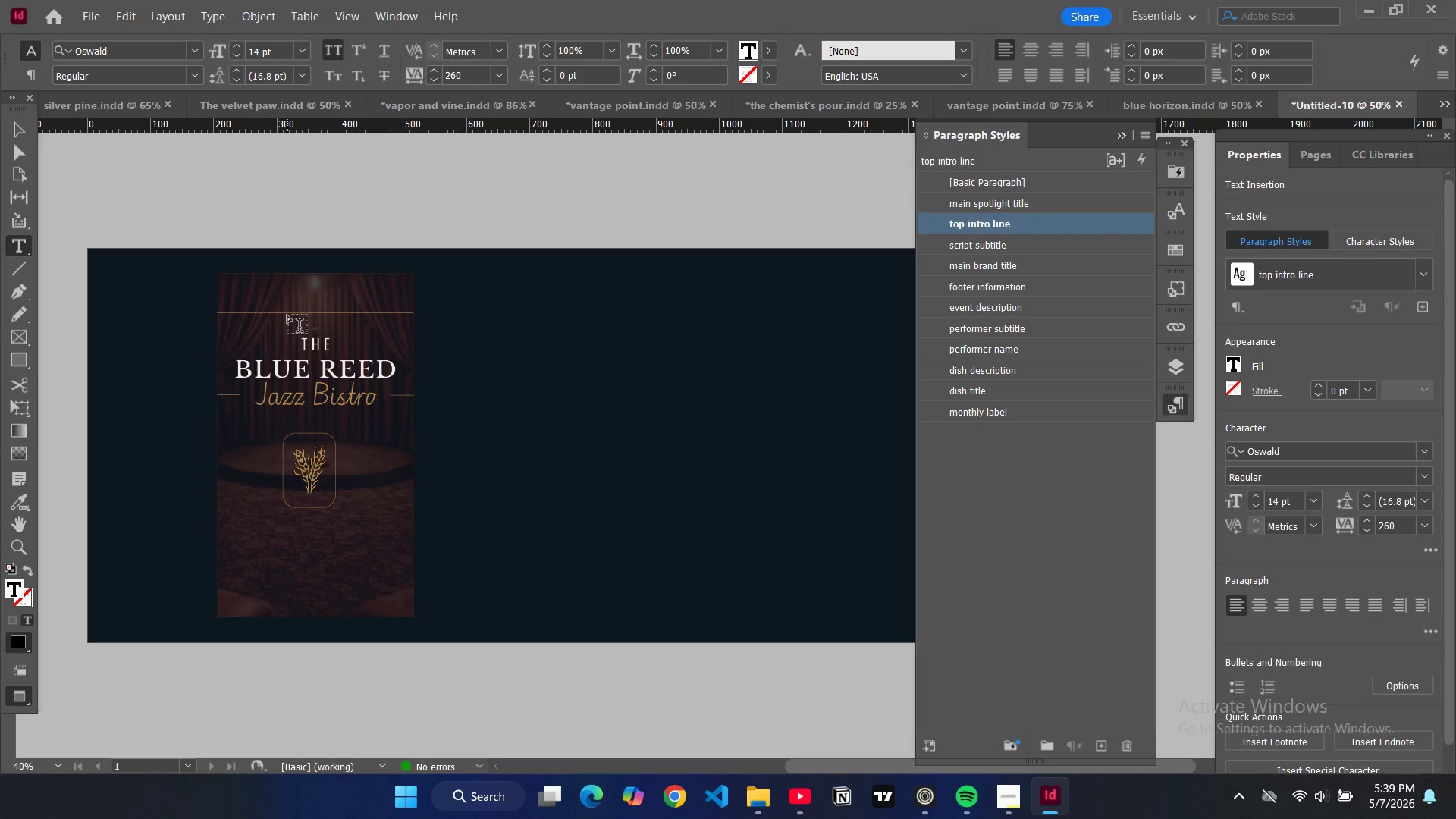 
type(midnight salon )
key(Backspace)
type(. d])
key(Backspace)
key(Backspace)
type(farm to table)
 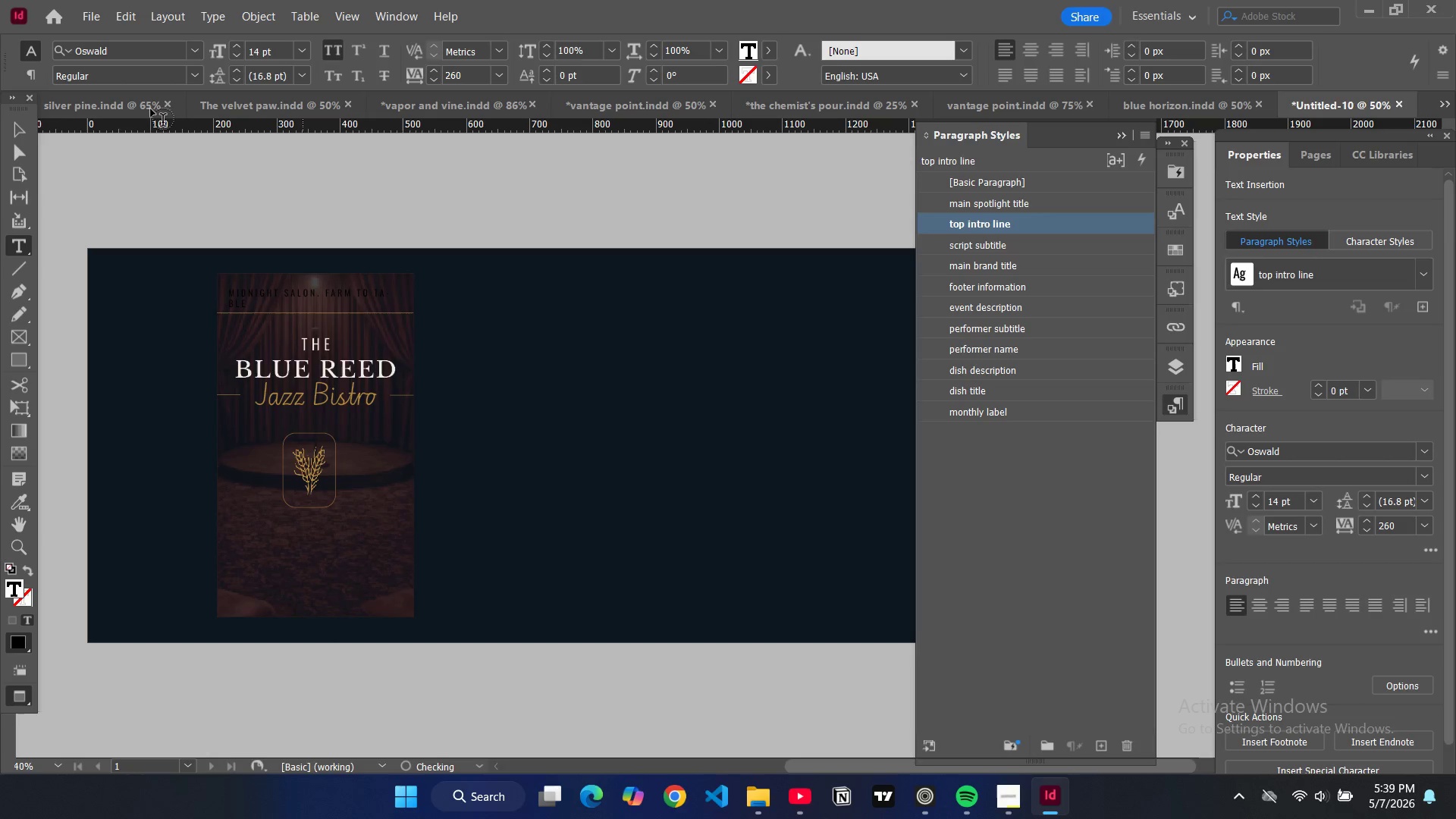 
left_click([19, 132])
 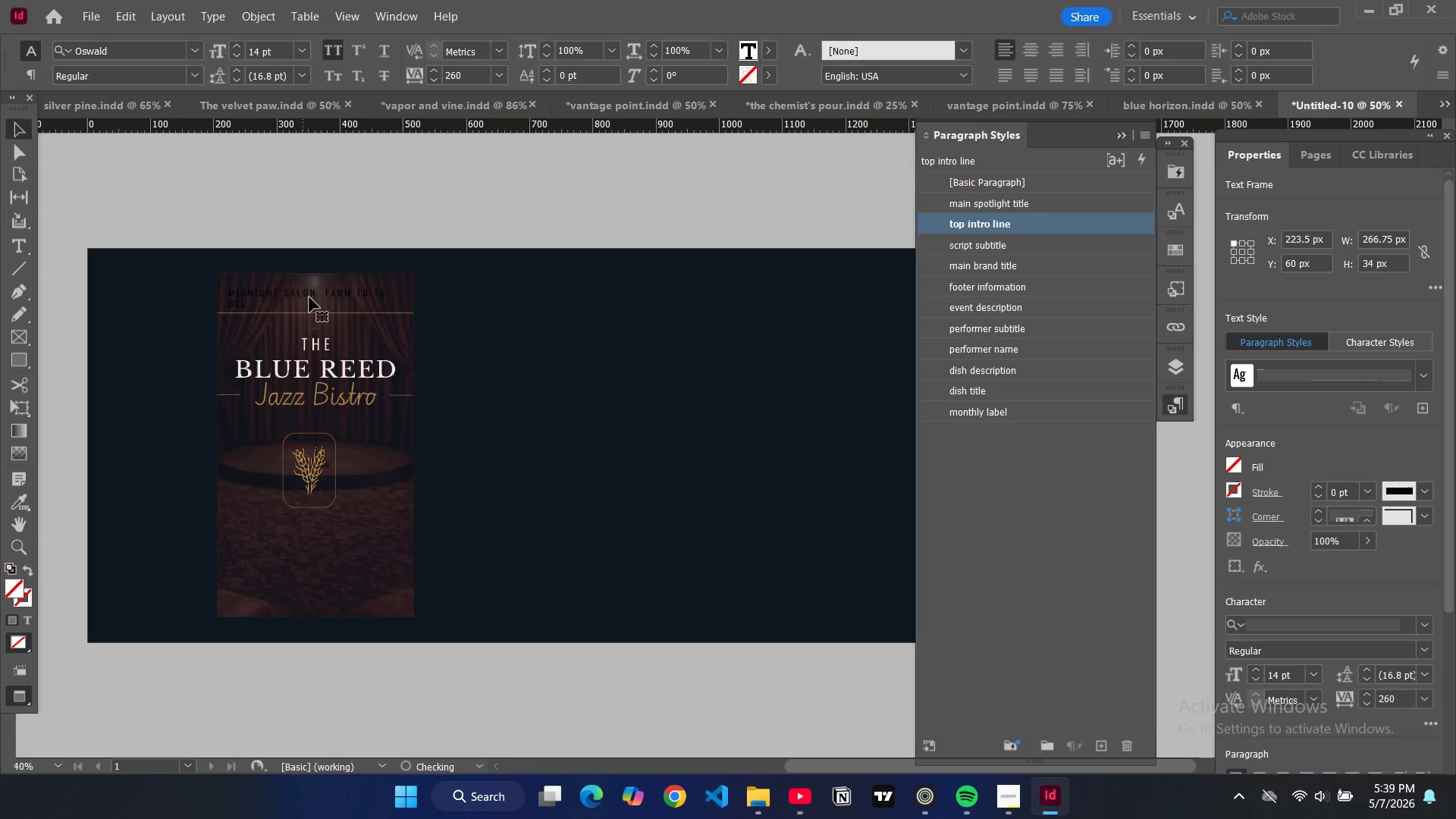 
left_click([309, 297])
 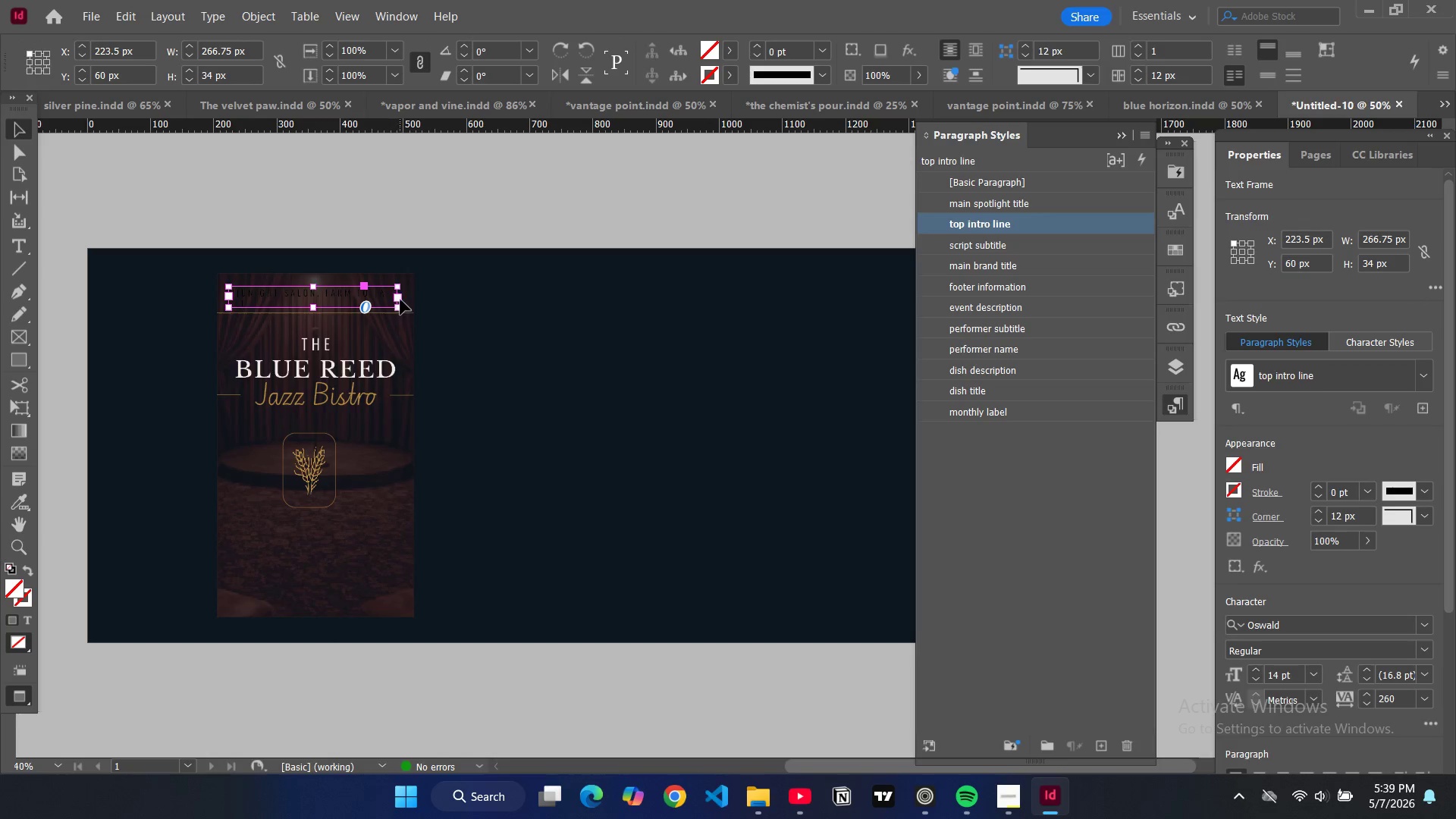 
left_click_drag(start_coordinate=[400, 299], to_coordinate=[406, 298])
 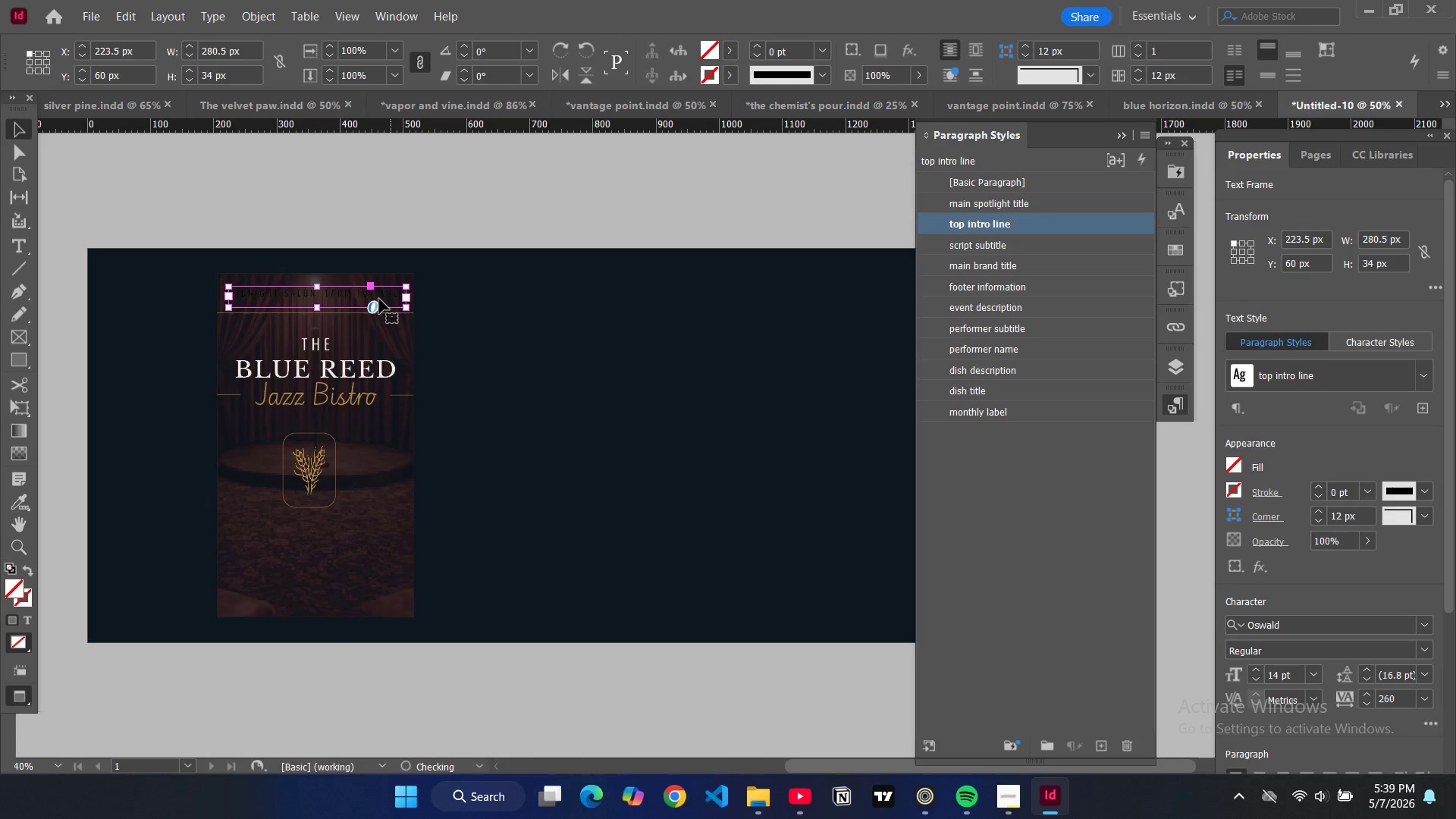 
left_click_drag(start_coordinate=[379, 299], to_coordinate=[353, 301])
 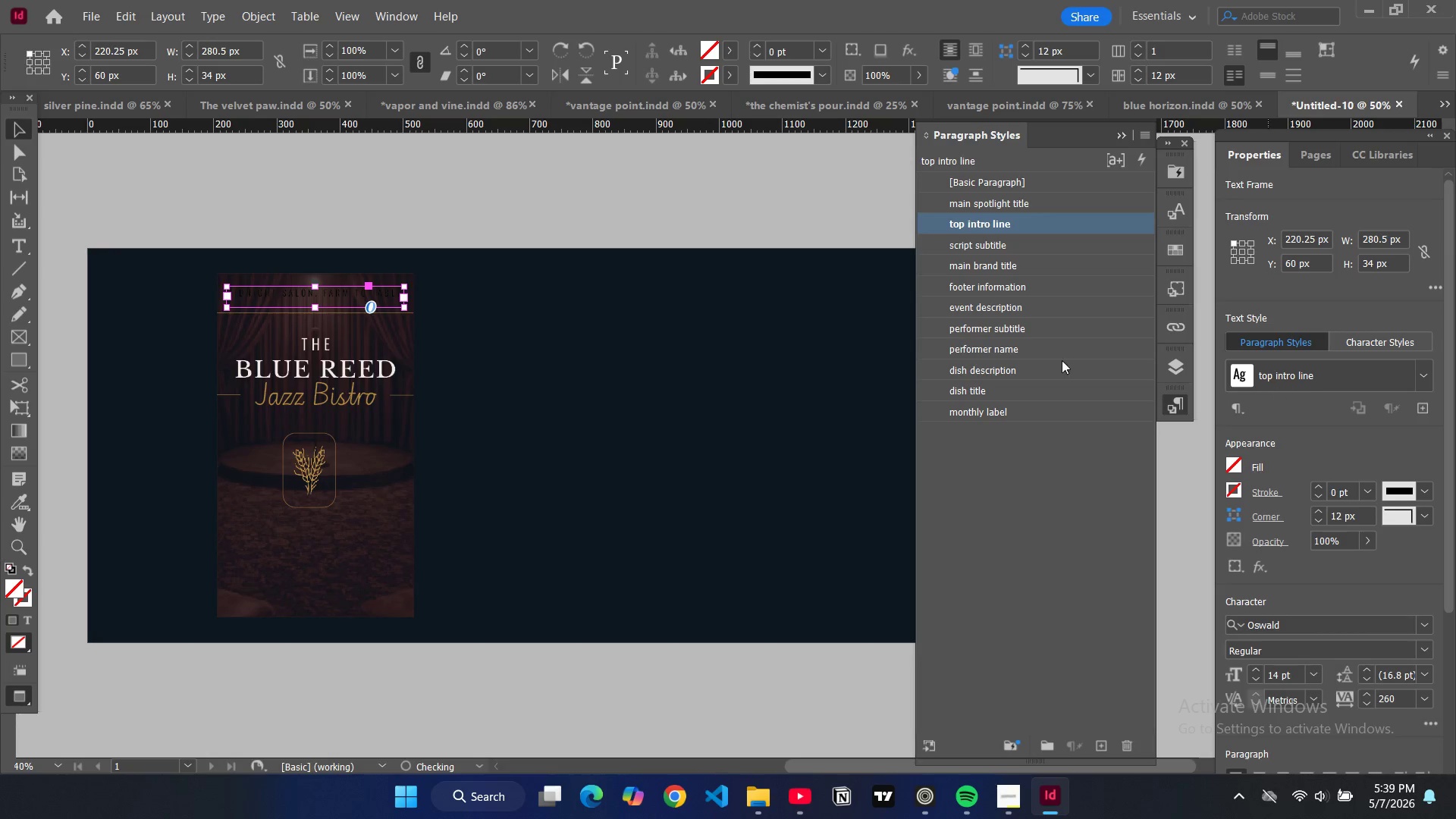 
wait(5.52)
 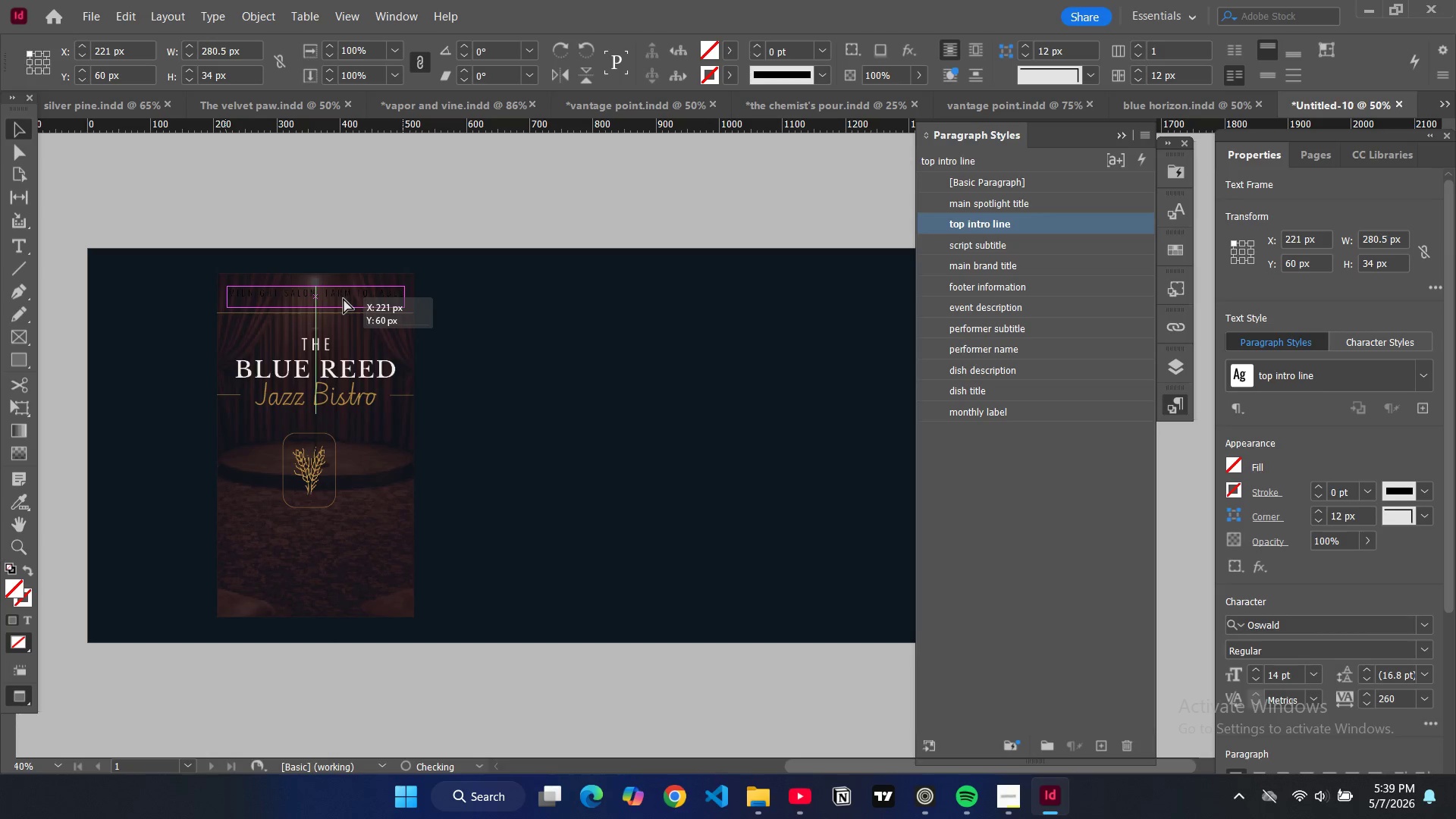 
left_click_drag(start_coordinate=[316, 309], to_coordinate=[321, 302])
 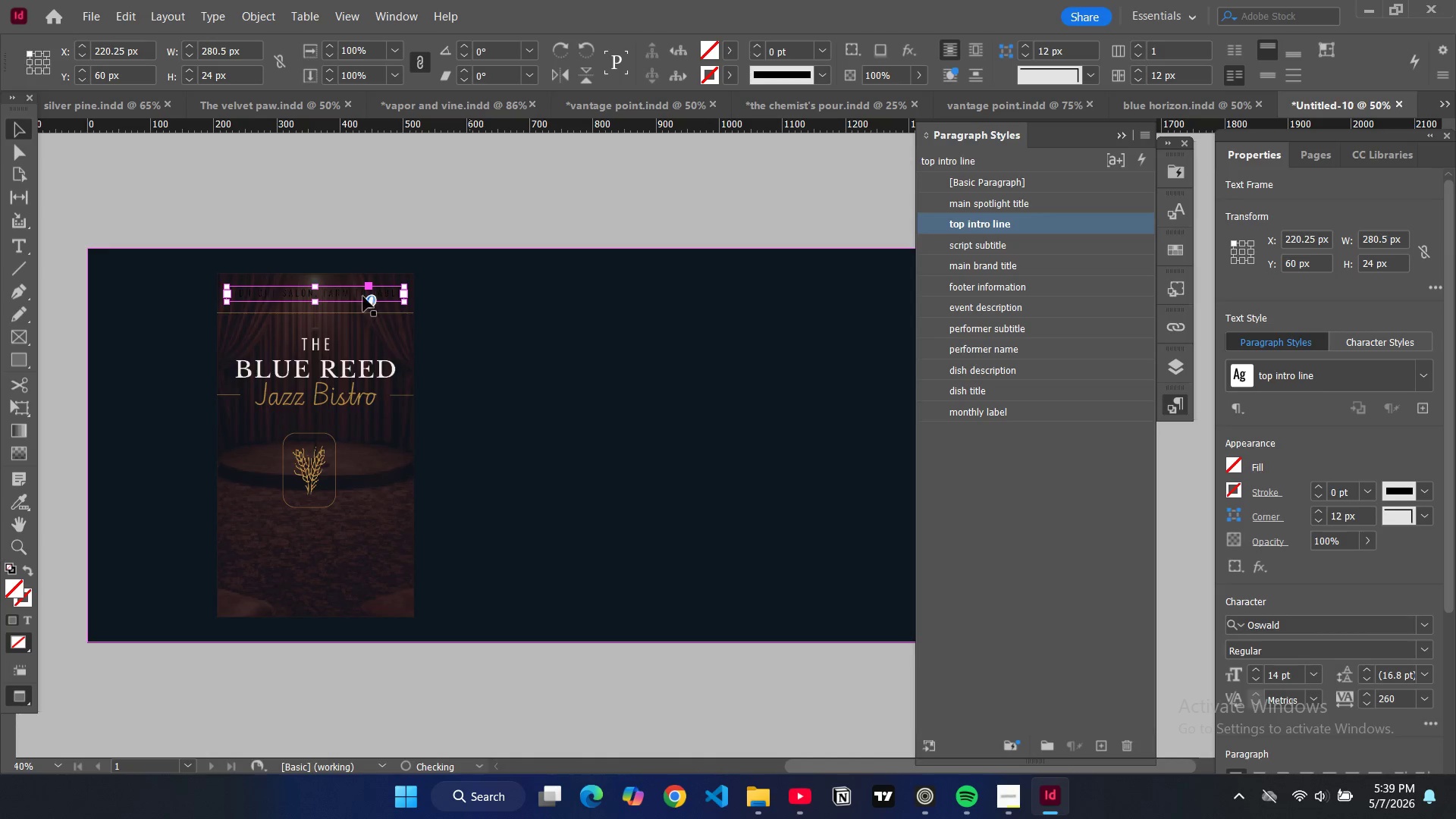 
left_click_drag(start_coordinate=[344, 293], to_coordinate=[345, 297])
 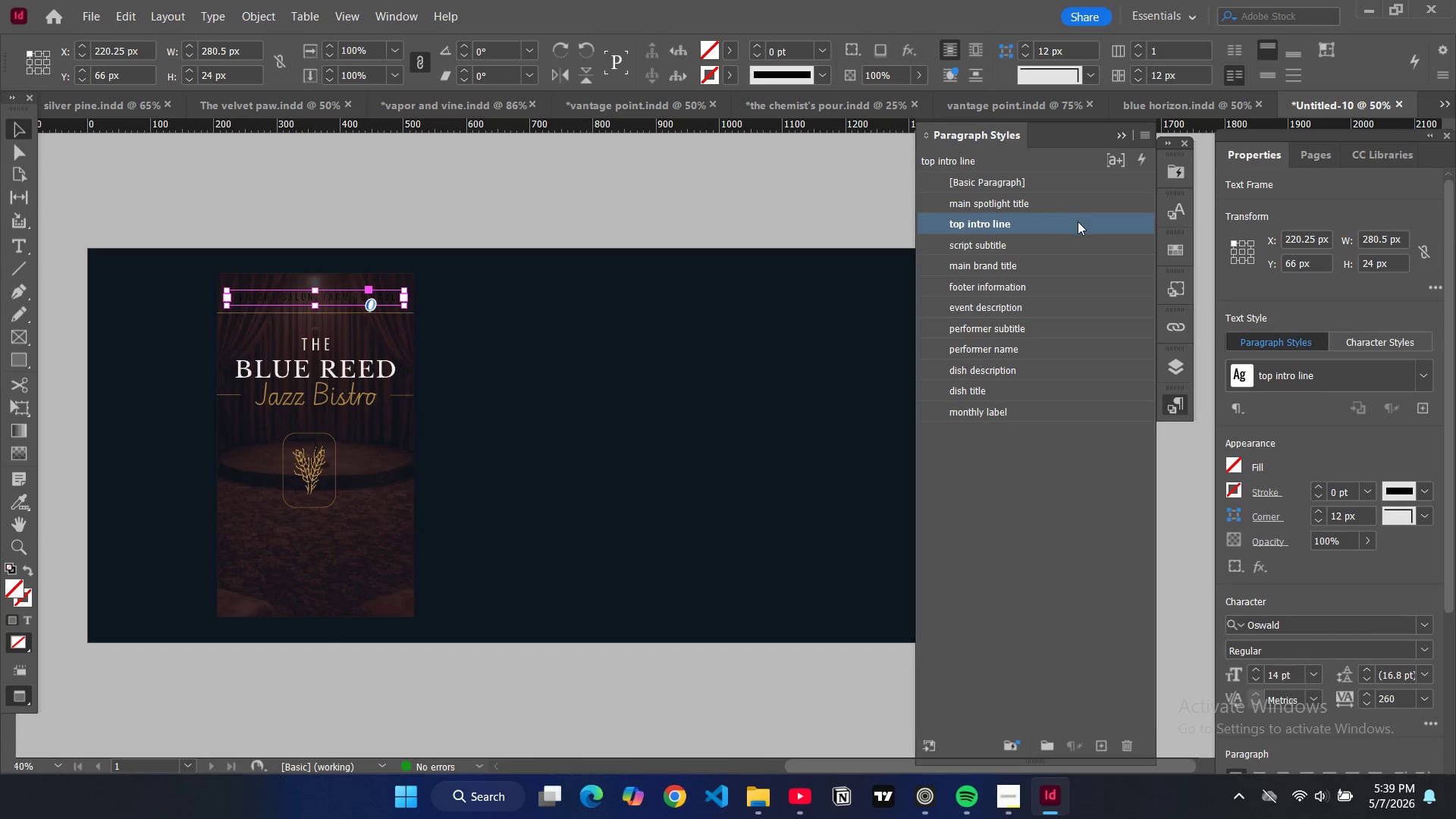 
double_click([1078, 221])
 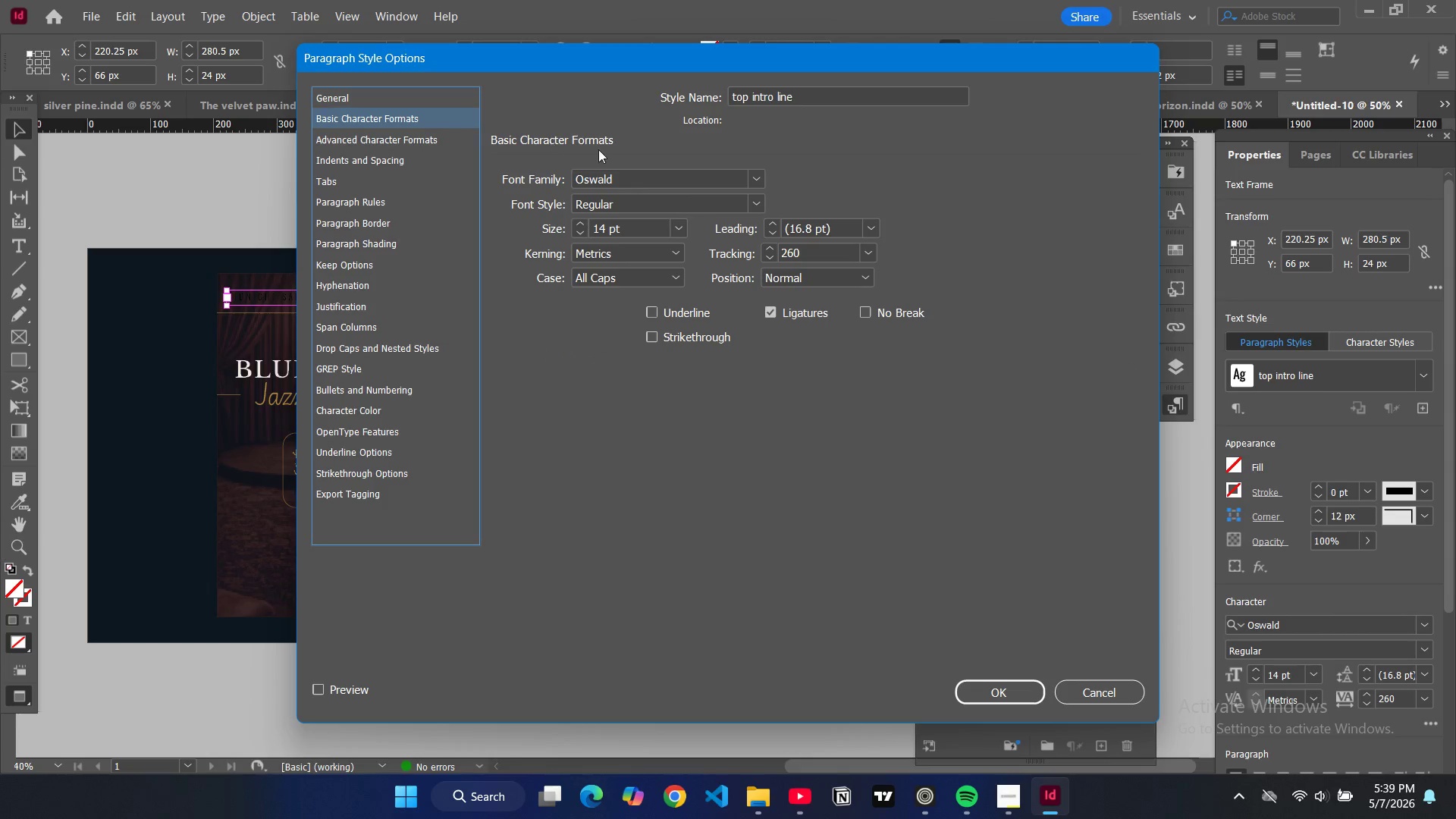 
left_click([760, 199])
 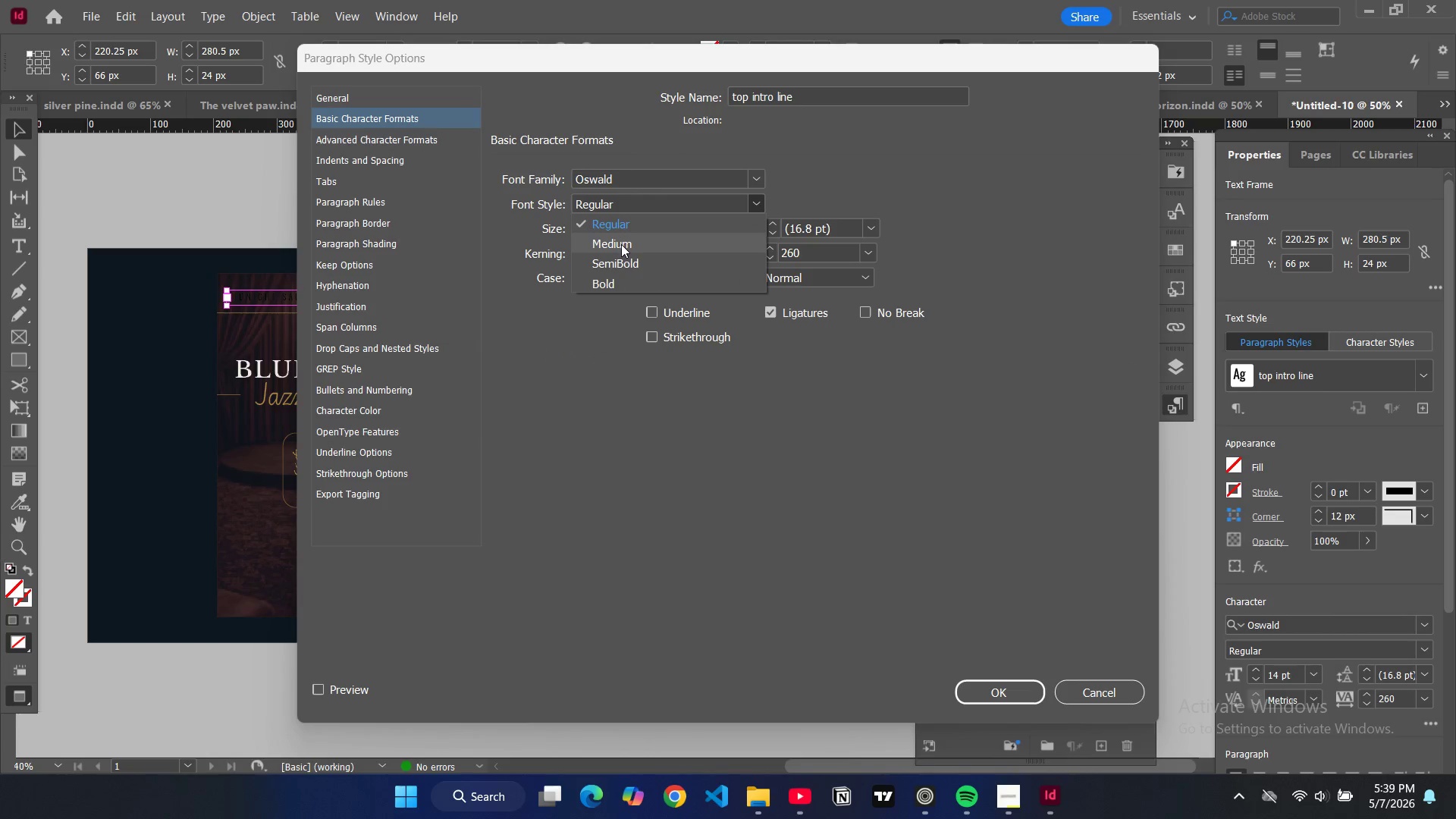 
left_click([621, 244])
 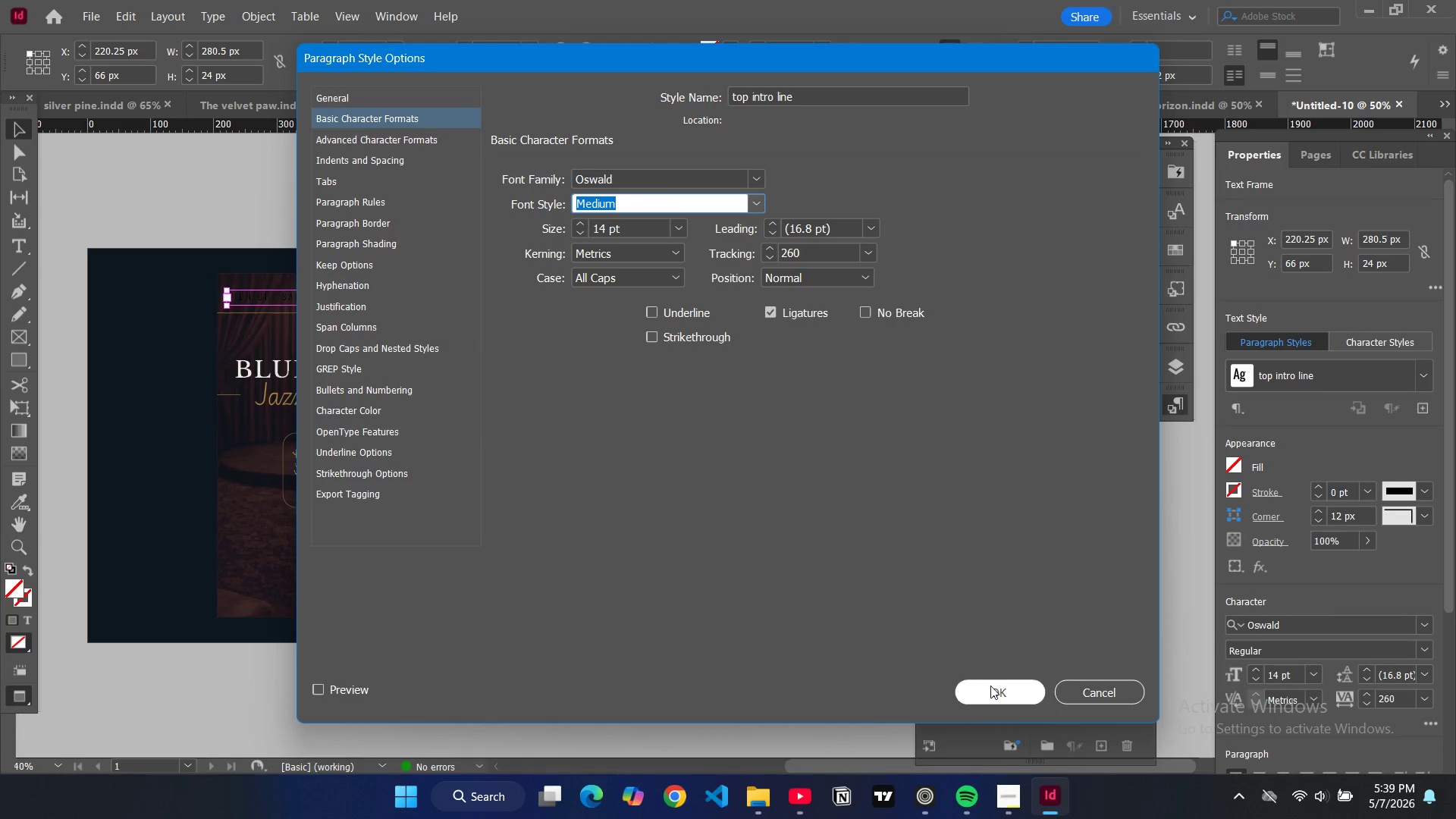 
left_click([1004, 696])
 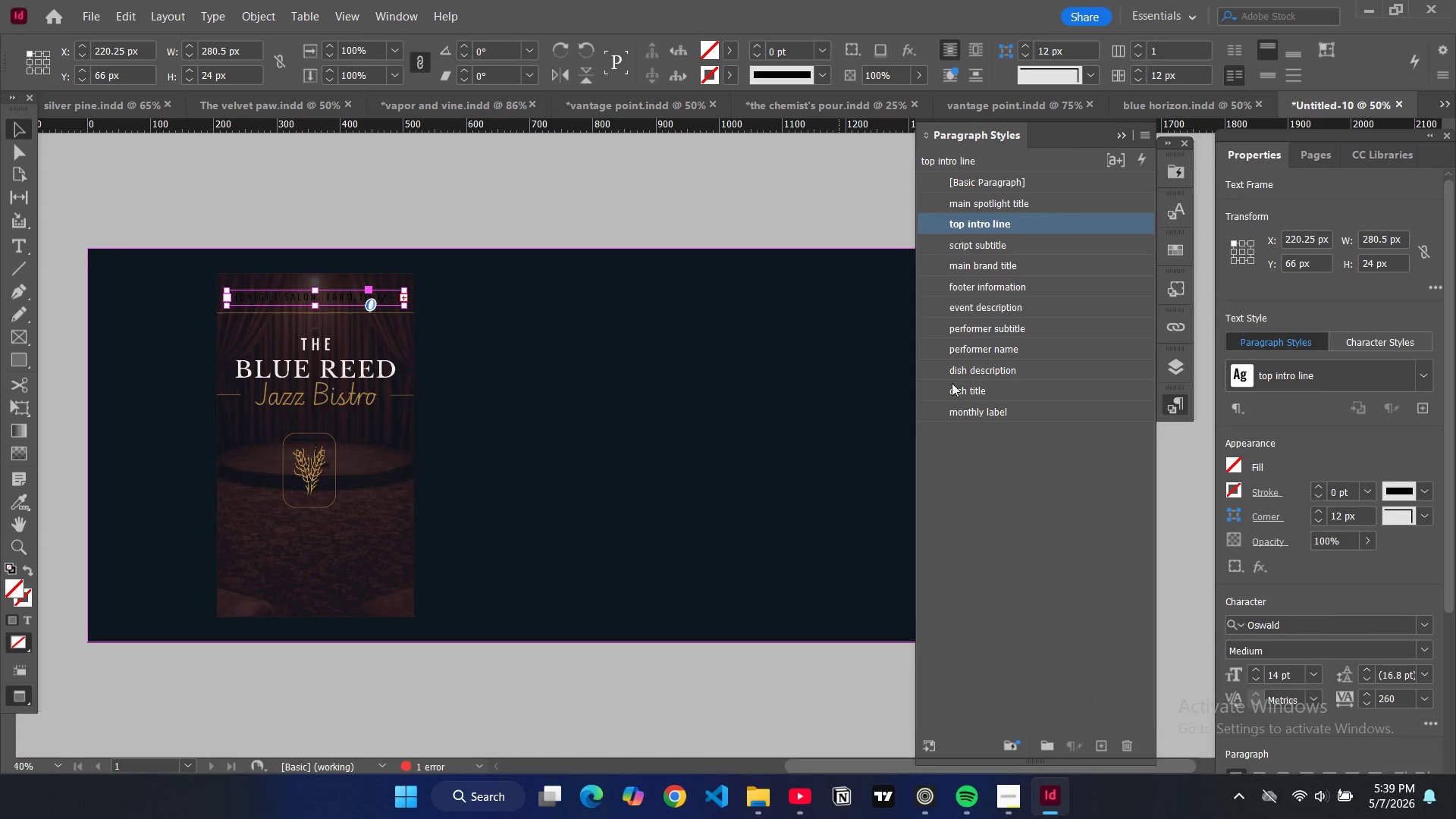 
double_click([1075, 225])
 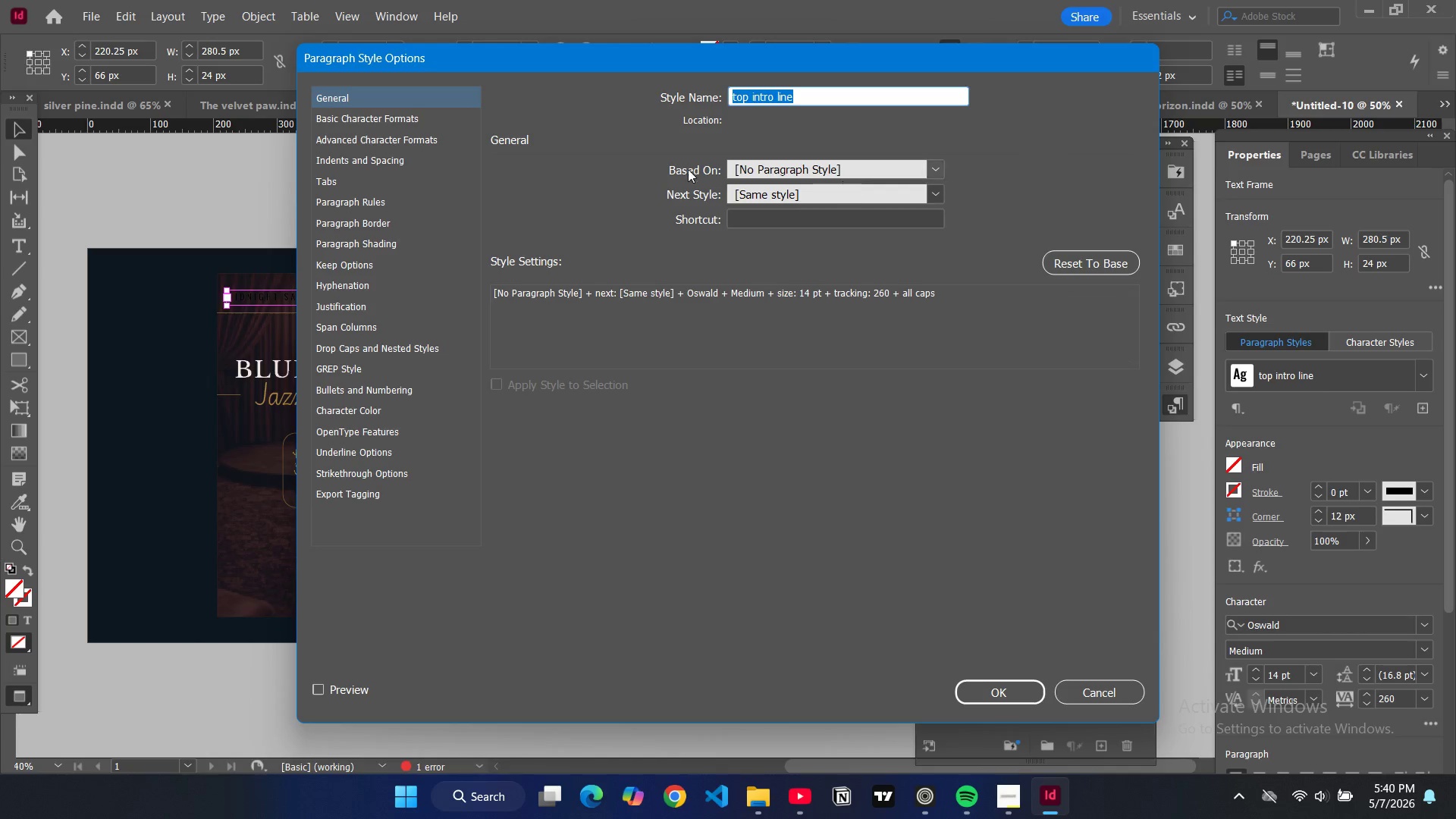 
left_click([401, 119])
 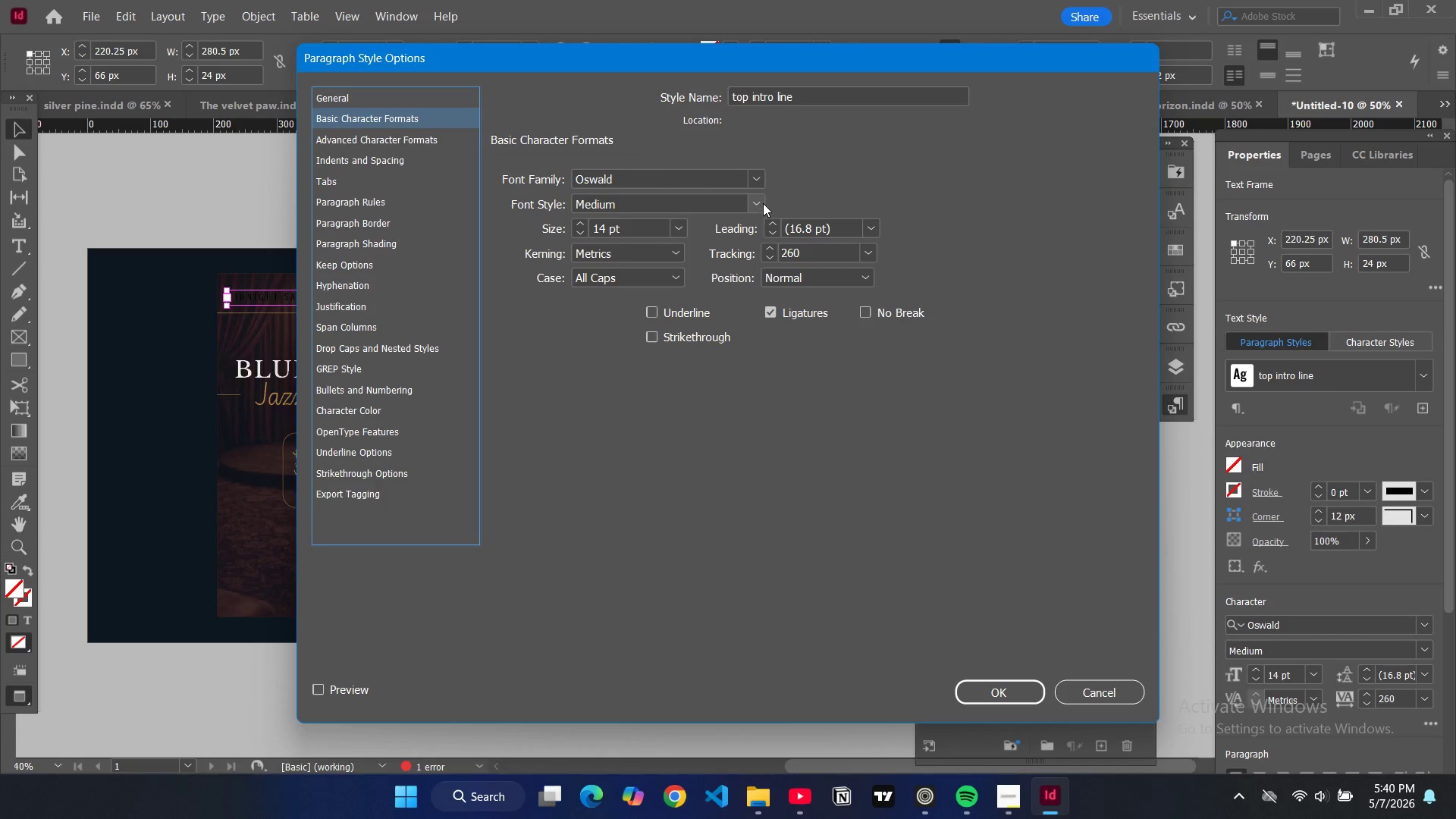 
left_click([763, 203])
 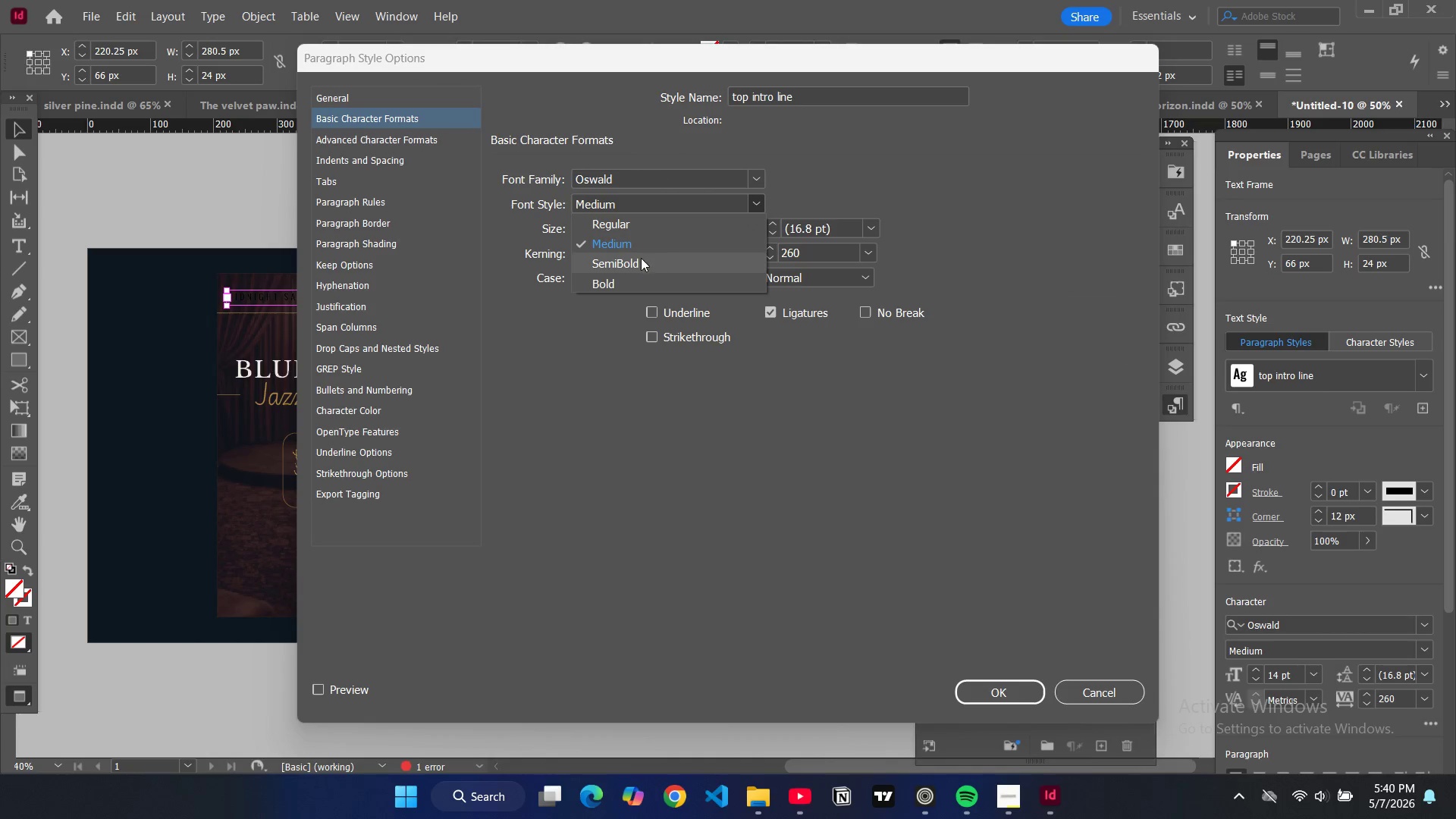 
double_click([641, 258])
 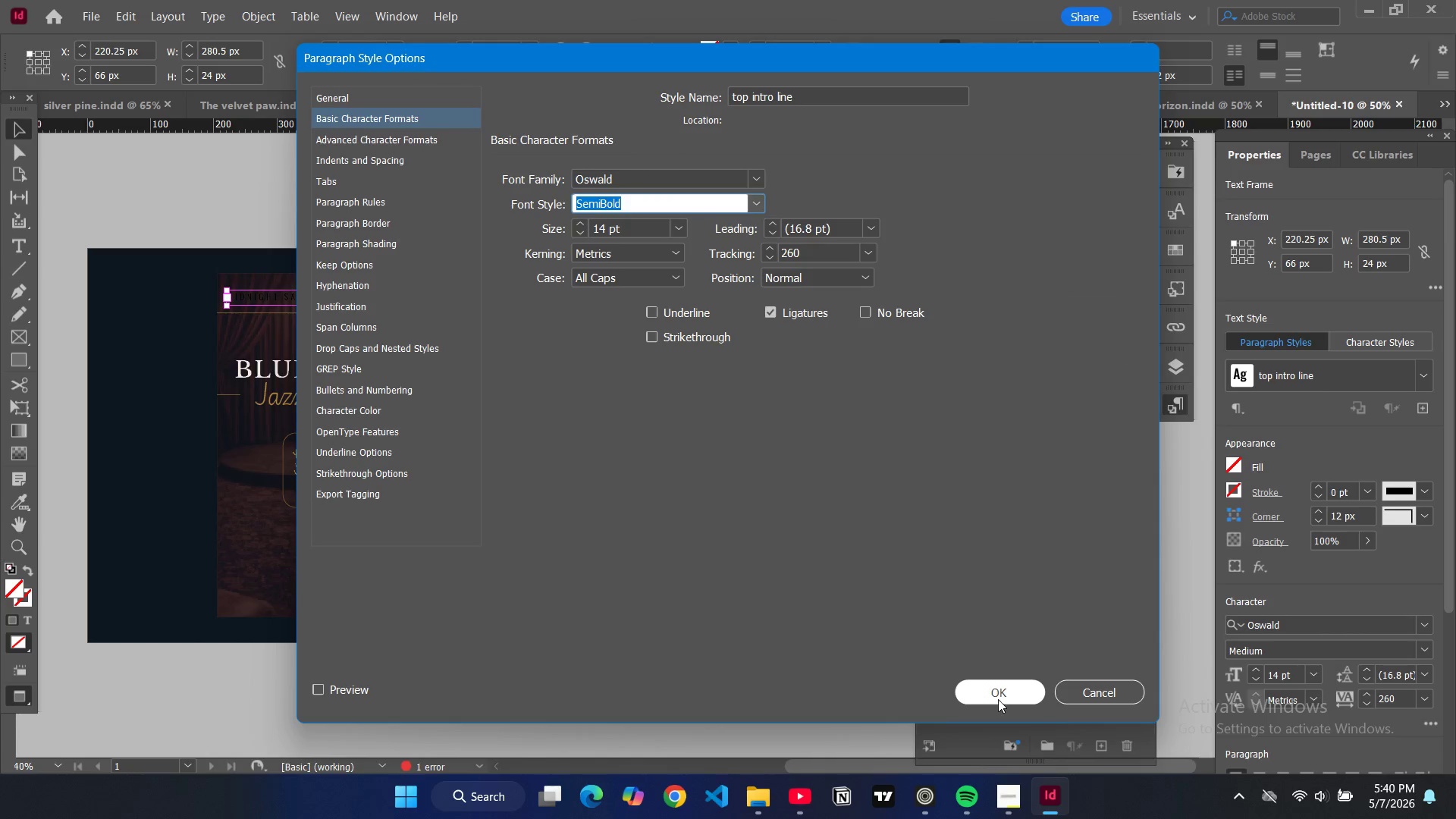 
left_click([998, 699])
 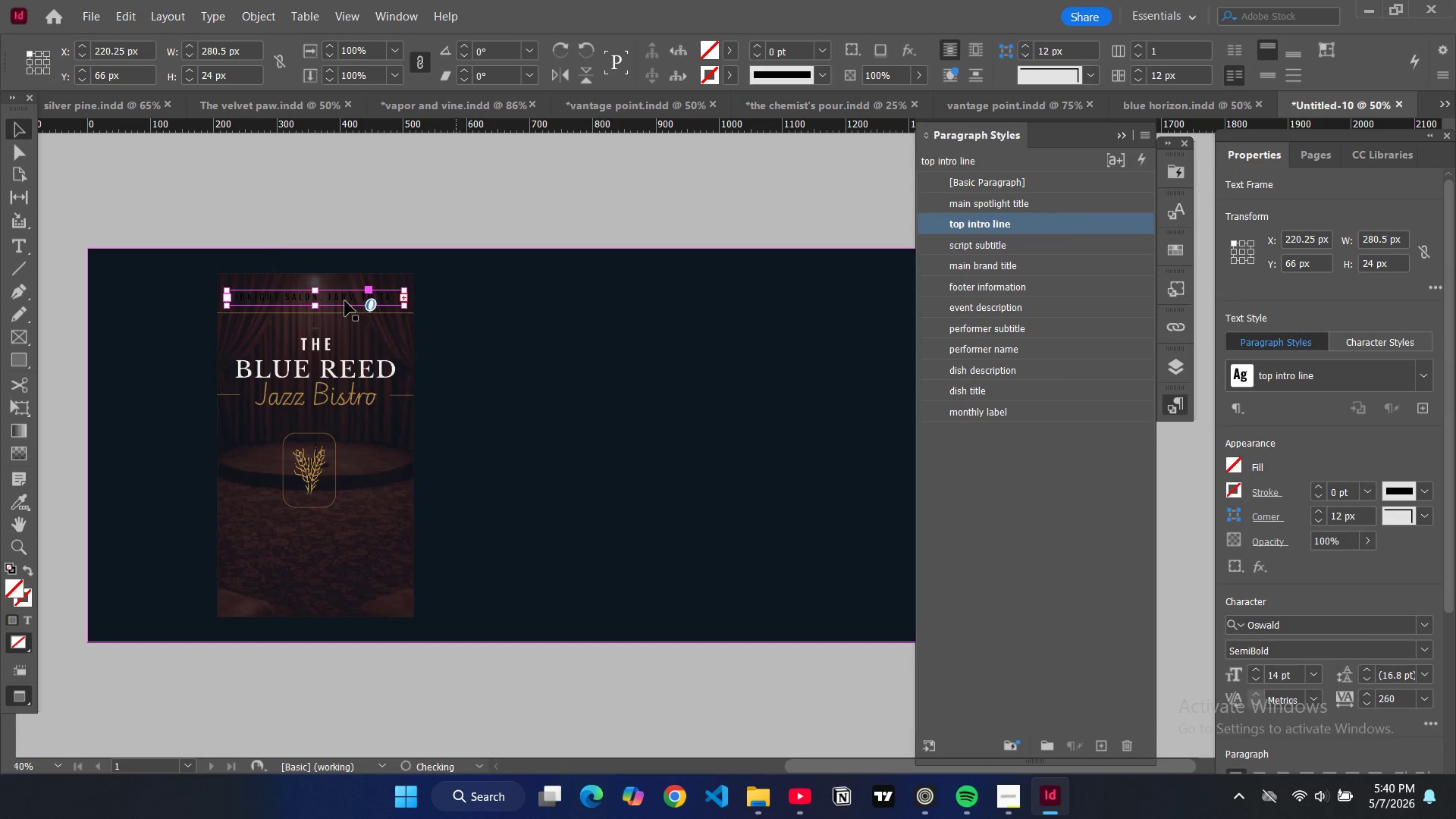 
double_click([339, 300])
 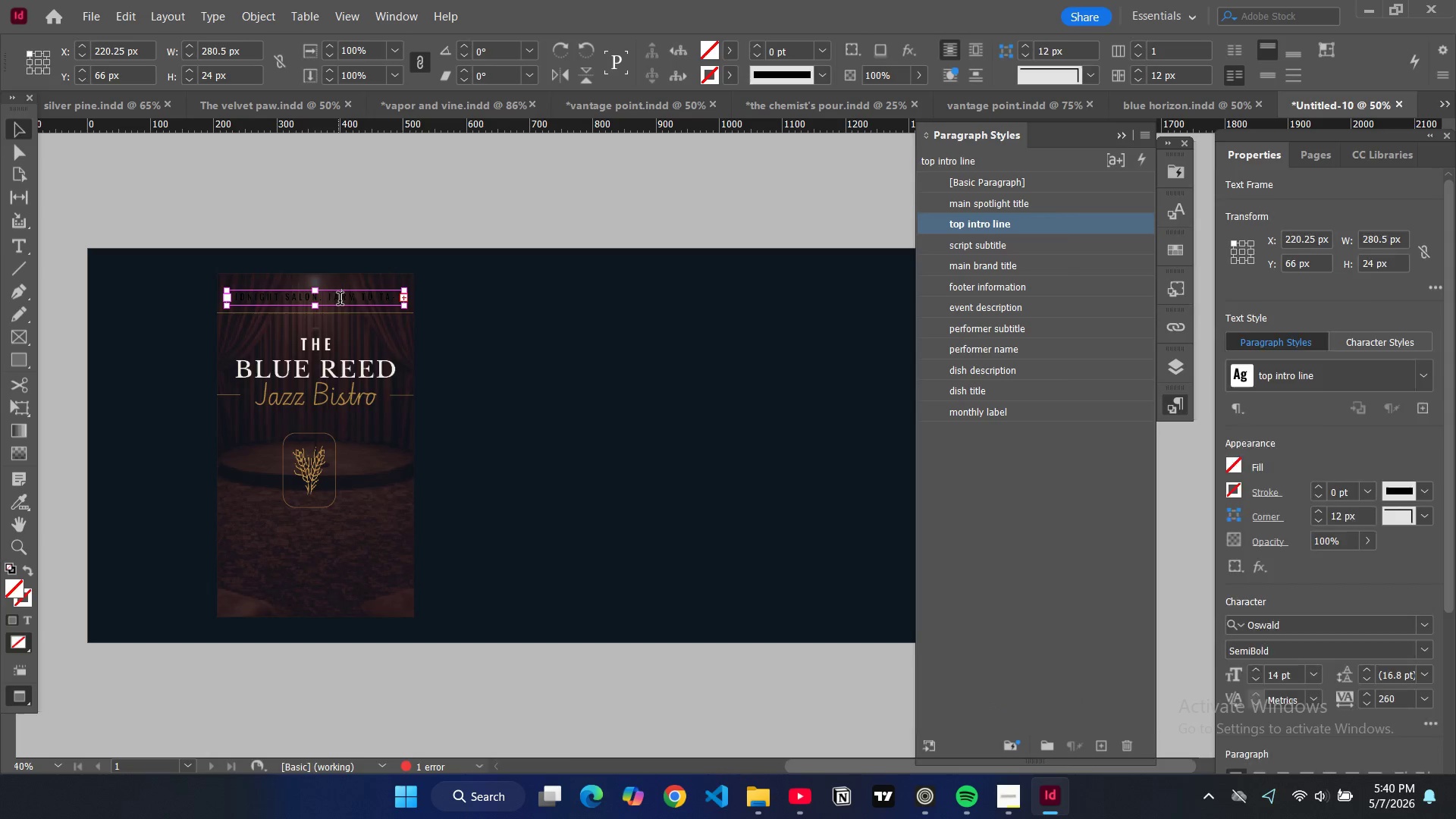 
key(Control+A)
 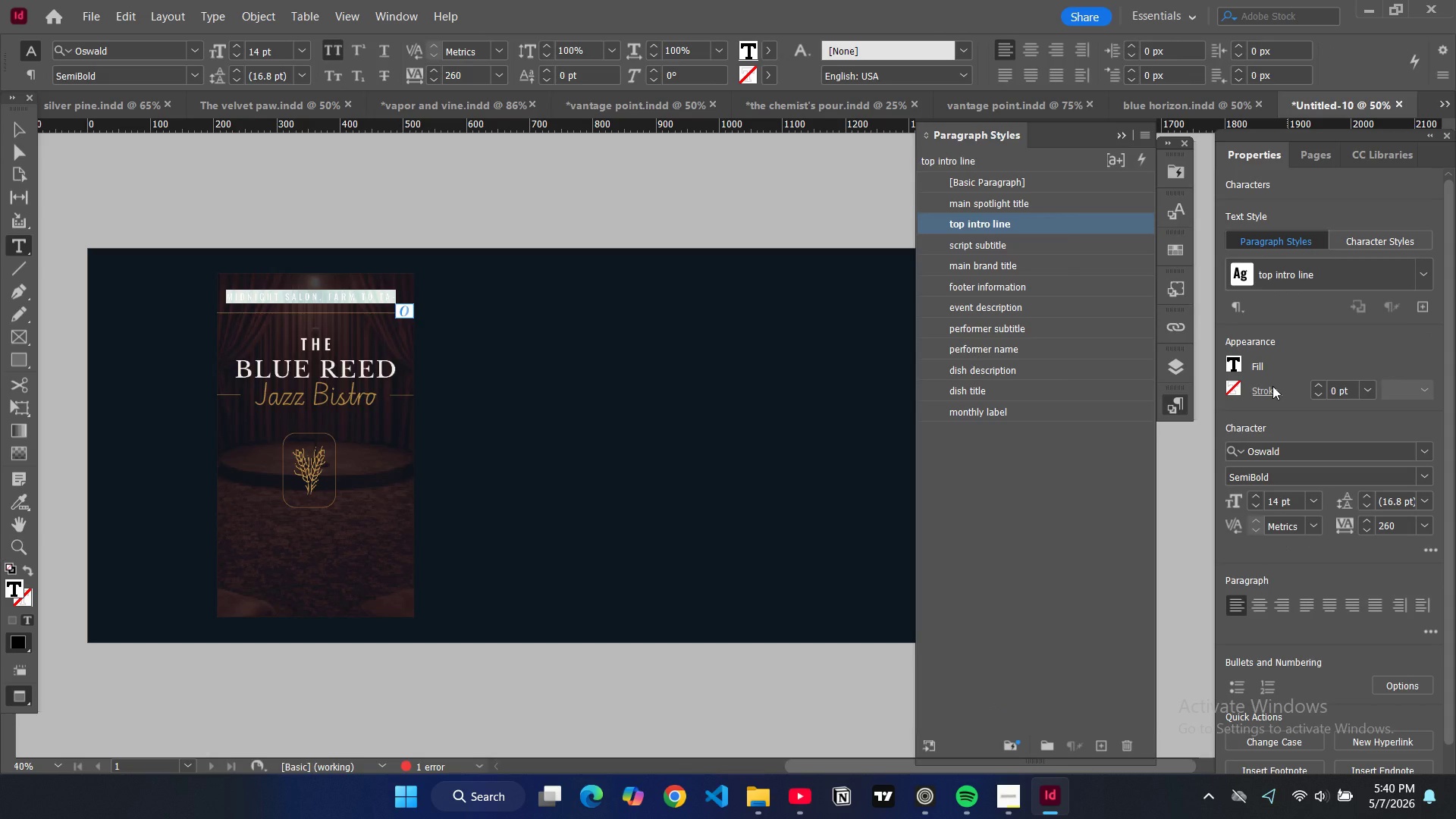 
left_click([1235, 362])
 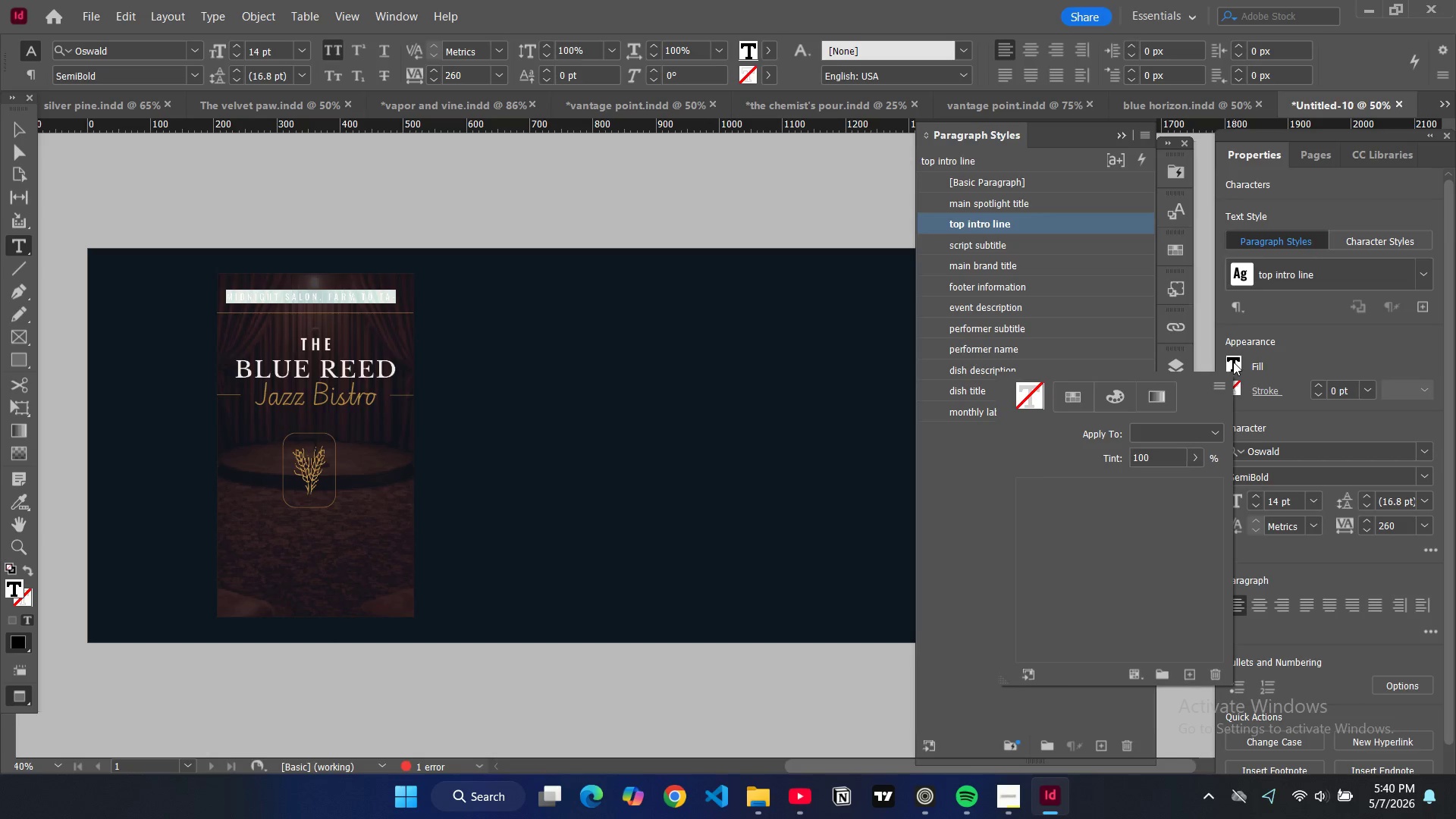 
scroll: coordinate [1043, 609], scroll_direction: down, amount: 10.0
 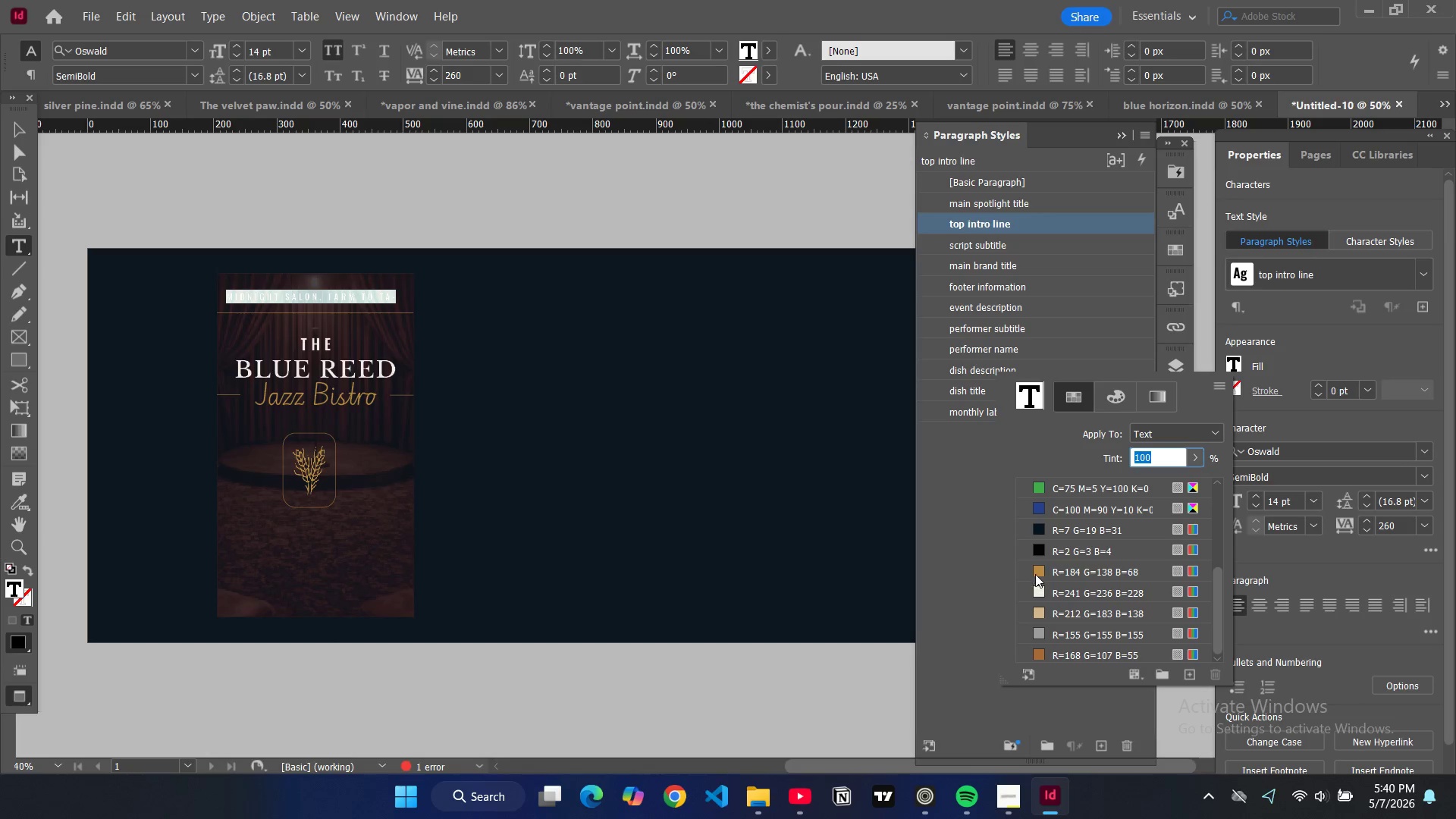 
left_click([1035, 572])
 